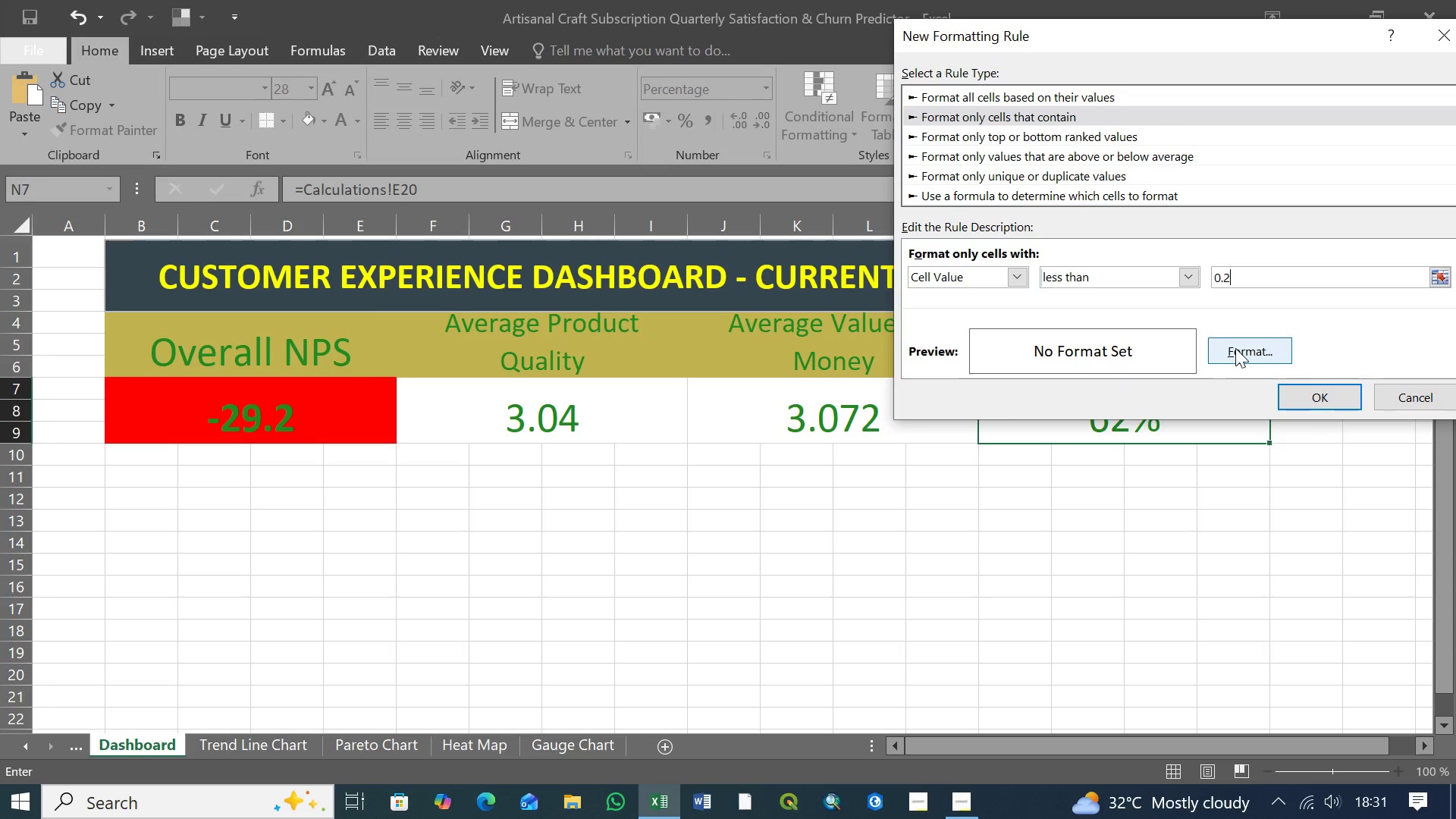 
wait(7.14)
 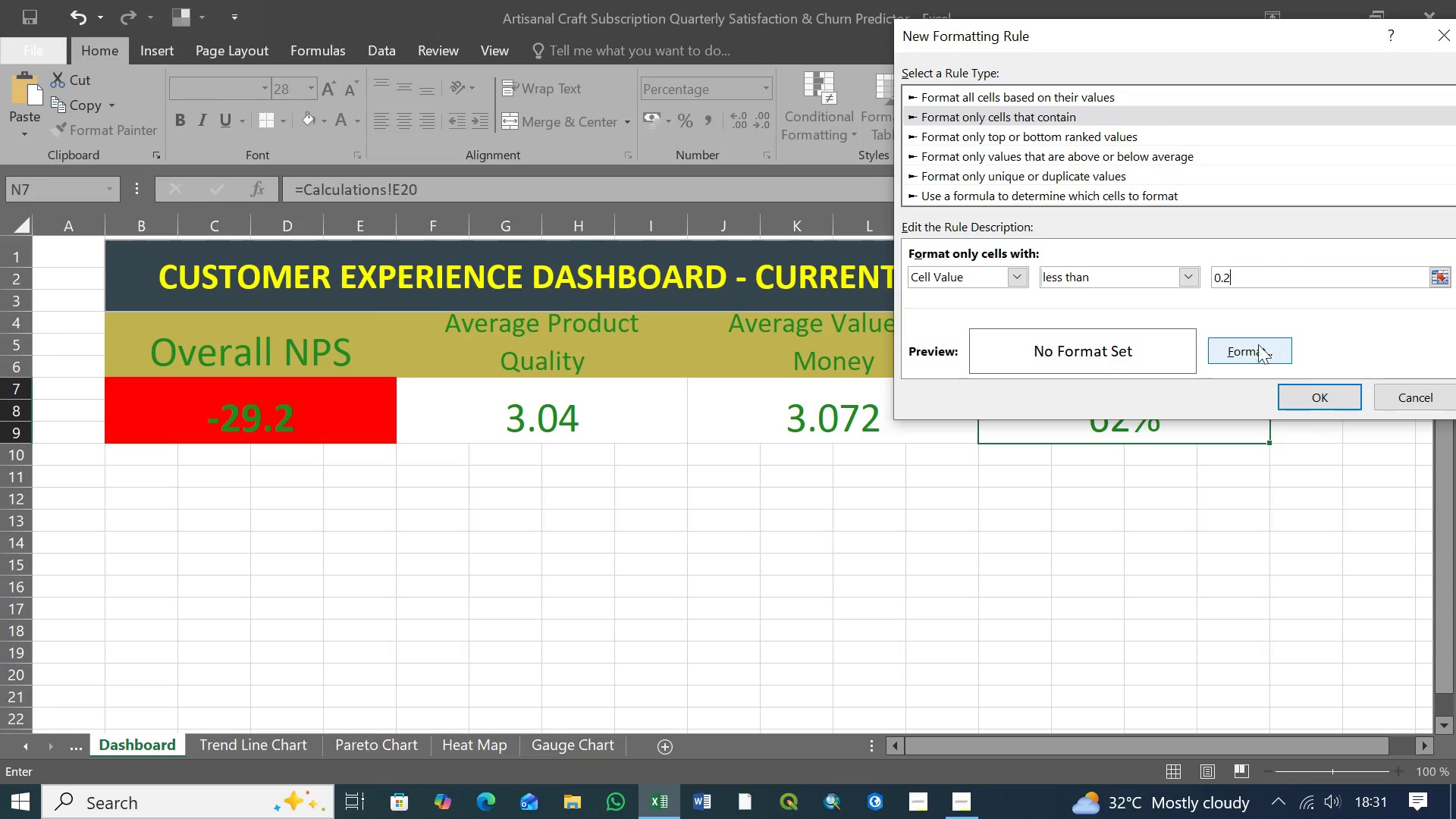 
key(Backspace)
 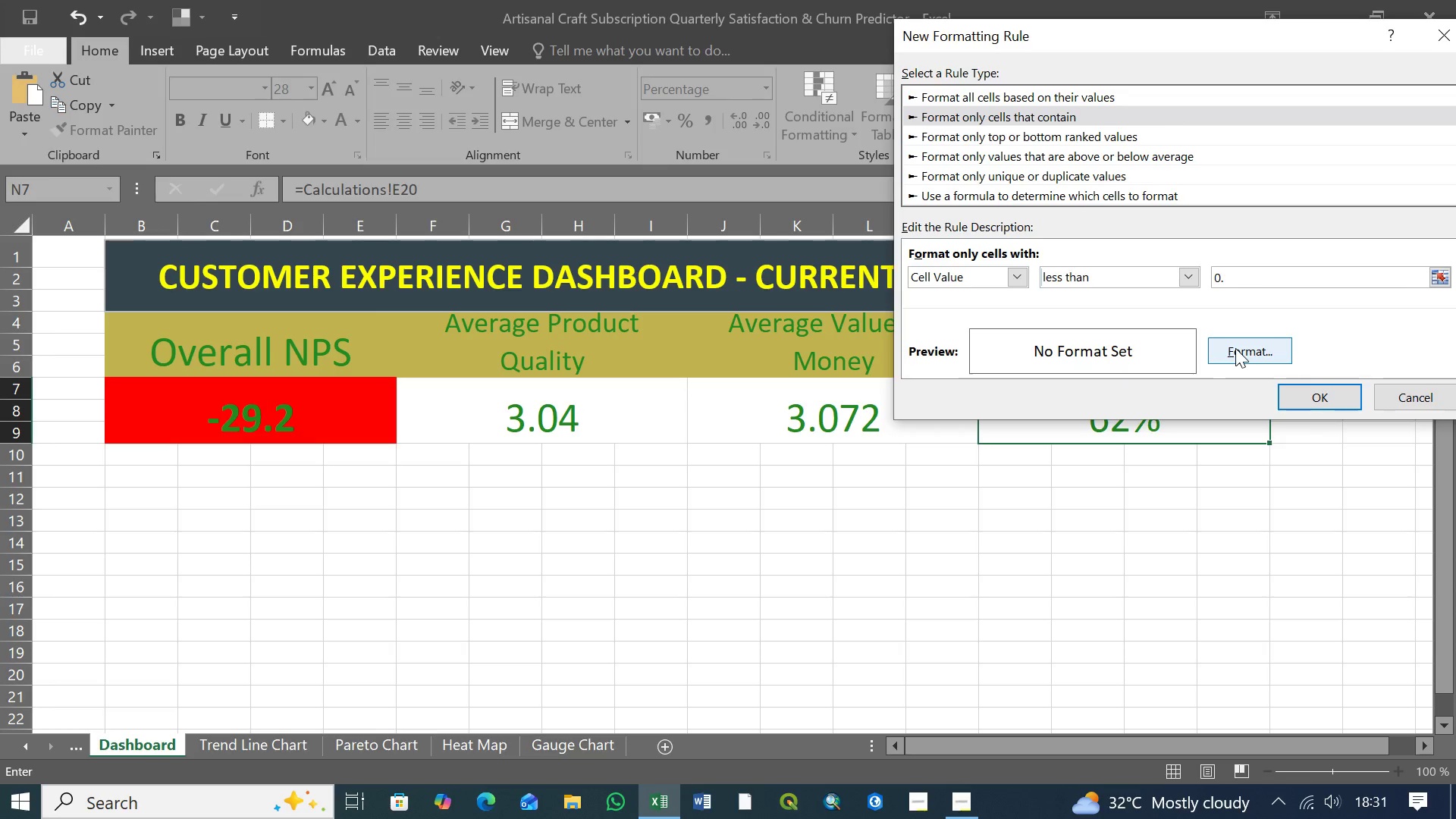 
key(1)
 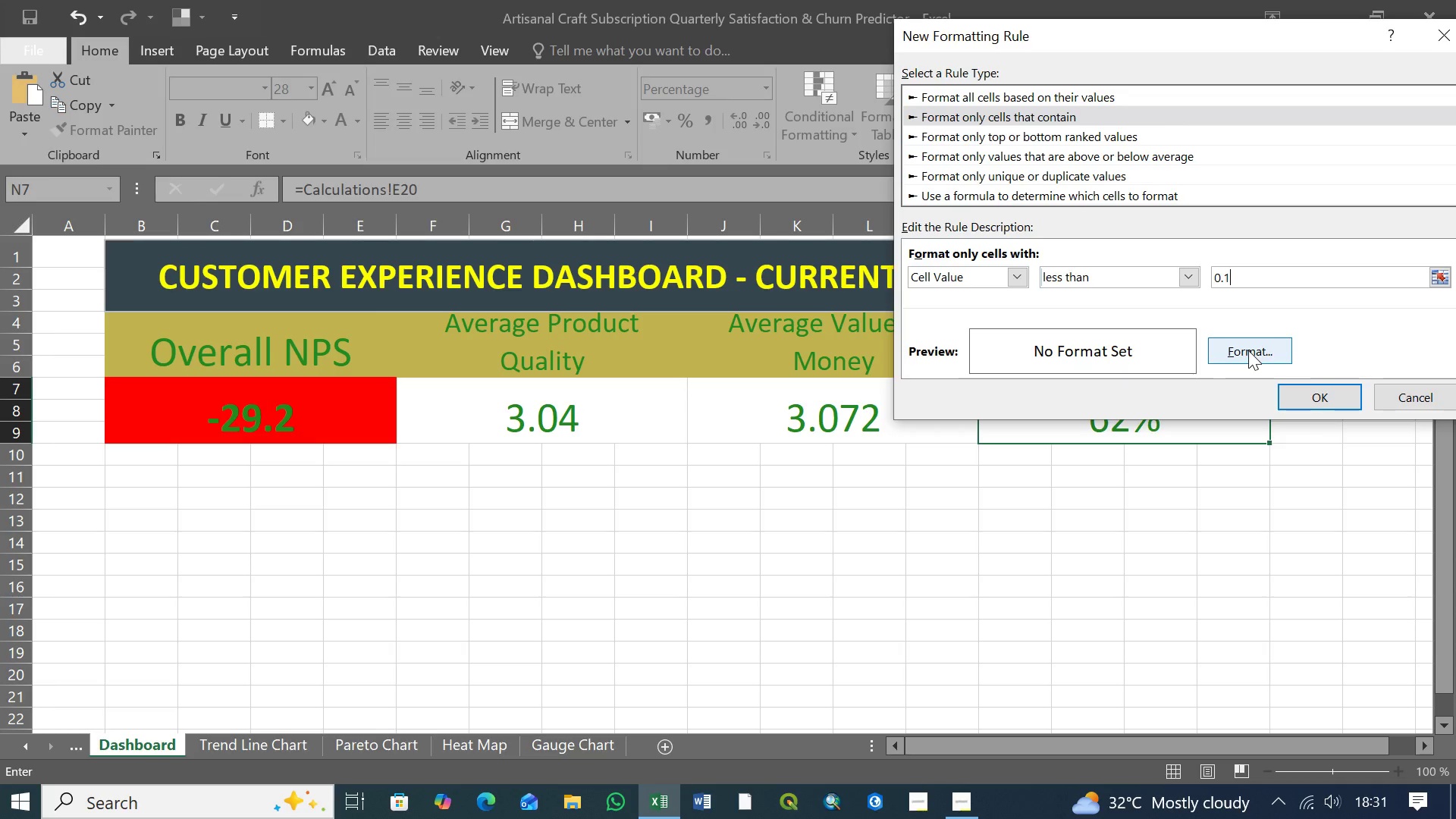 
left_click([1248, 350])
 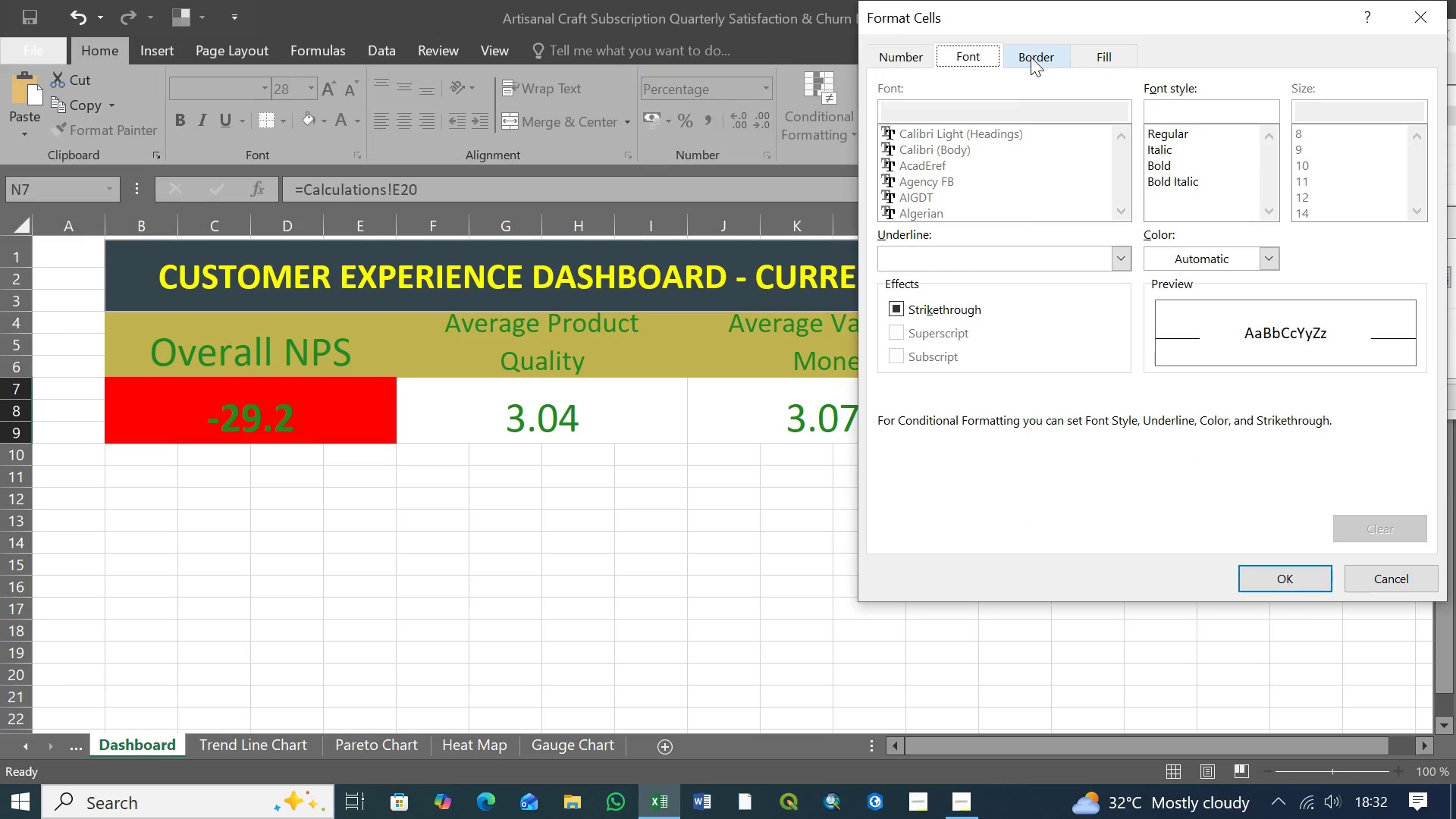 
left_click([1097, 55])
 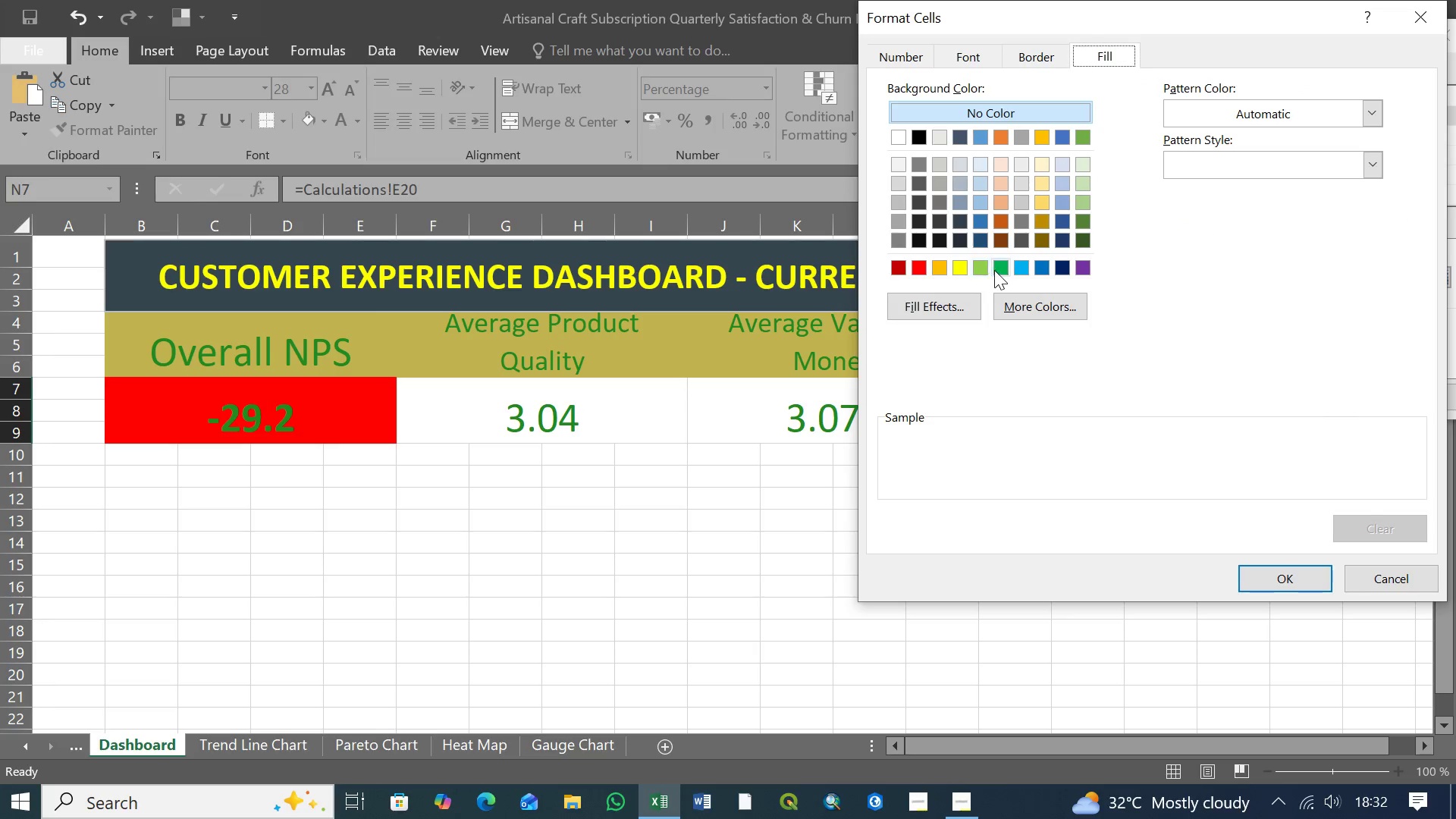 
left_click([998, 270])
 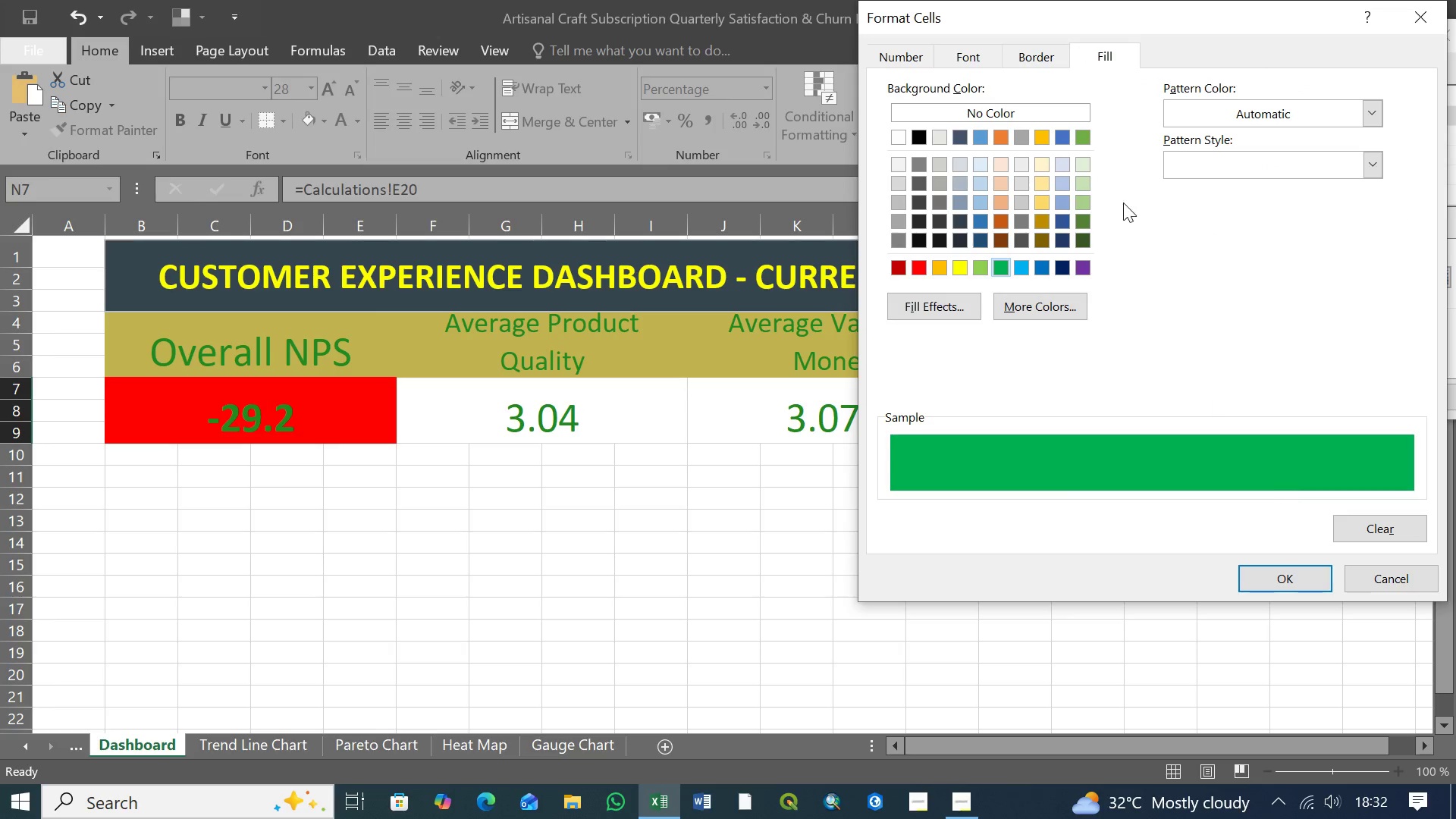 
left_click([975, 52])
 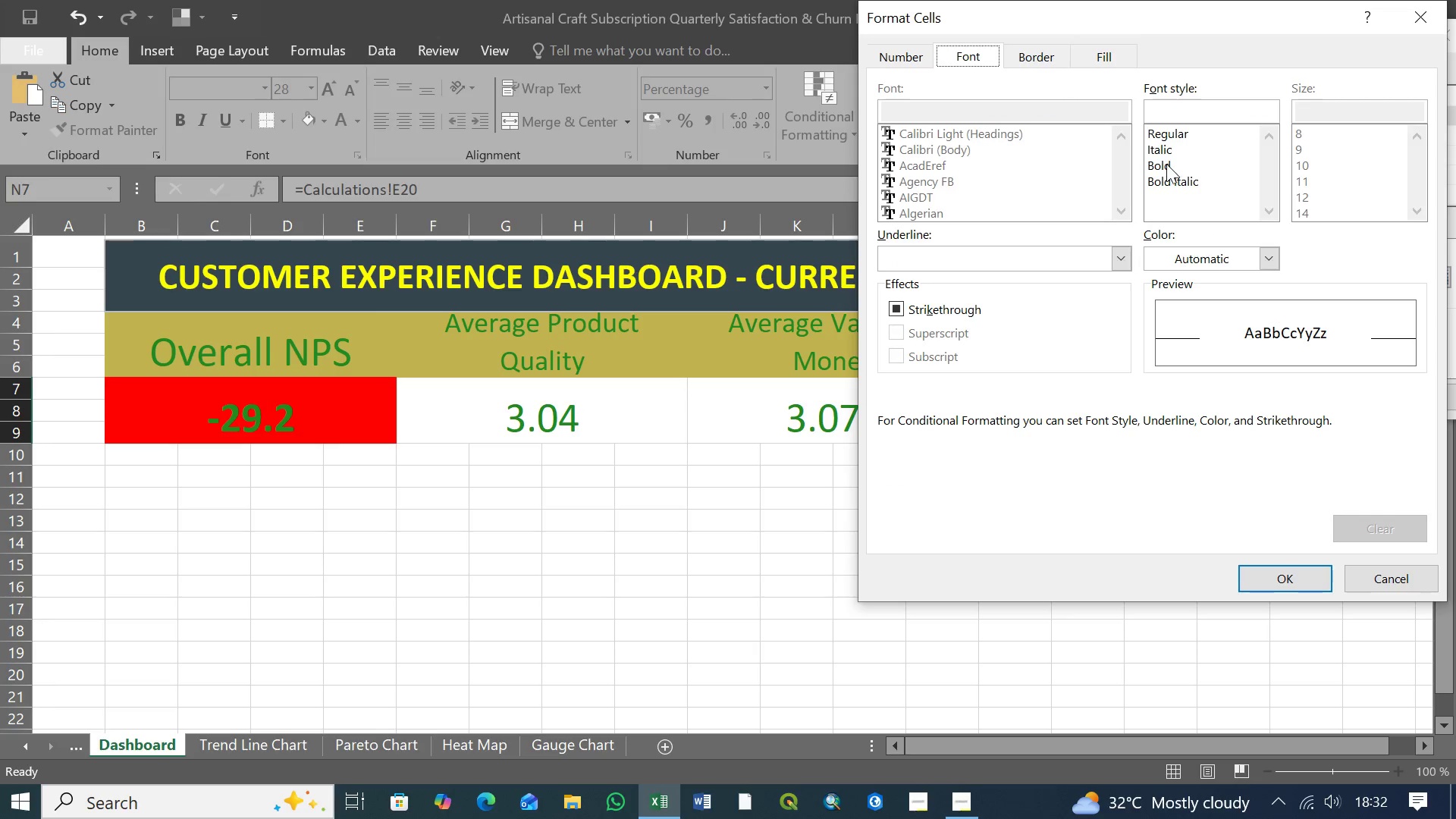 
left_click([1166, 165])
 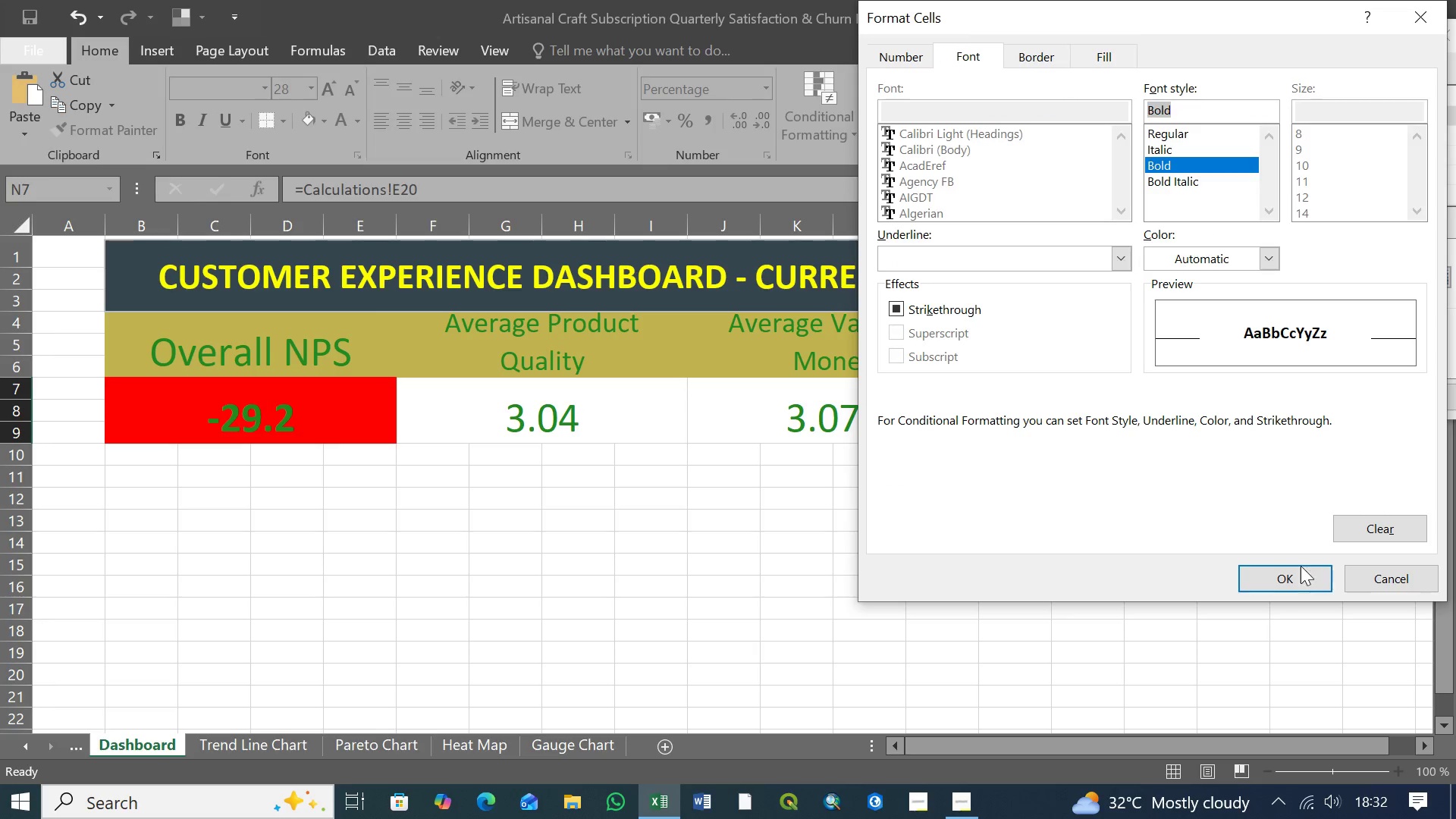 
left_click([1302, 578])
 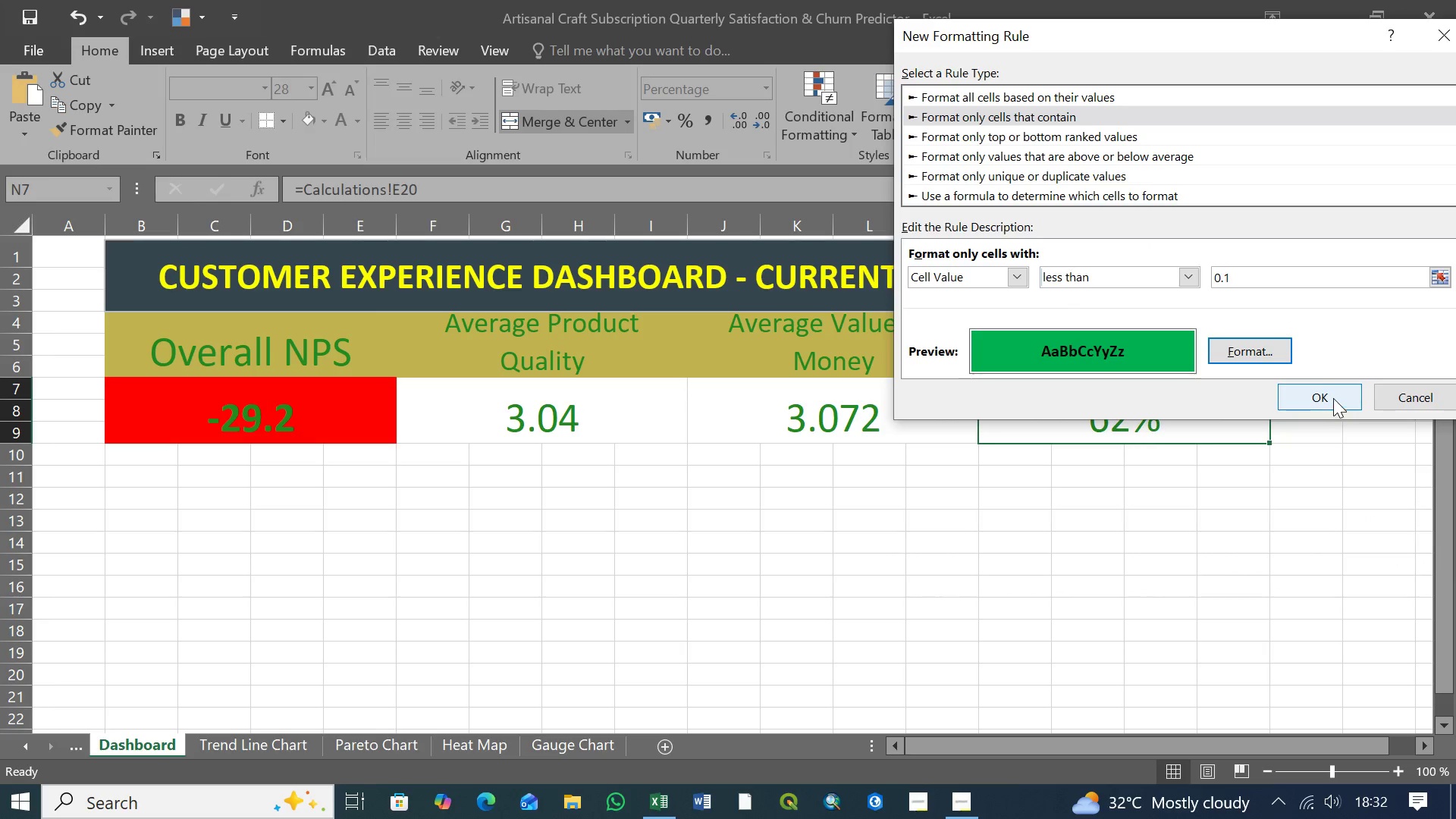 
left_click([1333, 397])
 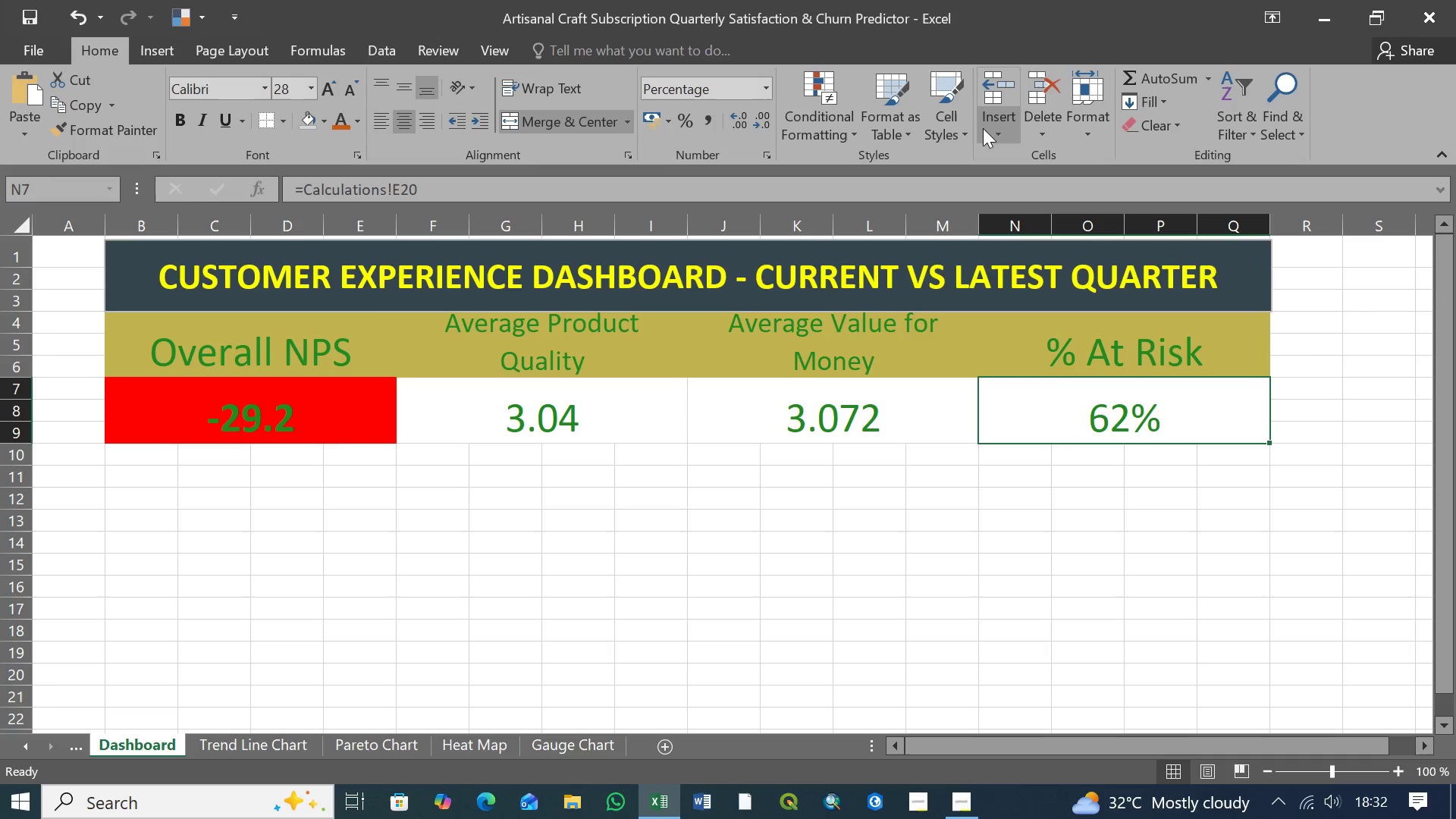 
left_click([855, 130])
 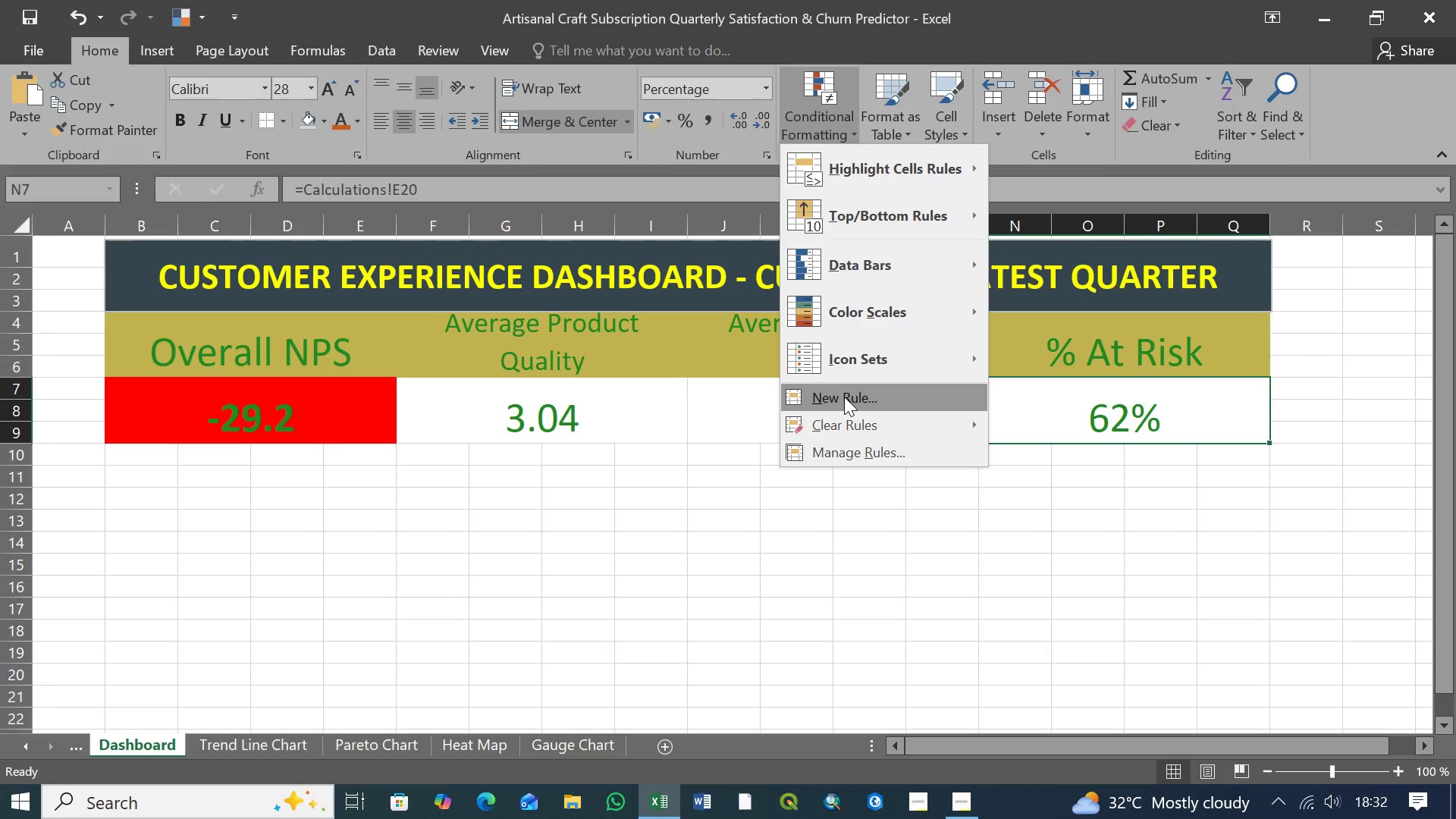 
wait(5.91)
 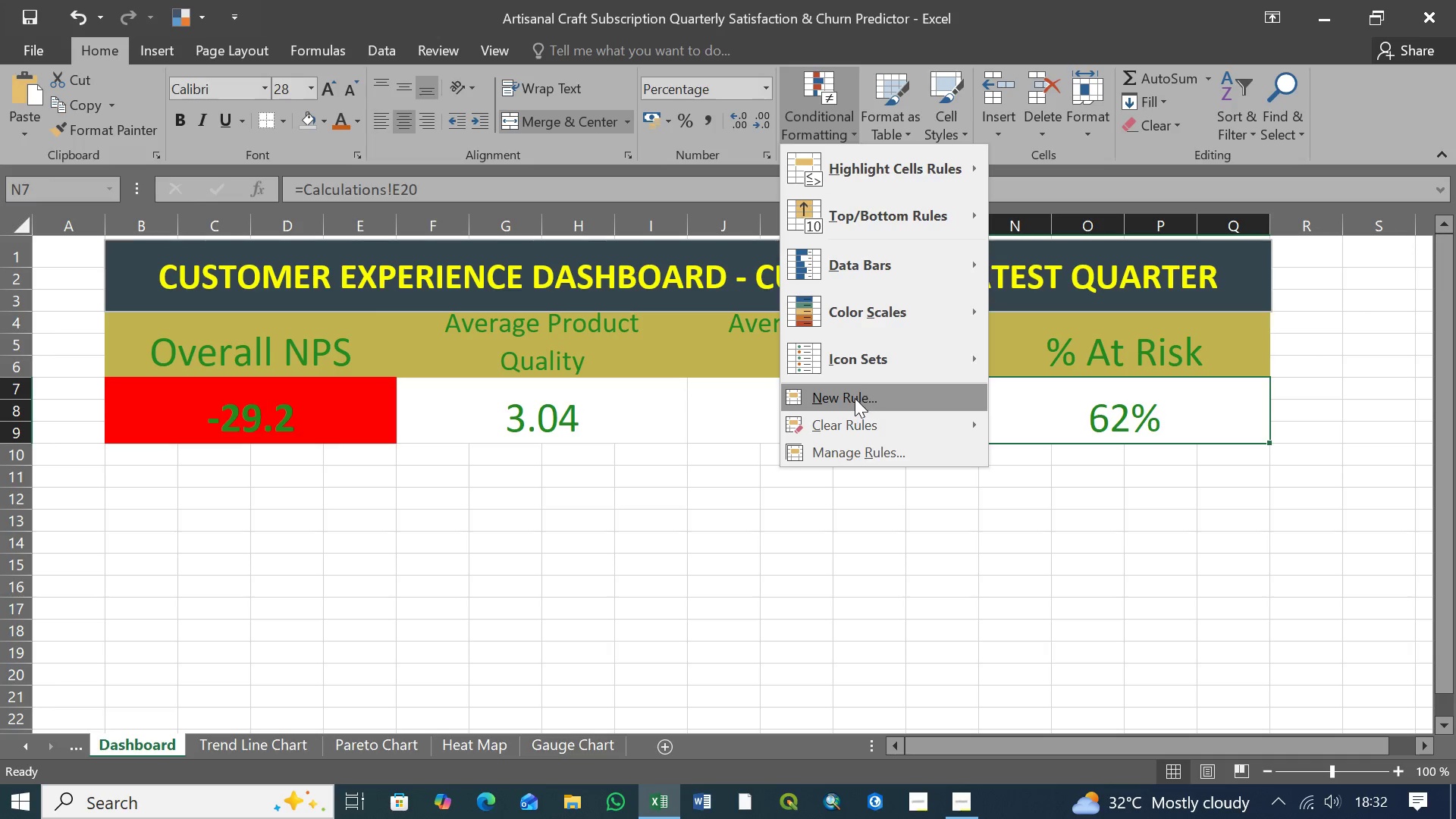 
left_click([839, 397])
 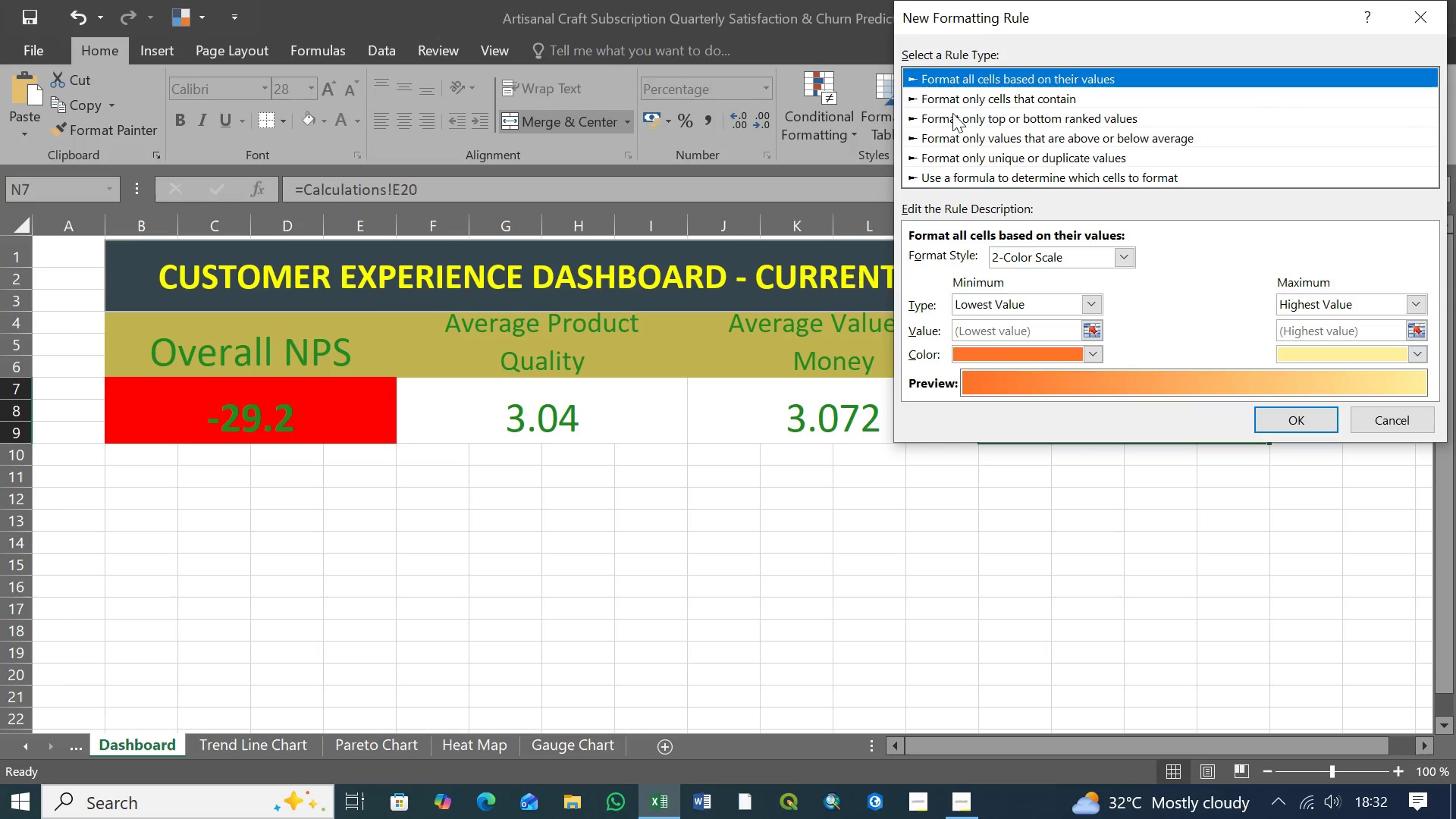 
left_click([965, 96])
 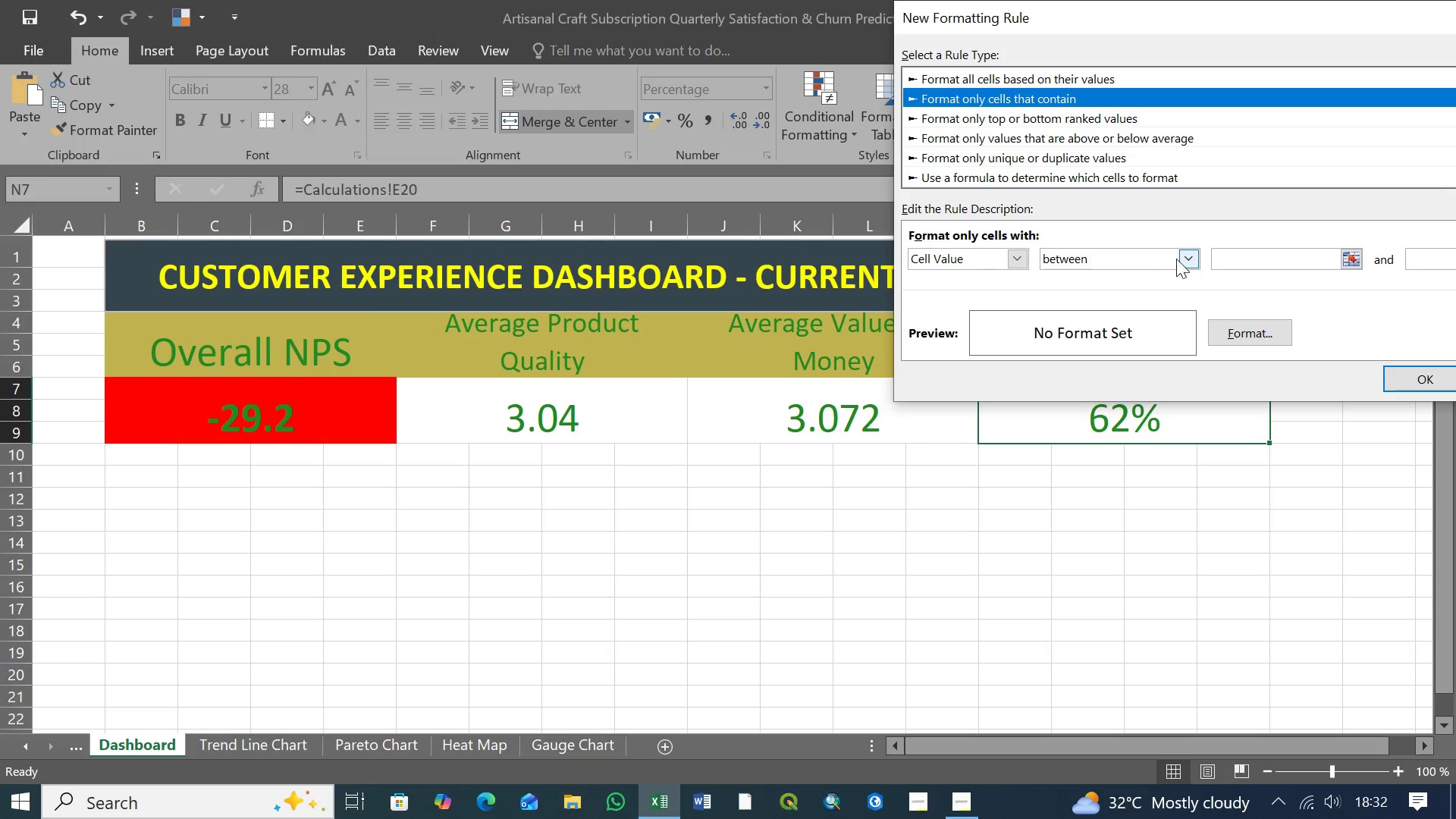 
left_click([1185, 256])
 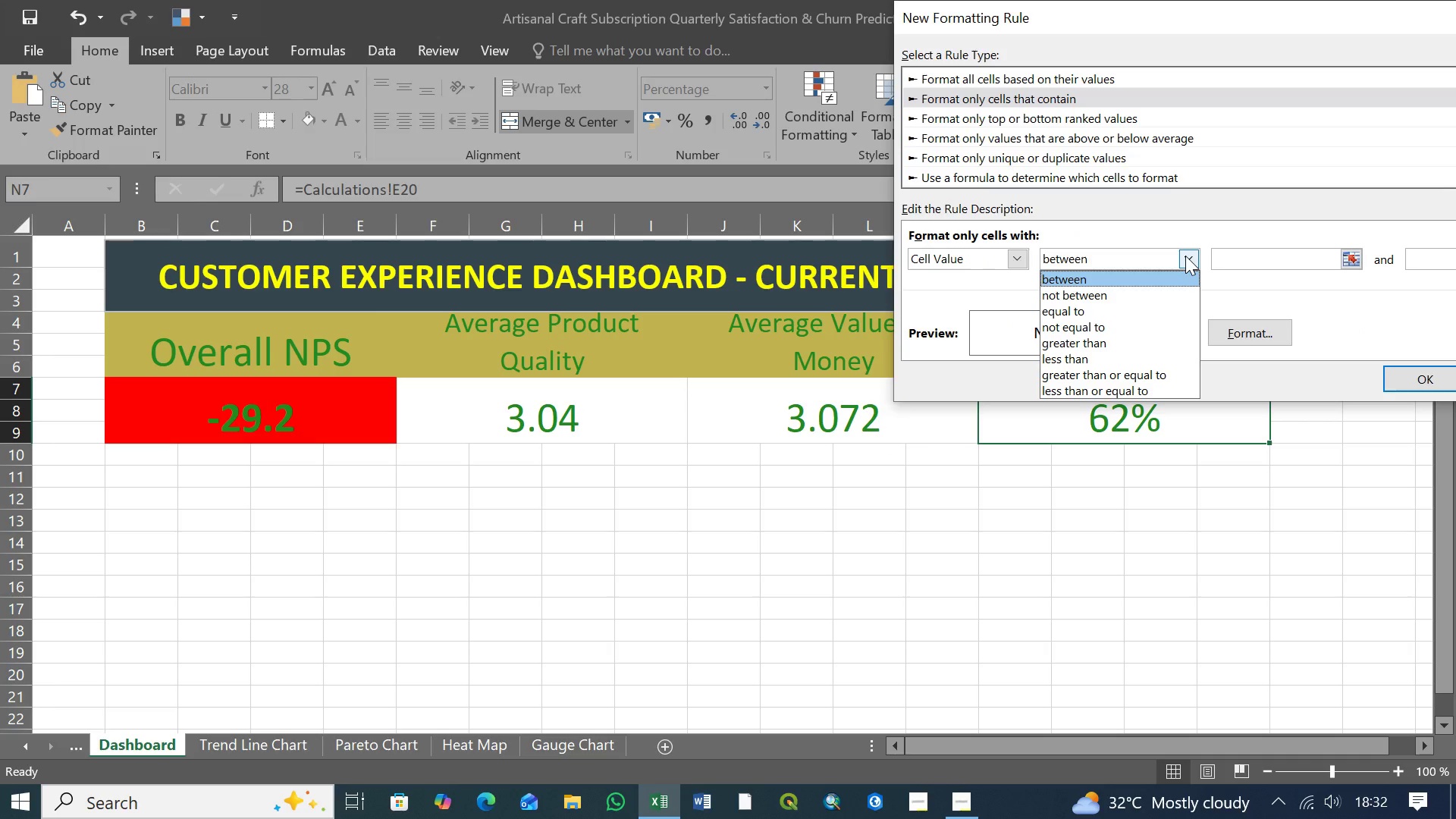 
wait(7.42)
 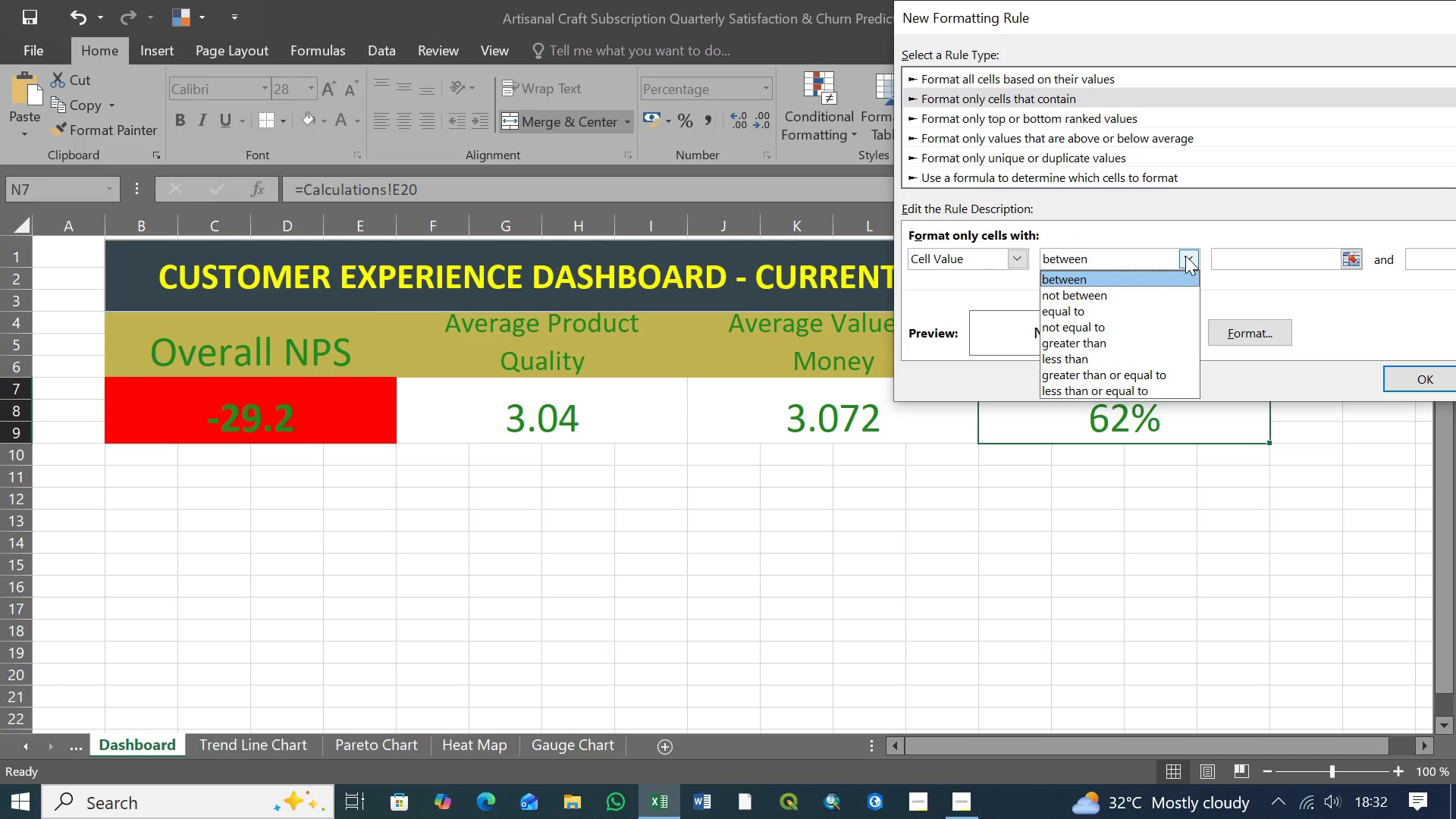 
left_click([1187, 256])
 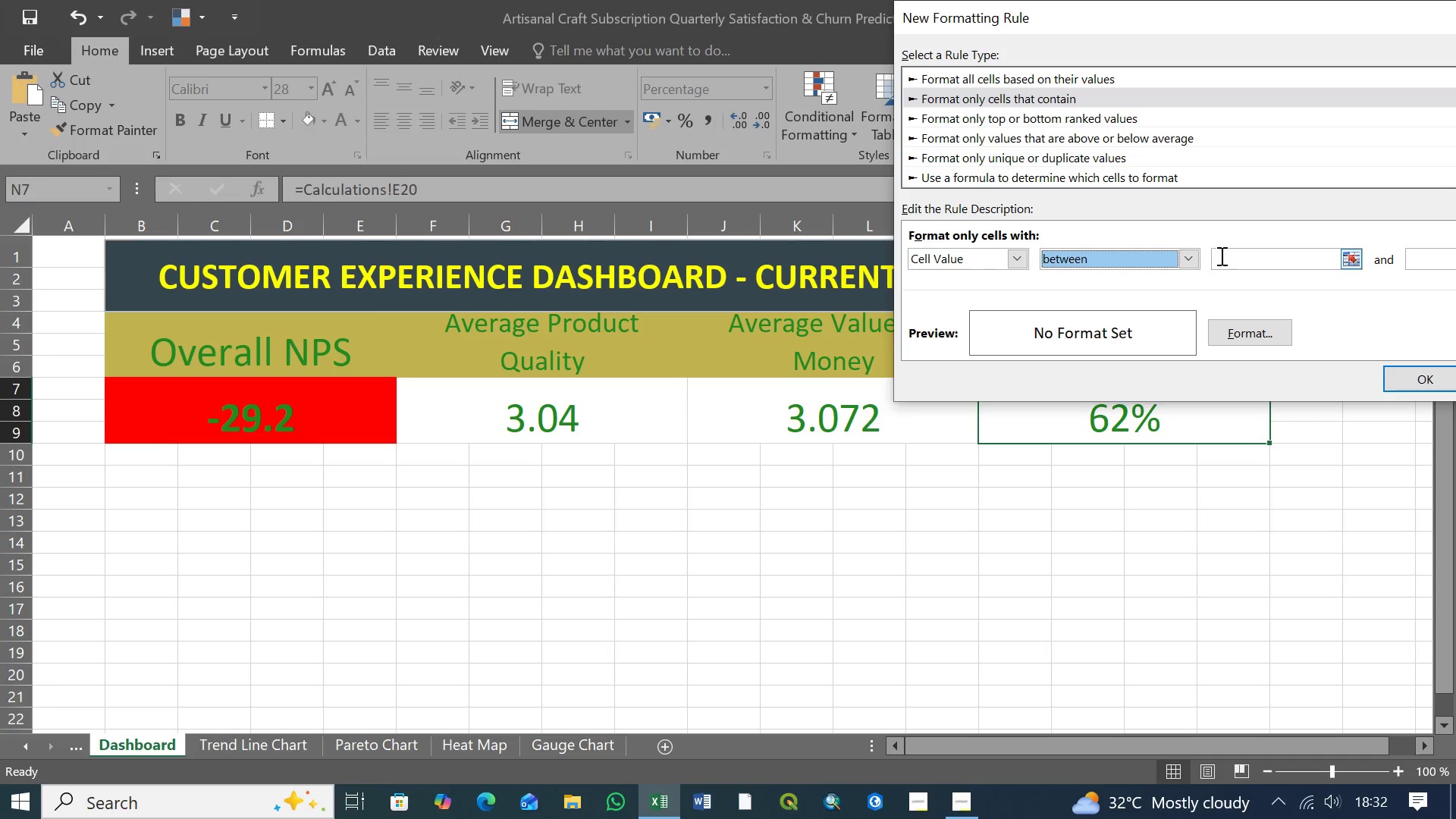 
left_click([1220, 256])
 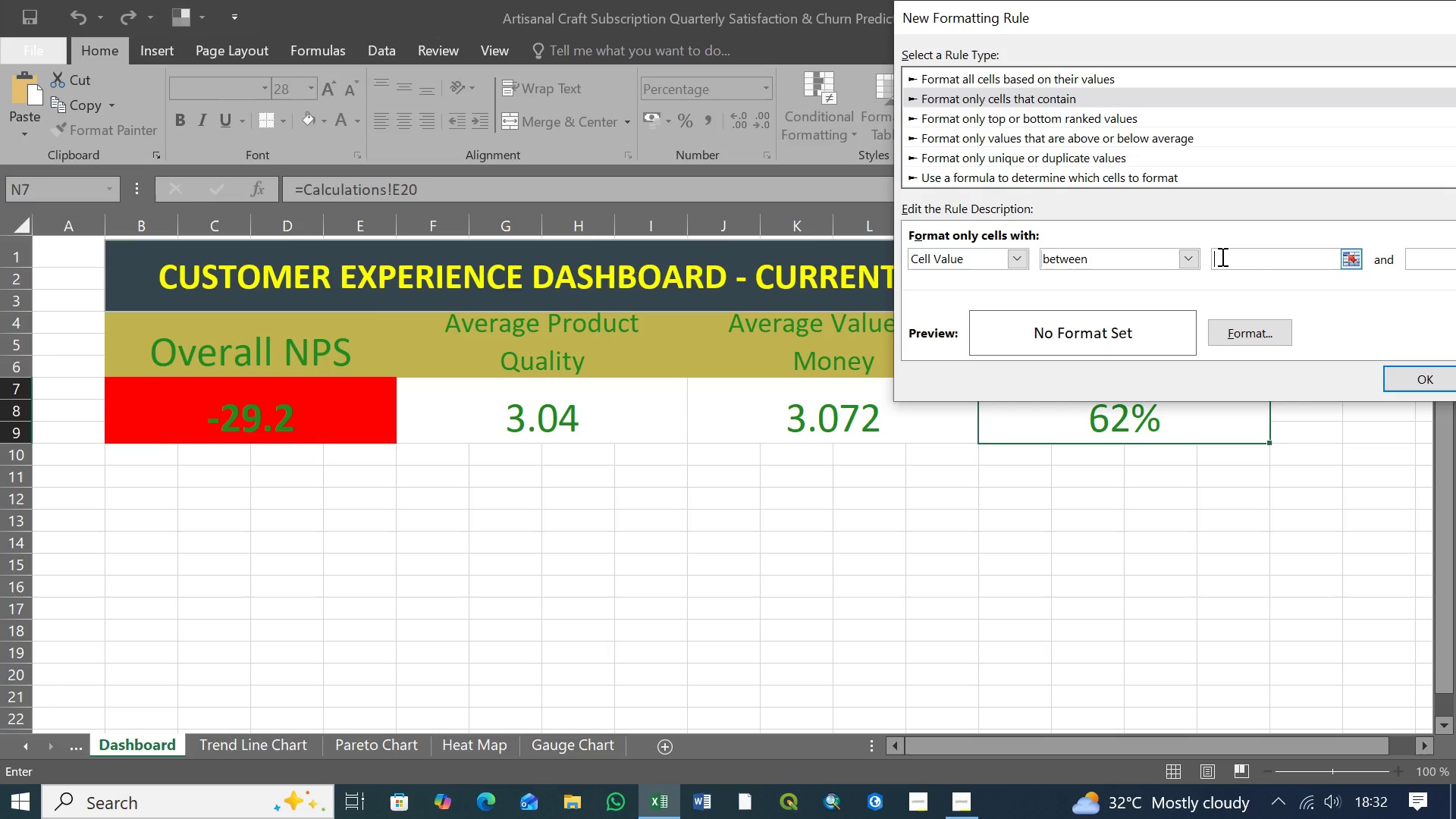 
key(0)
 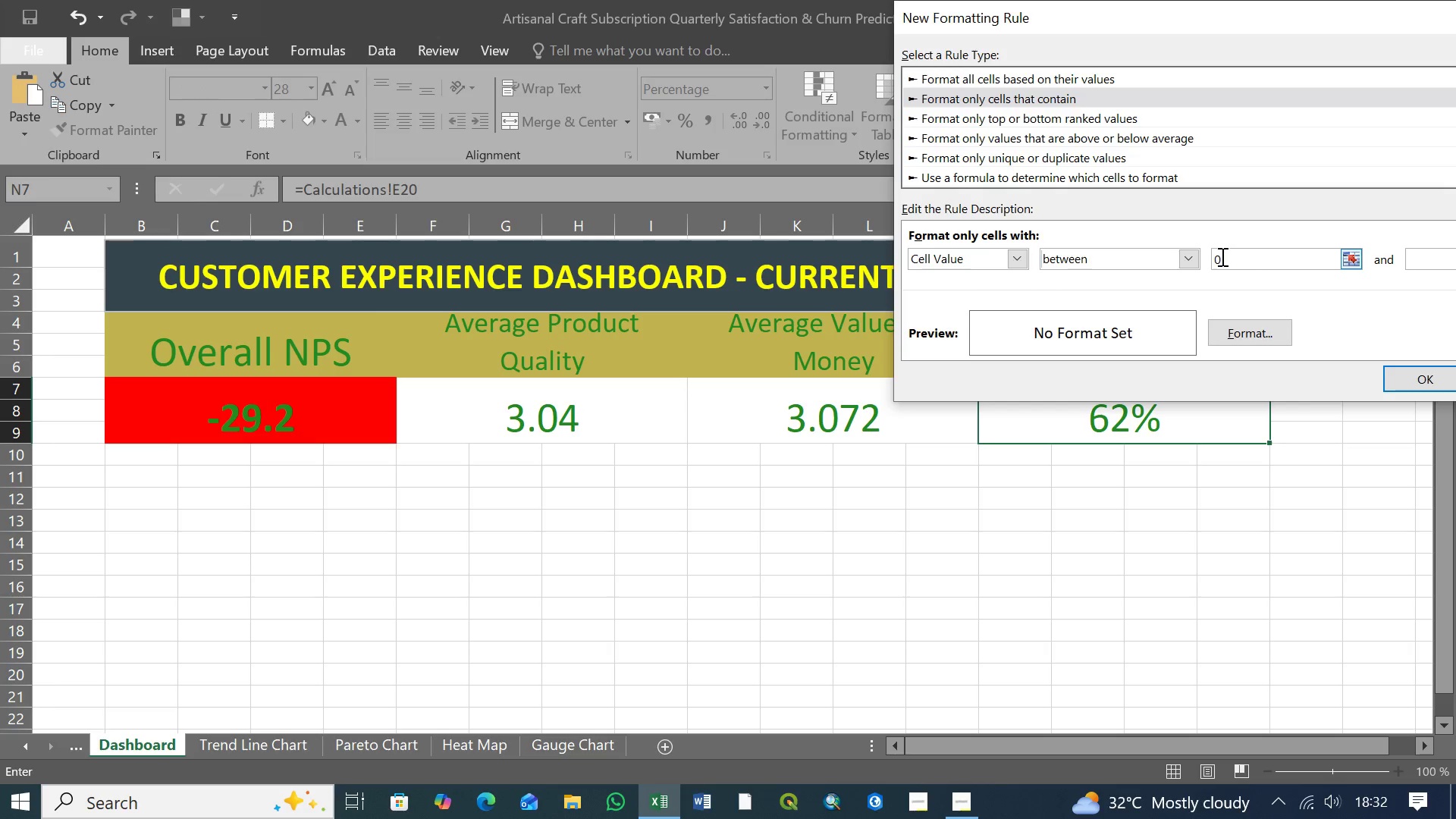 
key(Period)
 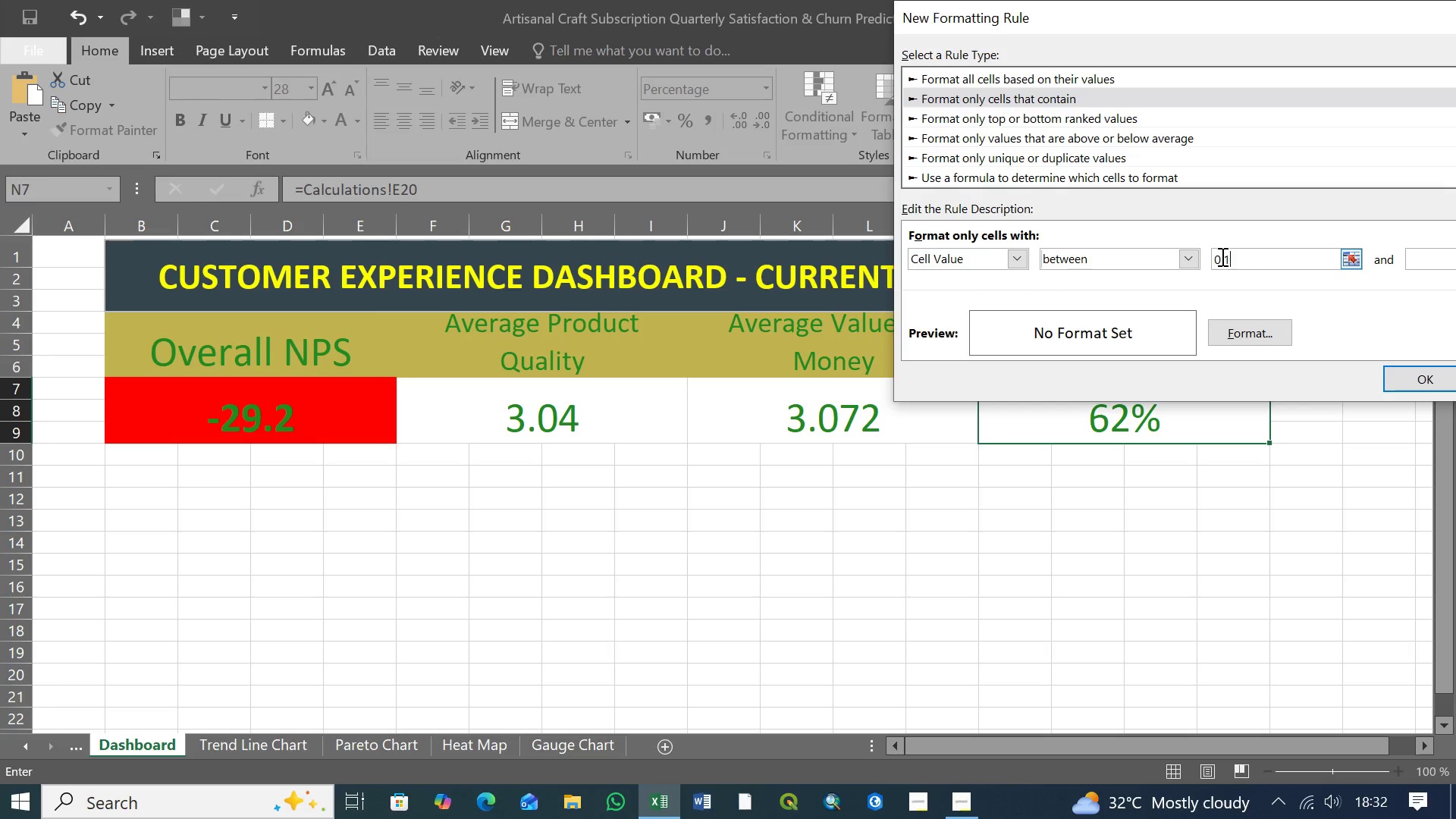 
key(1)
 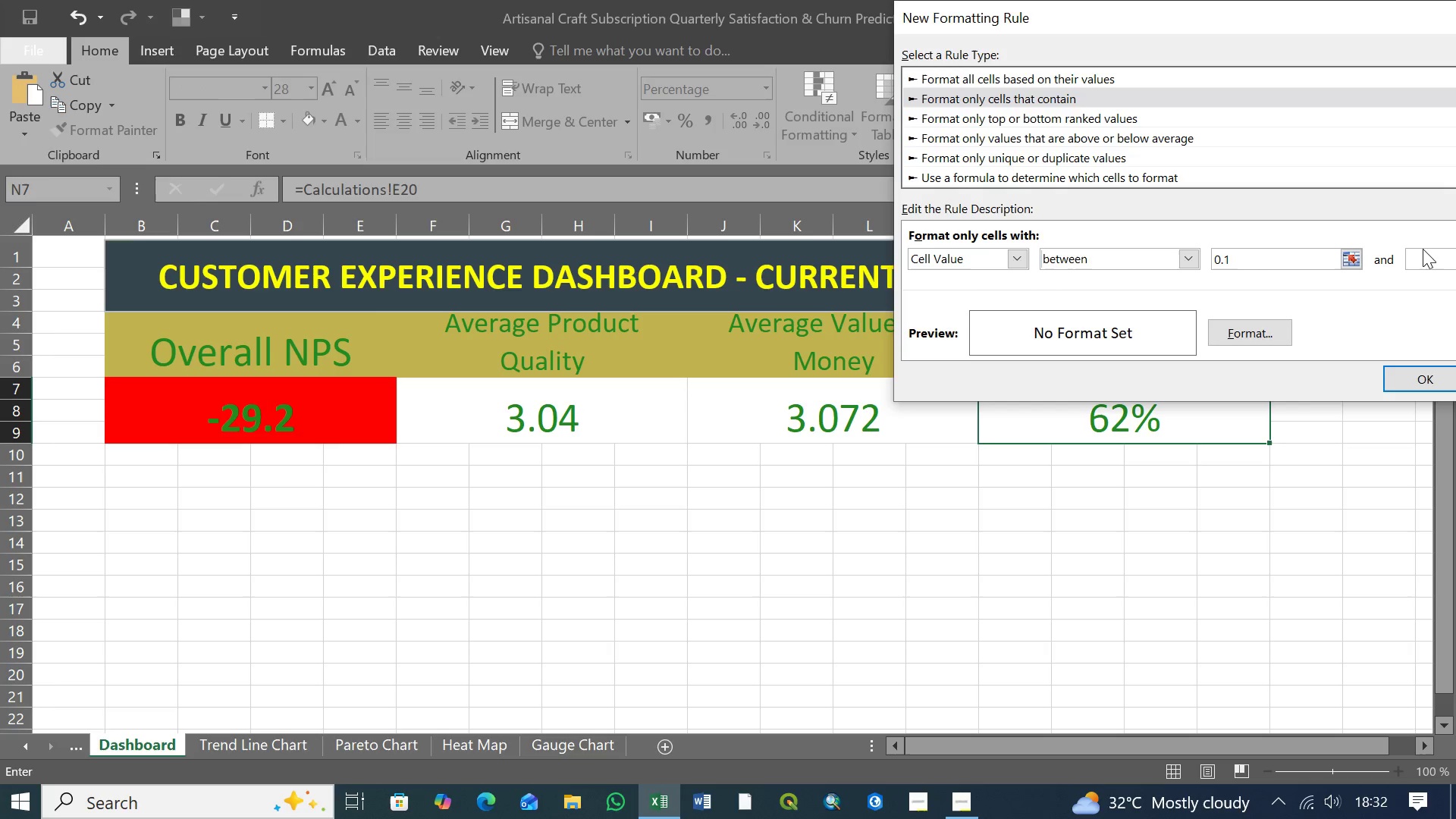 
double_click([1421, 256])
 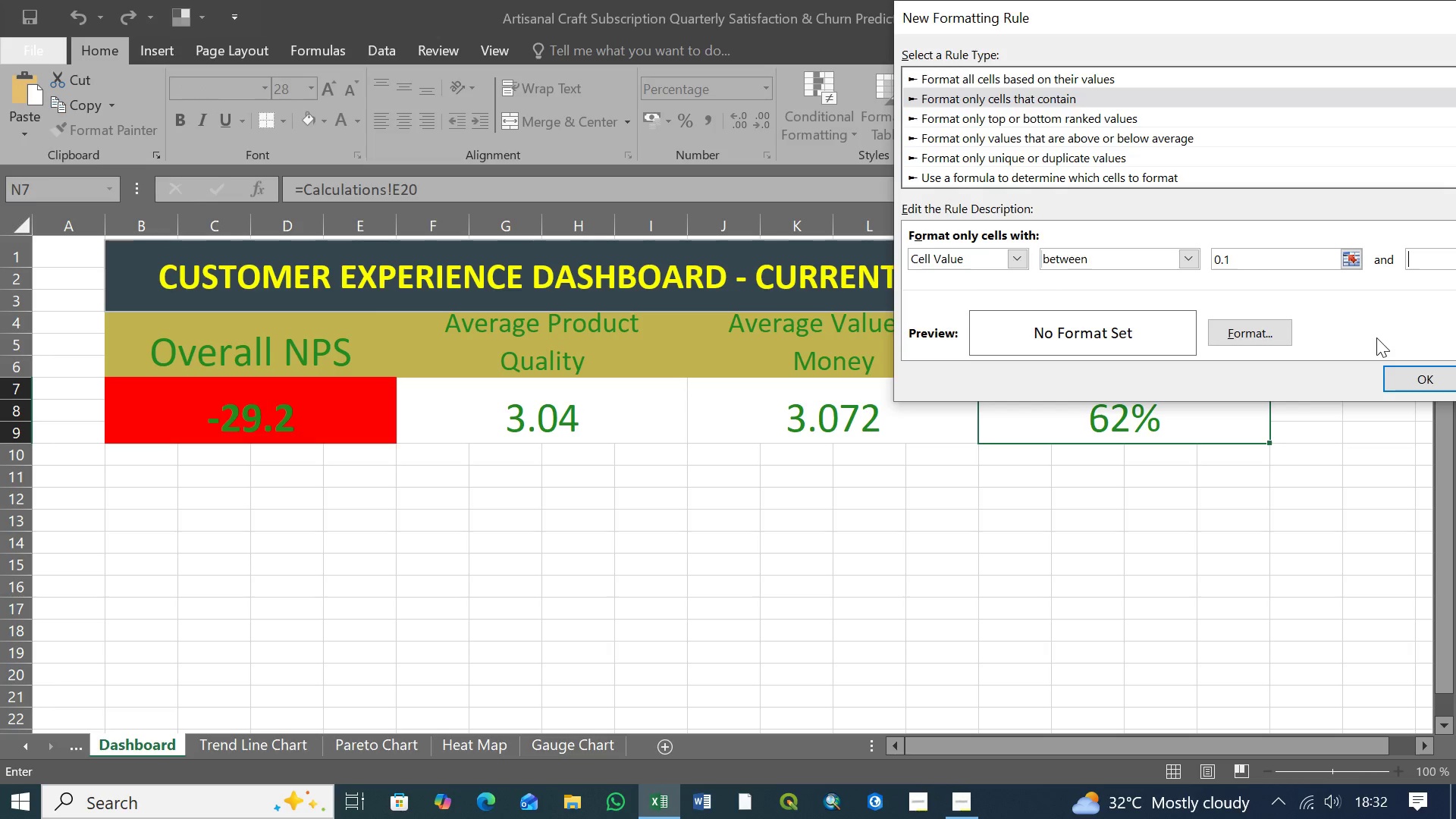 
key(0)
 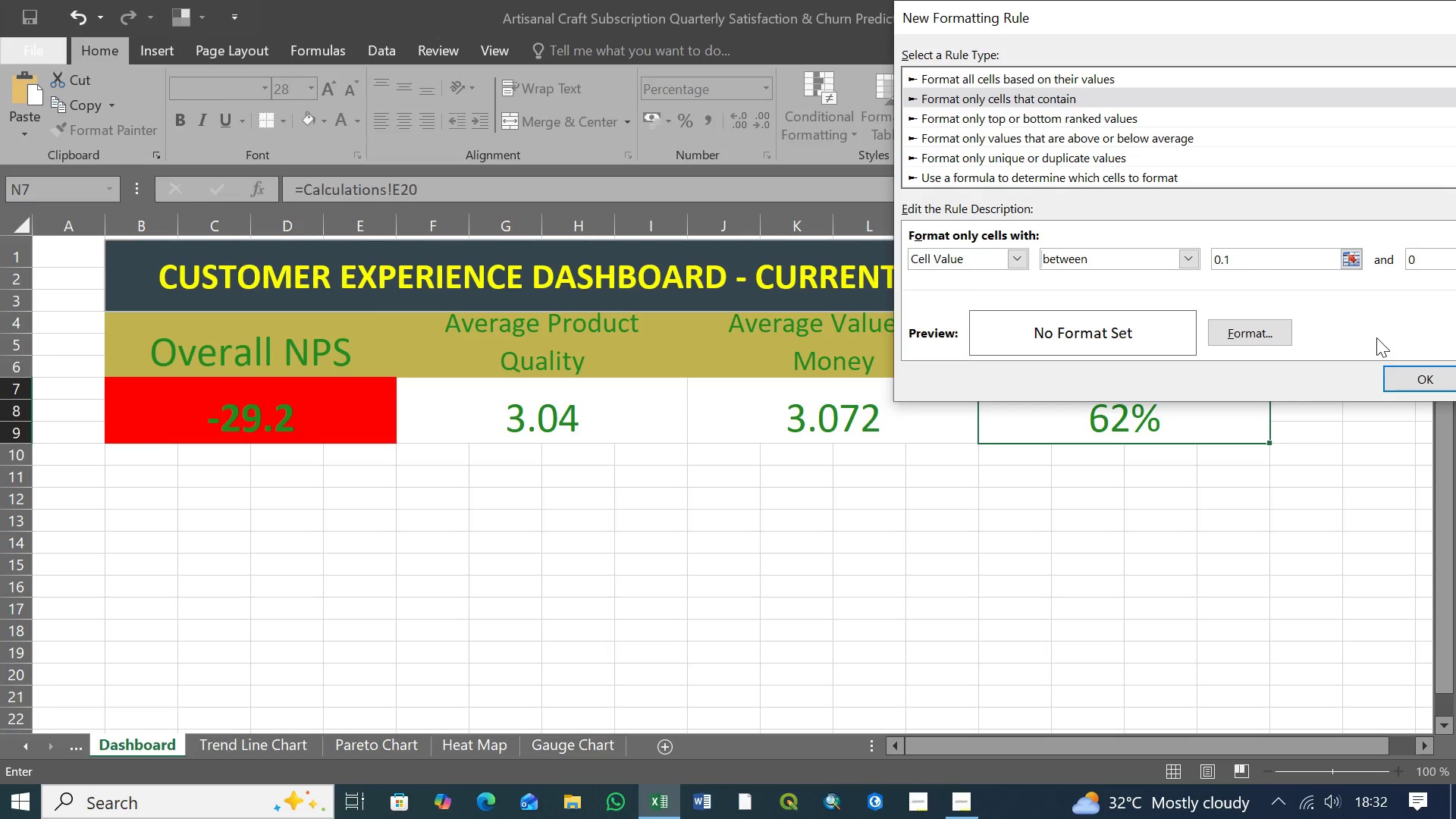 
key(Period)
 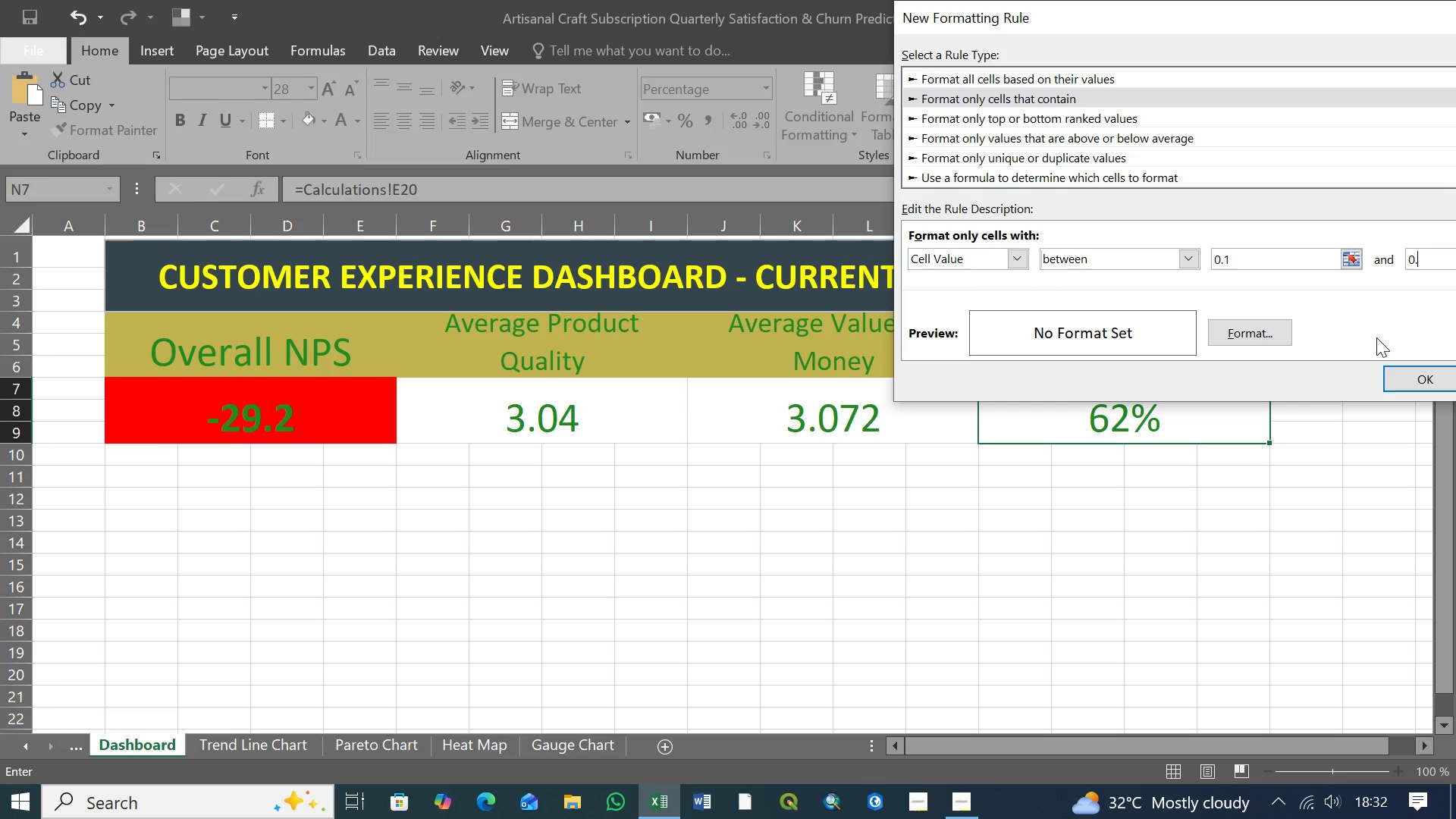 
key(2)
 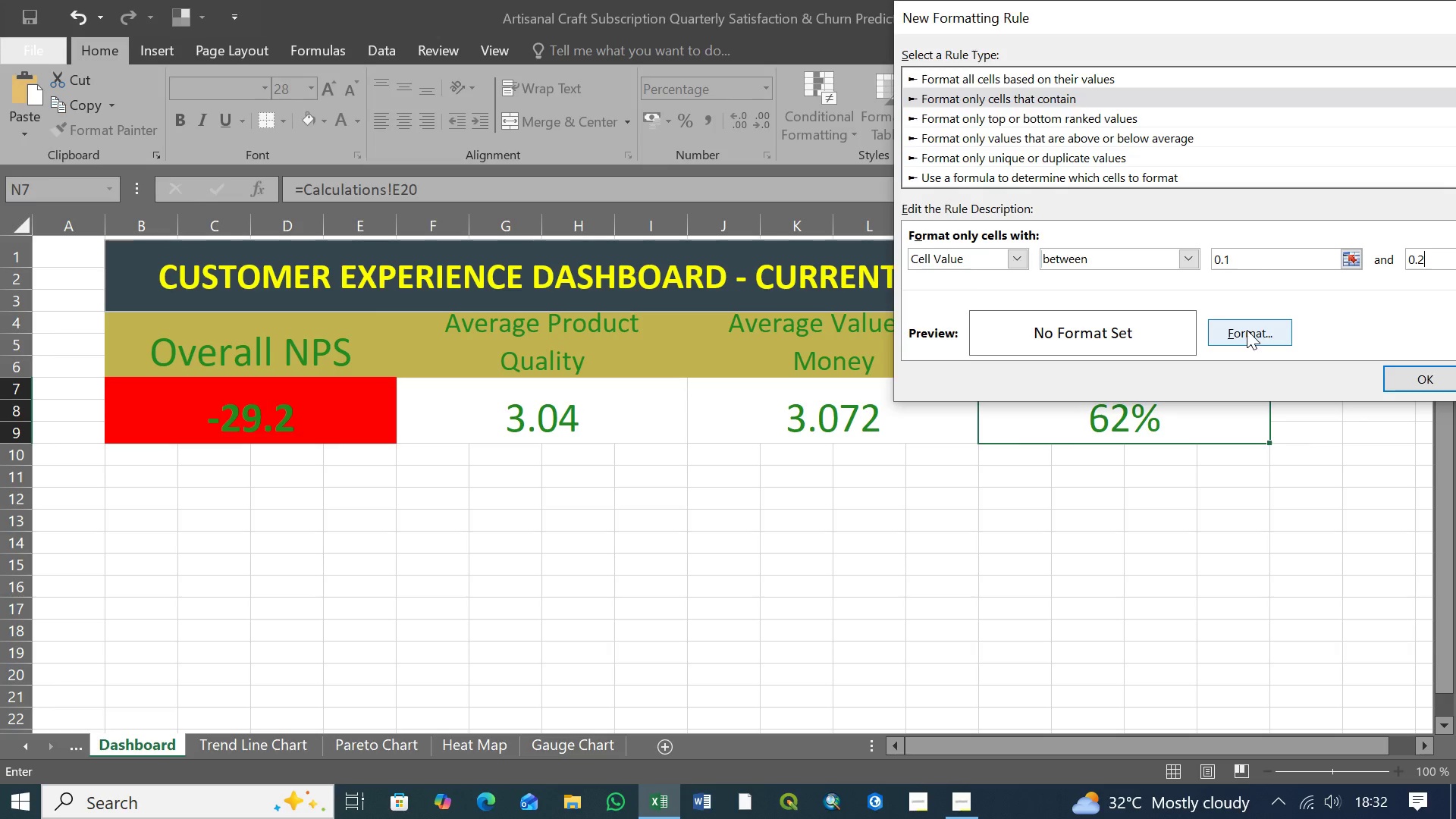 
left_click([1247, 330])
 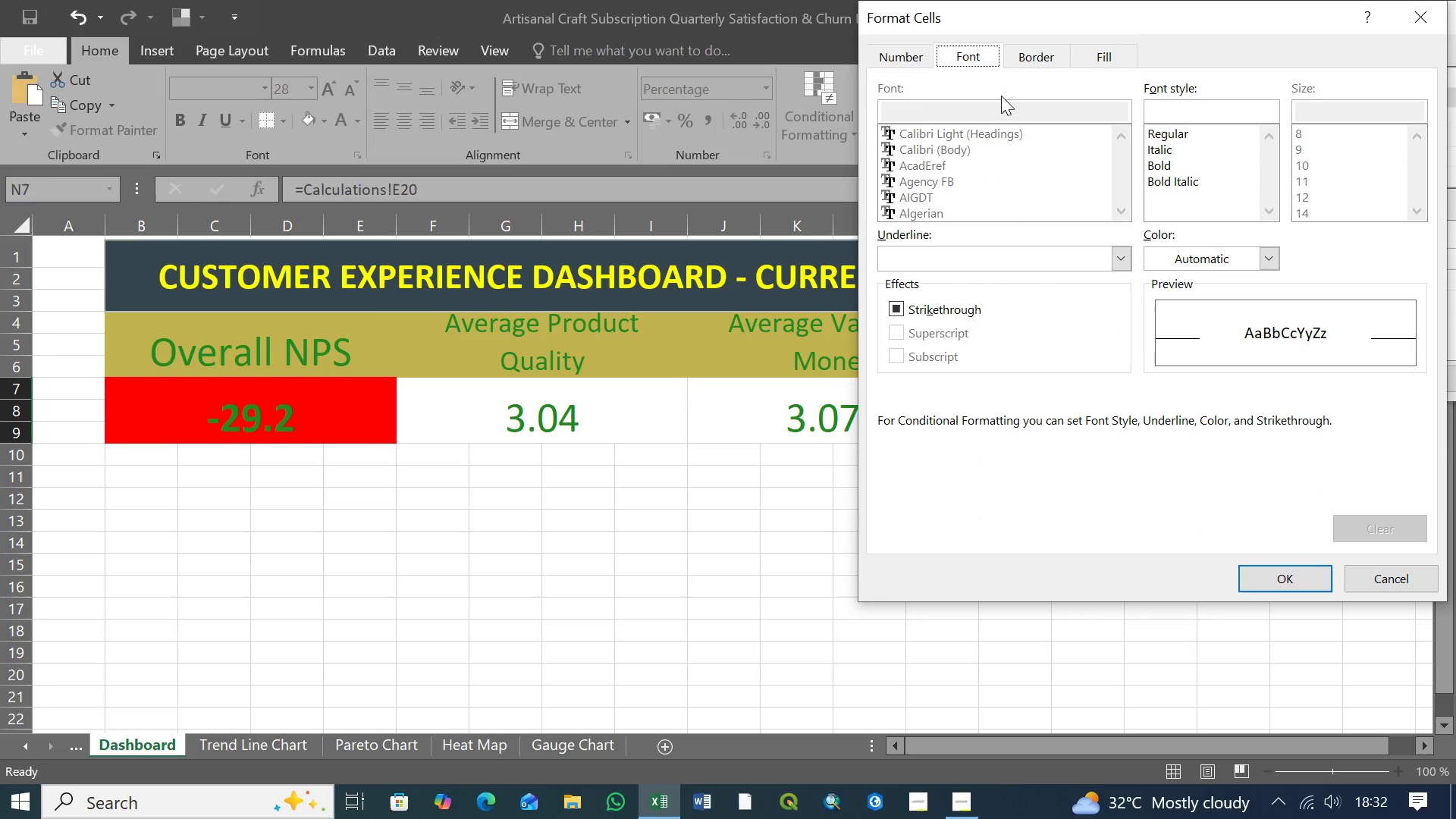 
left_click([1106, 55])
 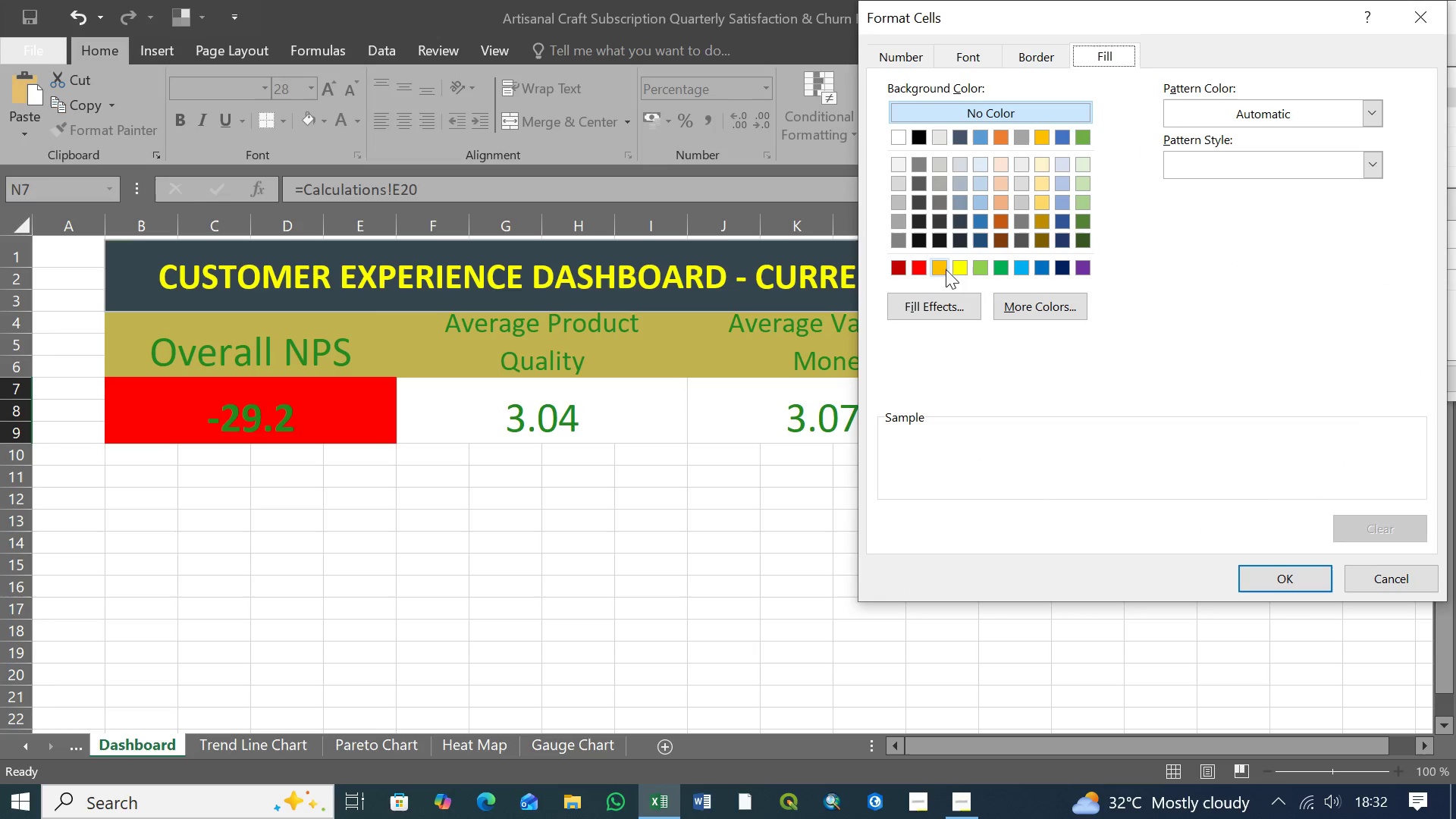 
left_click([938, 267])
 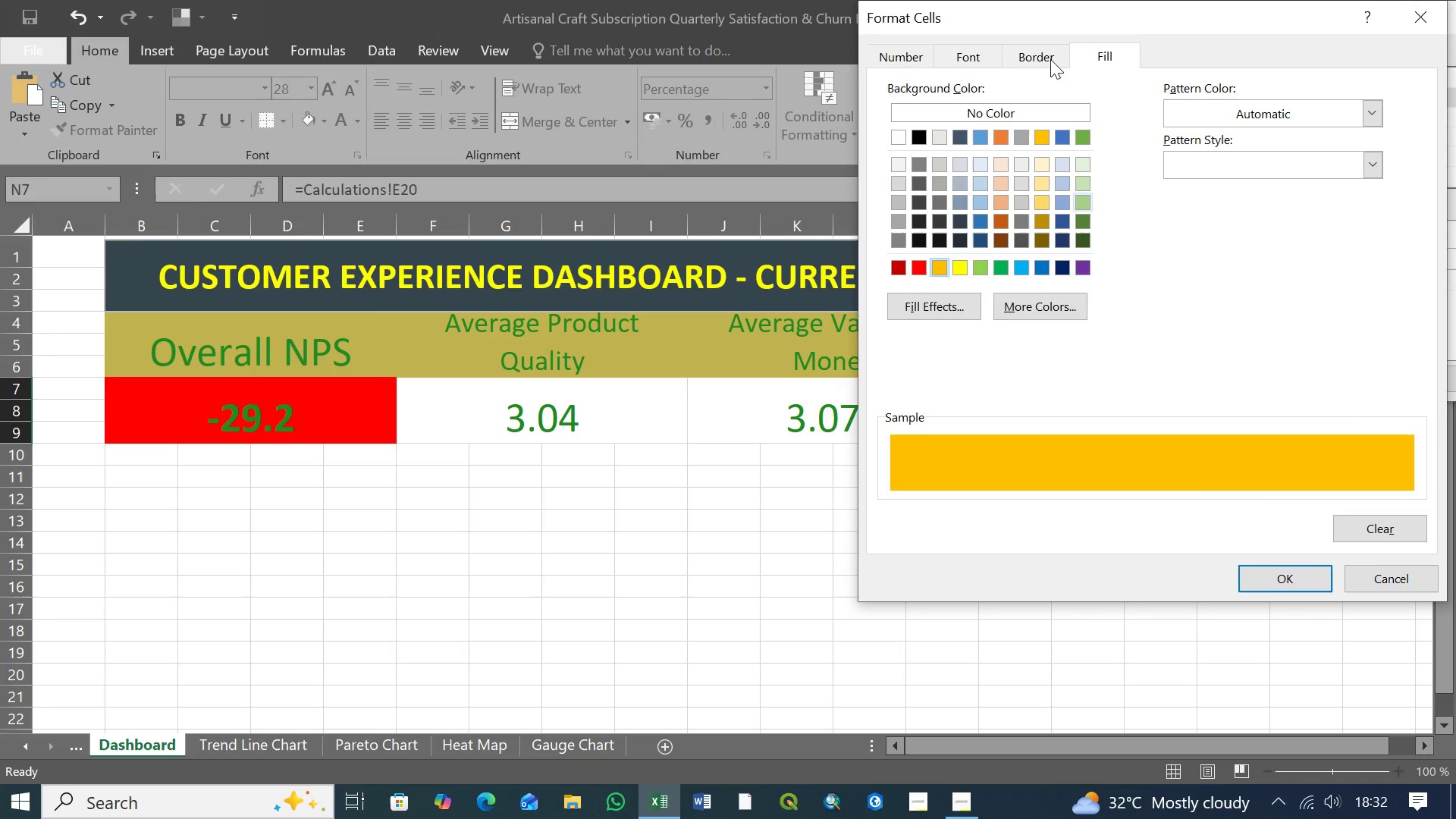 
left_click([973, 54])
 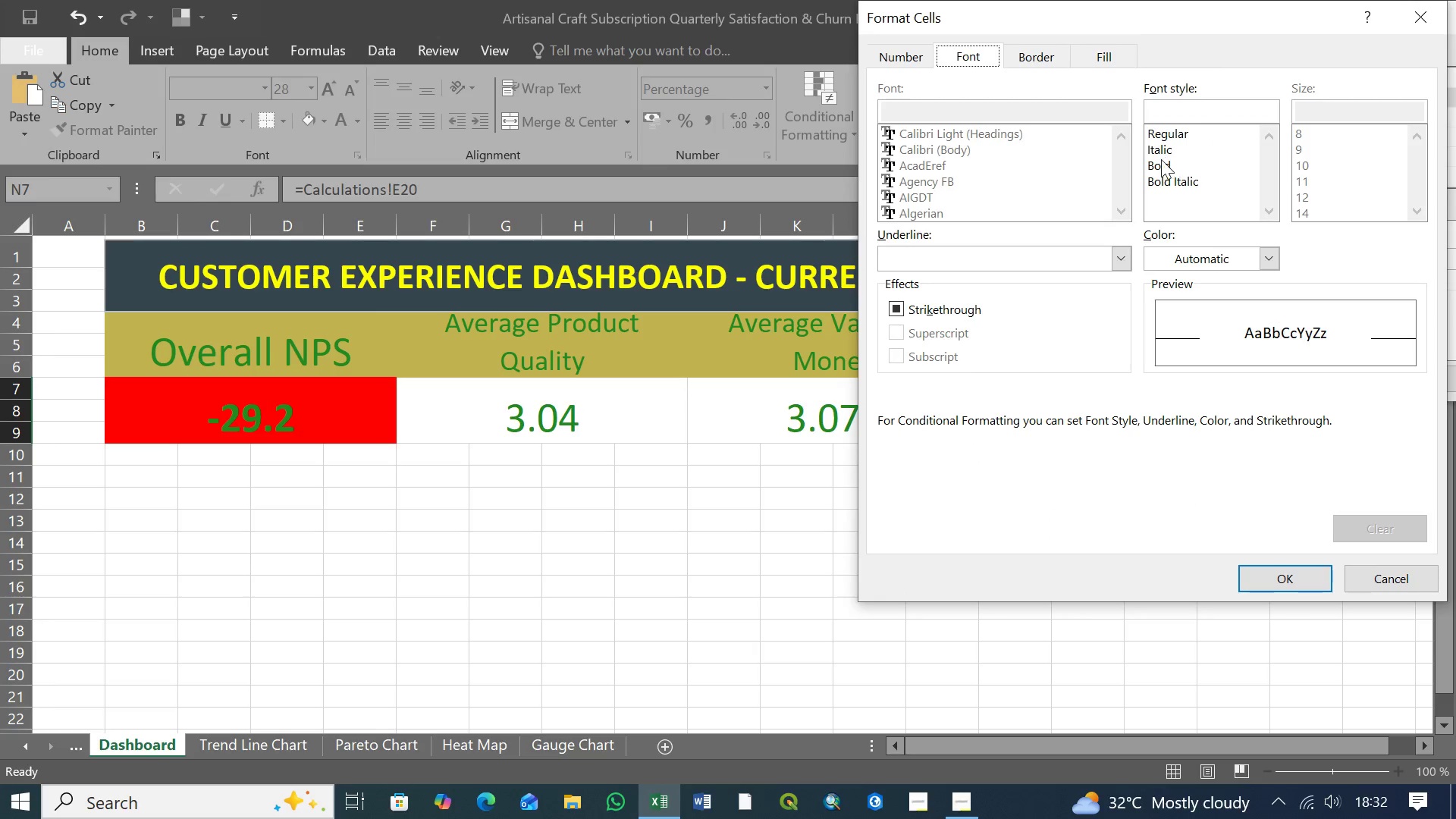 
left_click([1160, 162])
 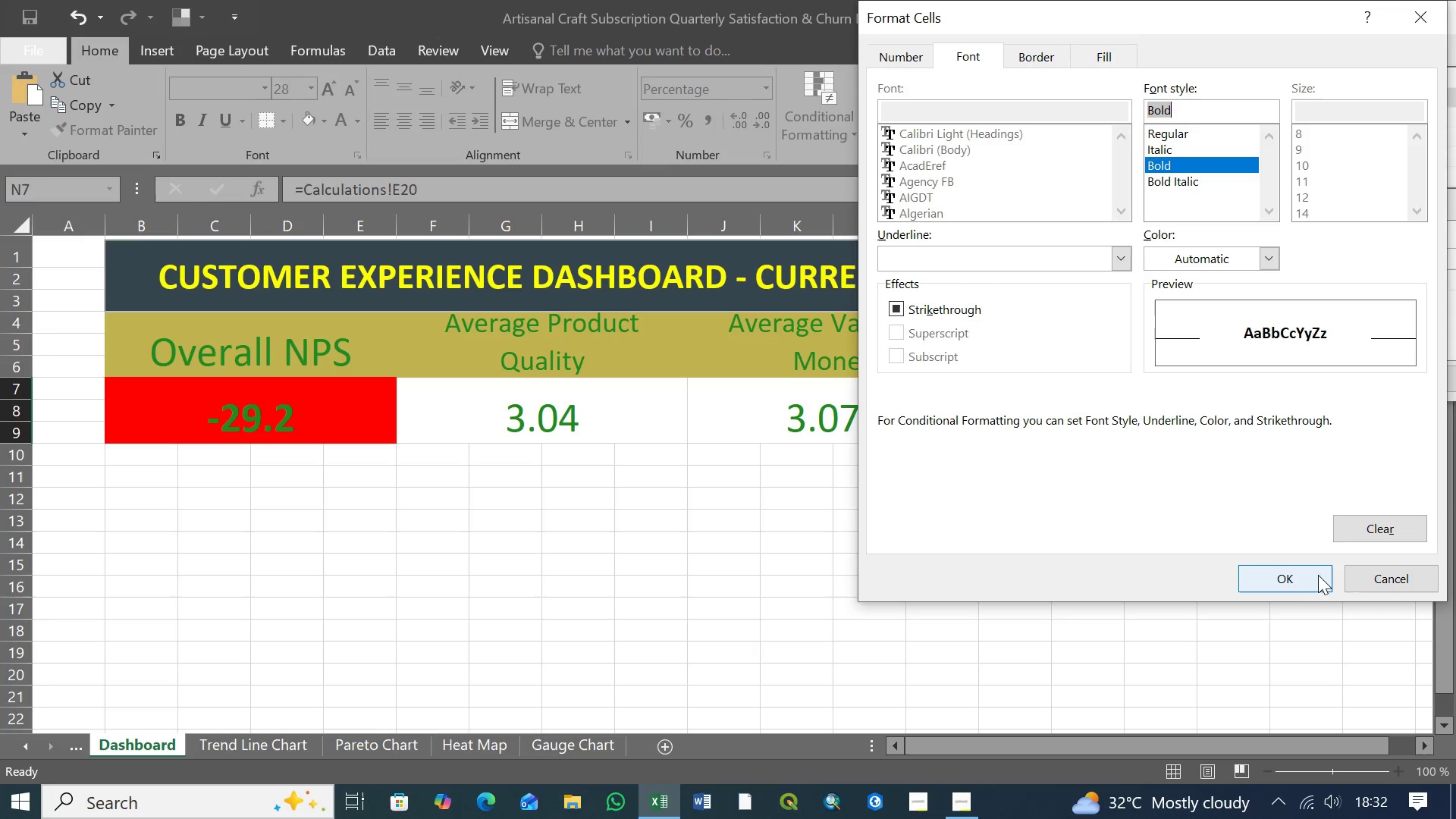 
left_click([1308, 578])
 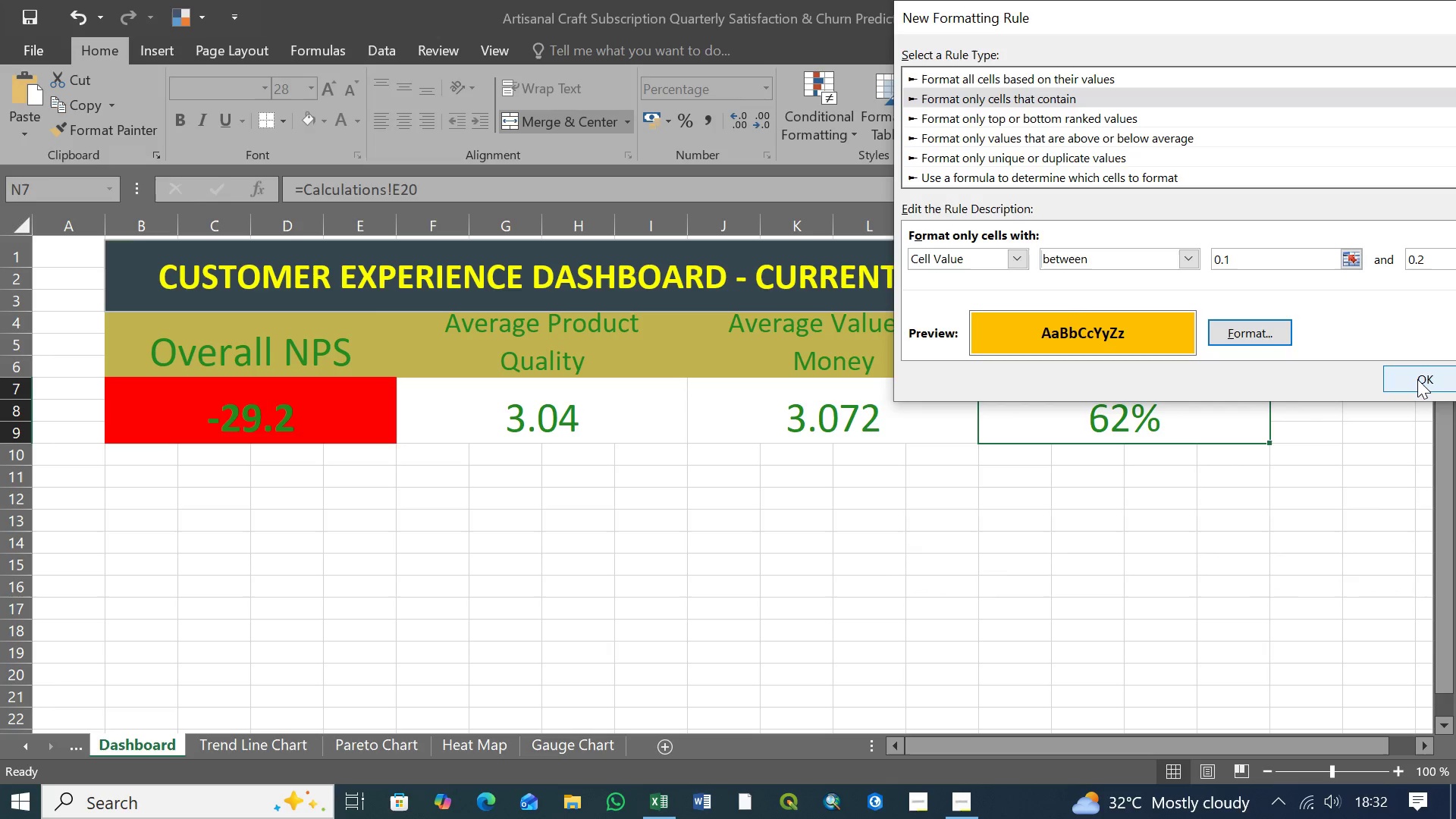 
left_click([1417, 379])
 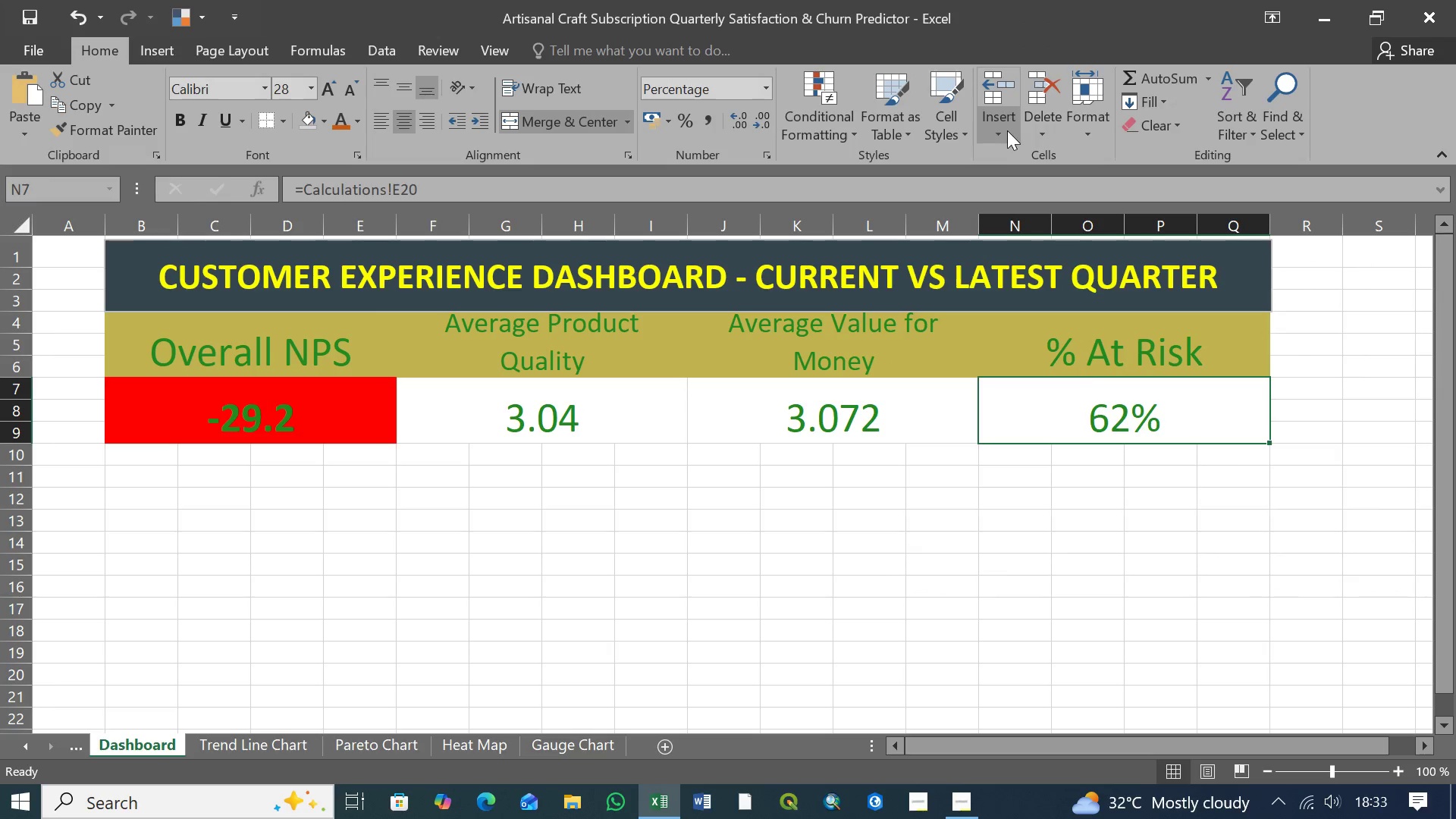 
left_click([1003, 130])
 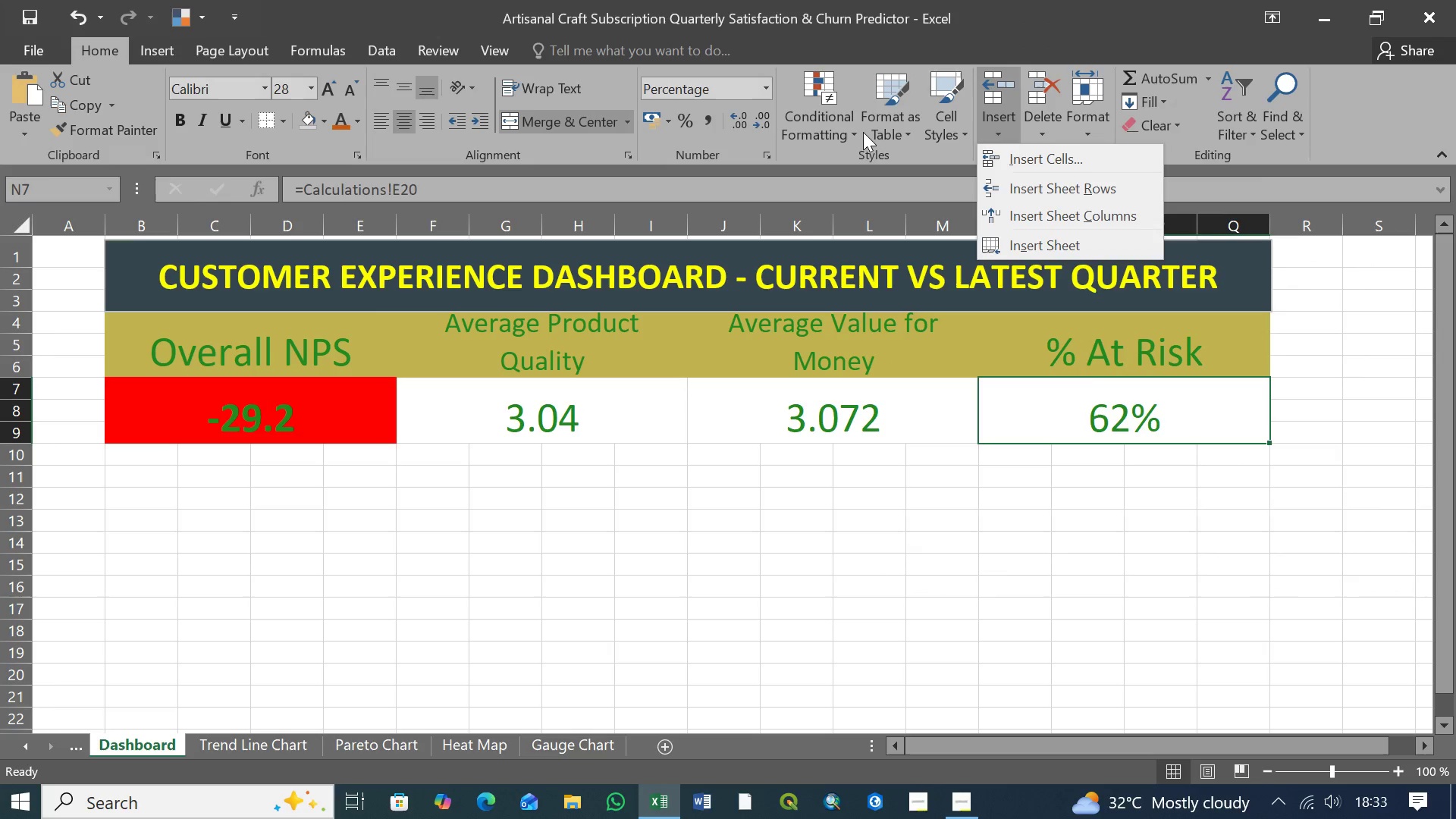 
left_click([849, 132])
 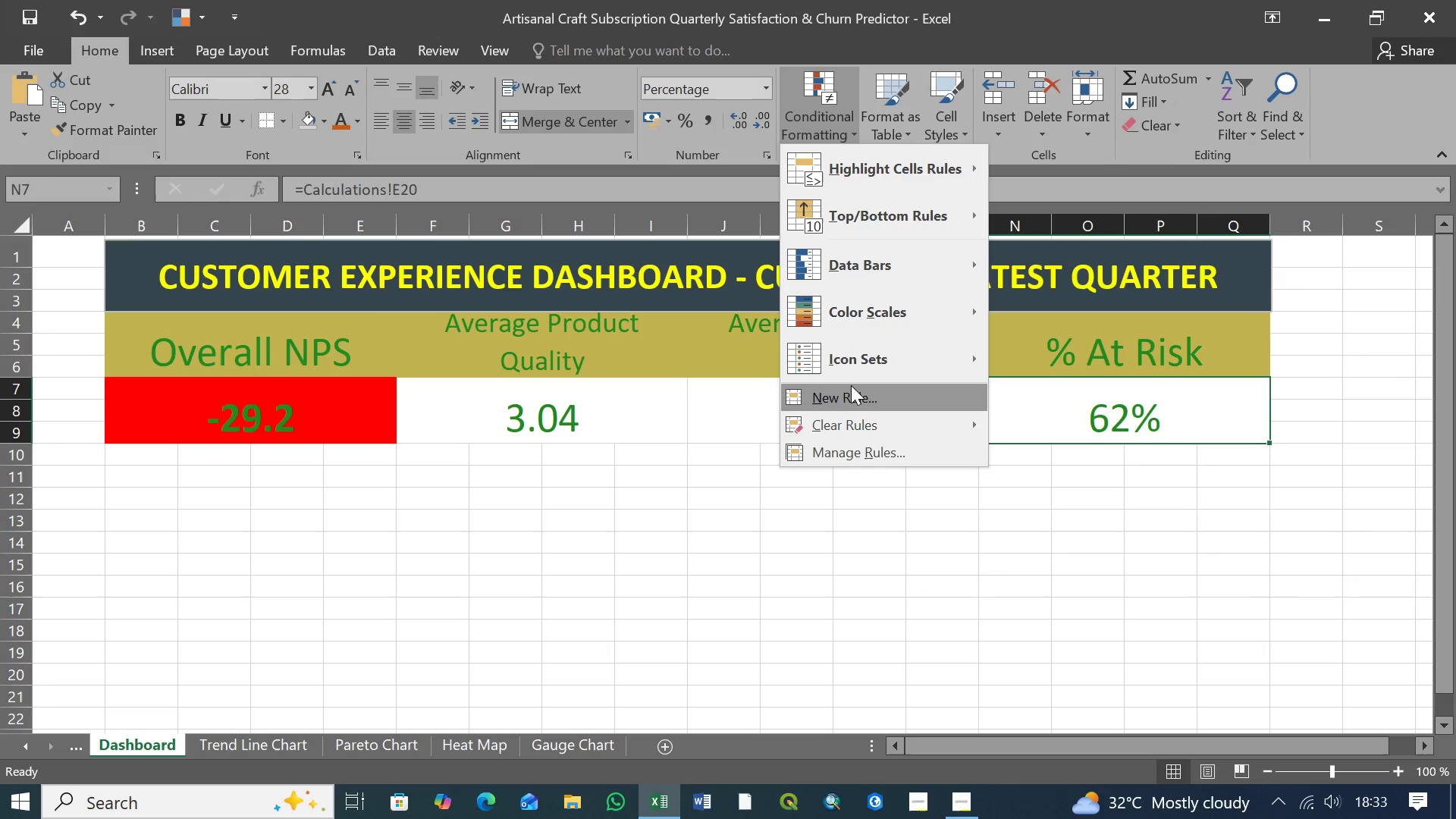 
left_click([851, 397])
 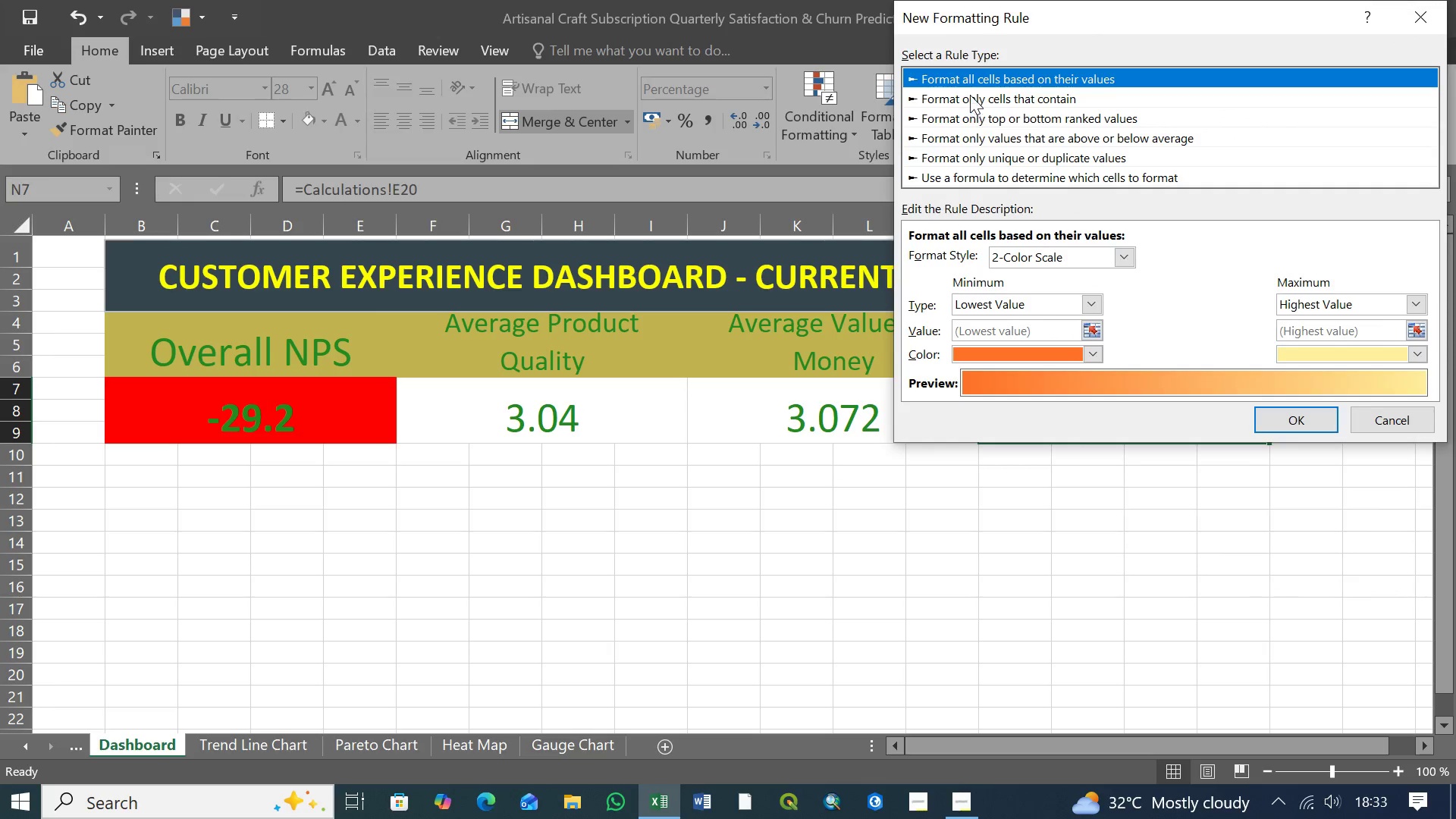 
left_click([986, 97])
 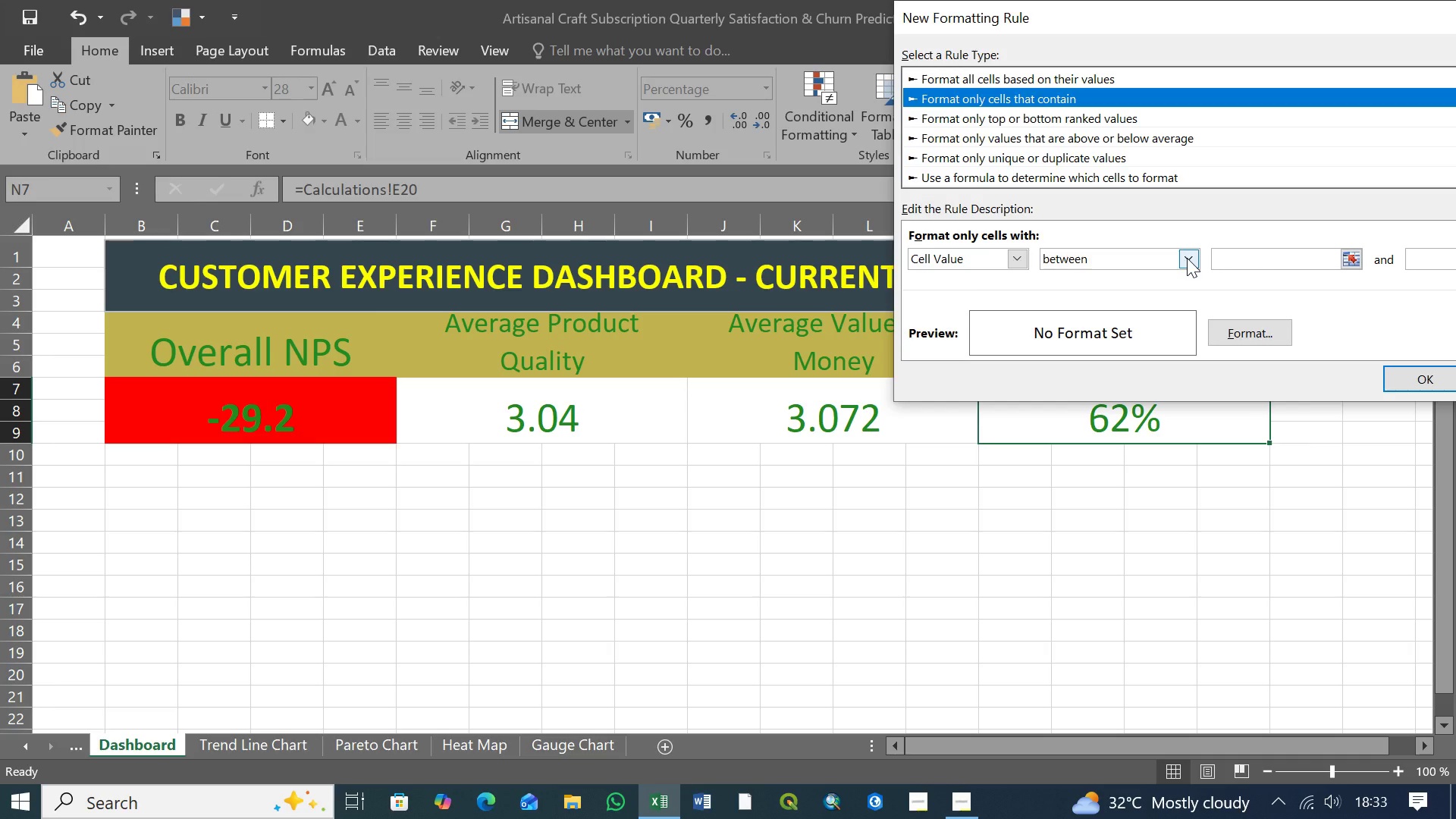 
wait(27.41)
 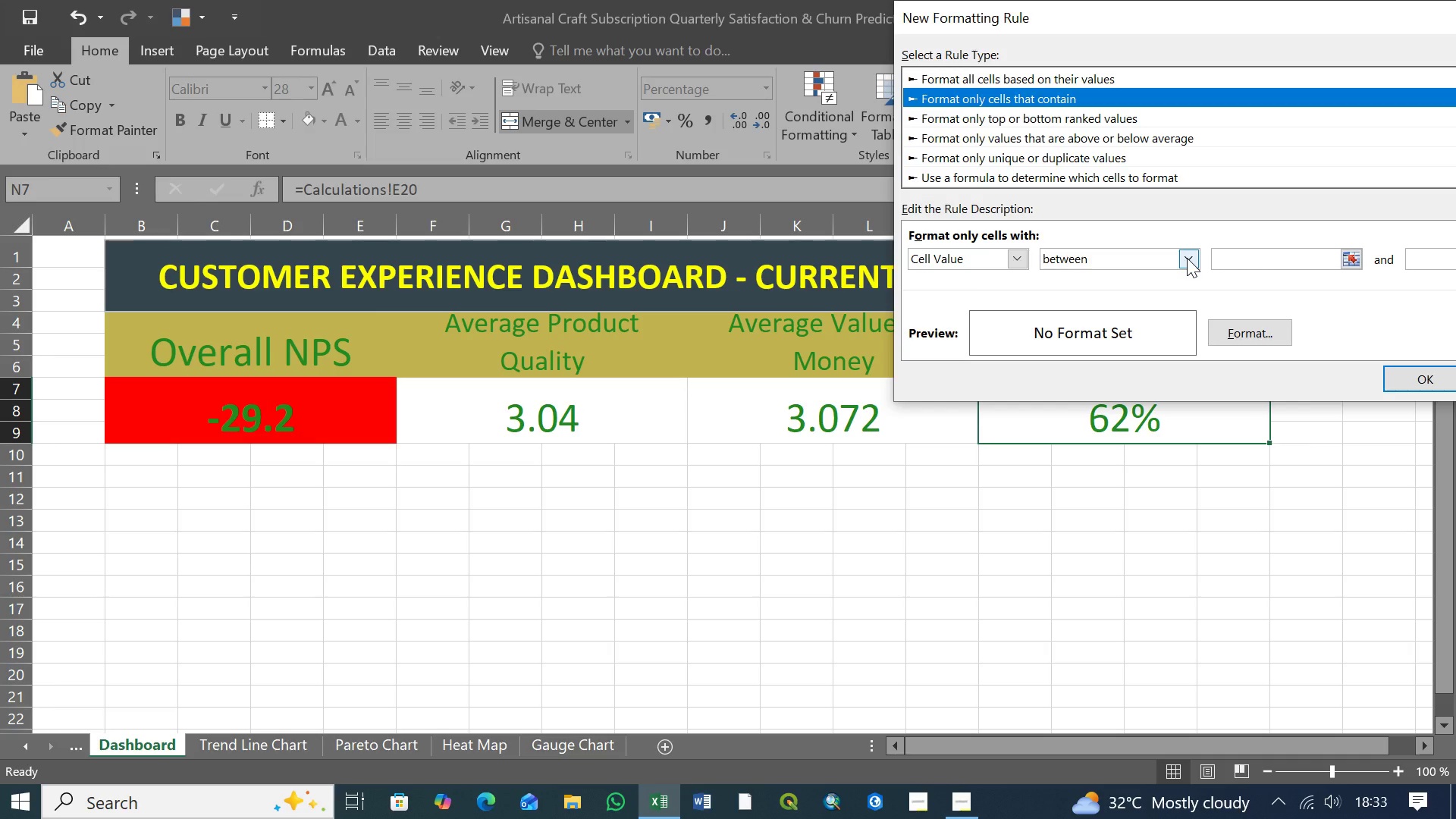 
left_click([1417, 379])
 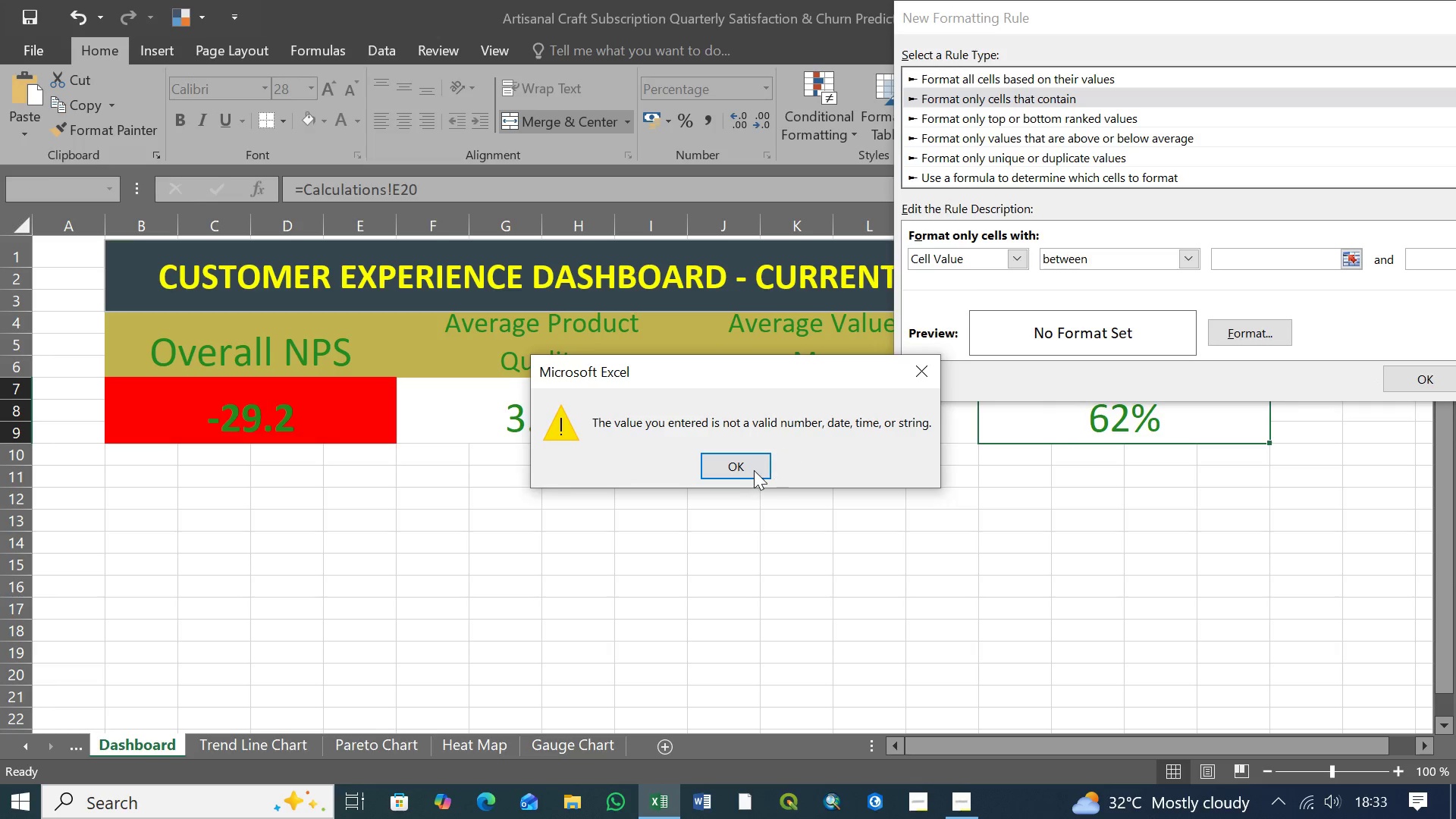 
left_click([749, 465])
 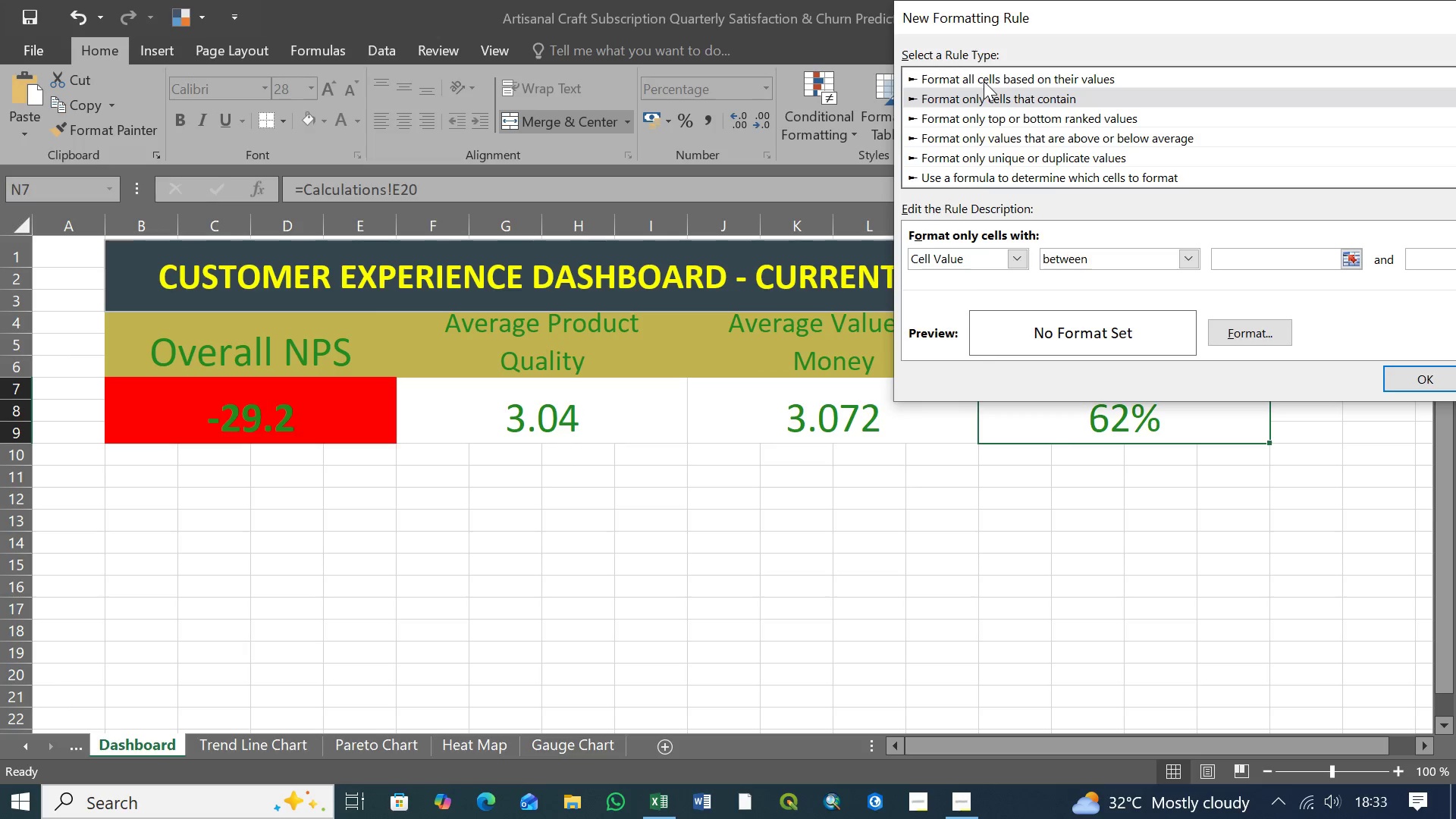 
left_click([1003, 77])
 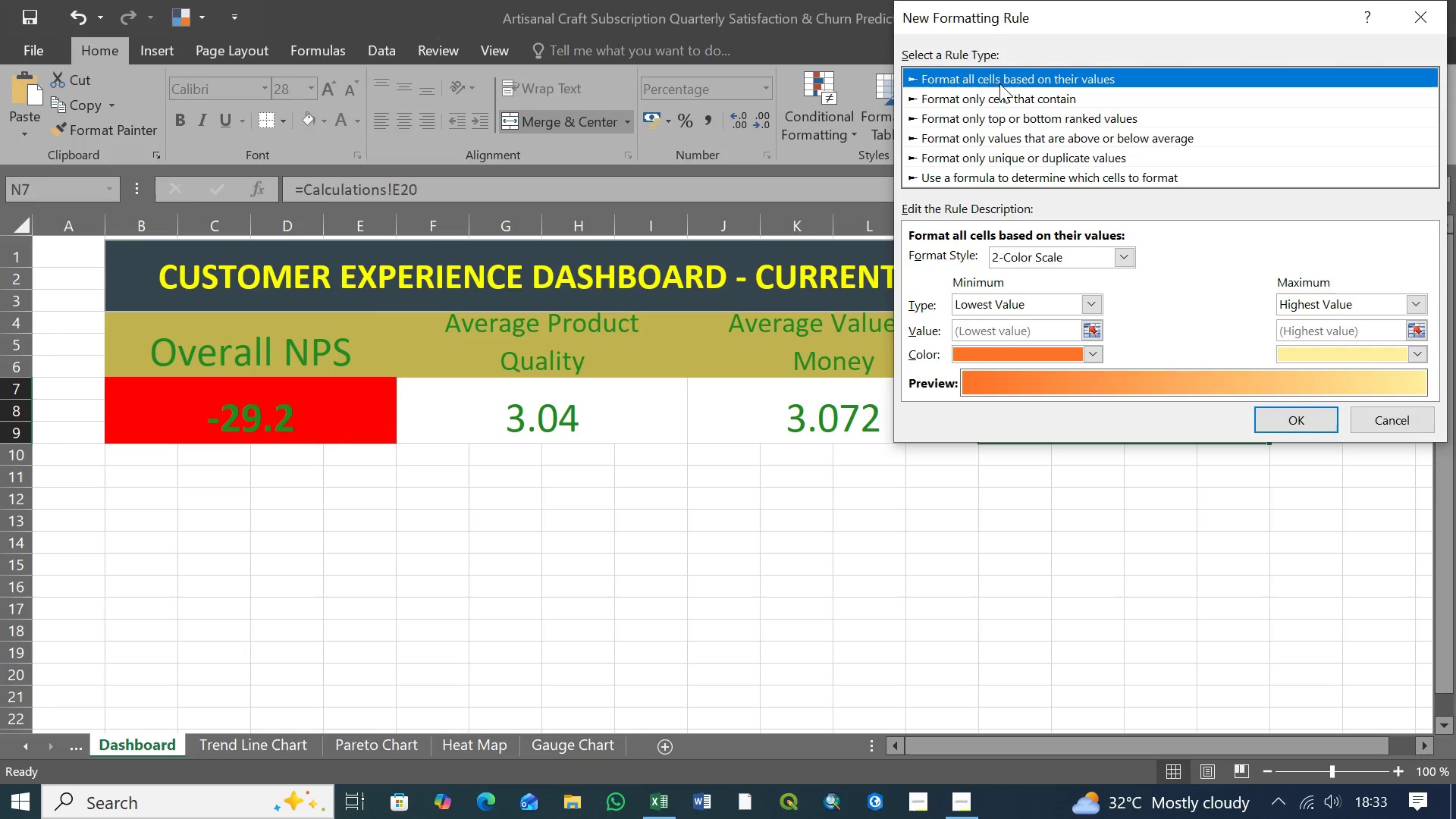 
left_click([994, 95])
 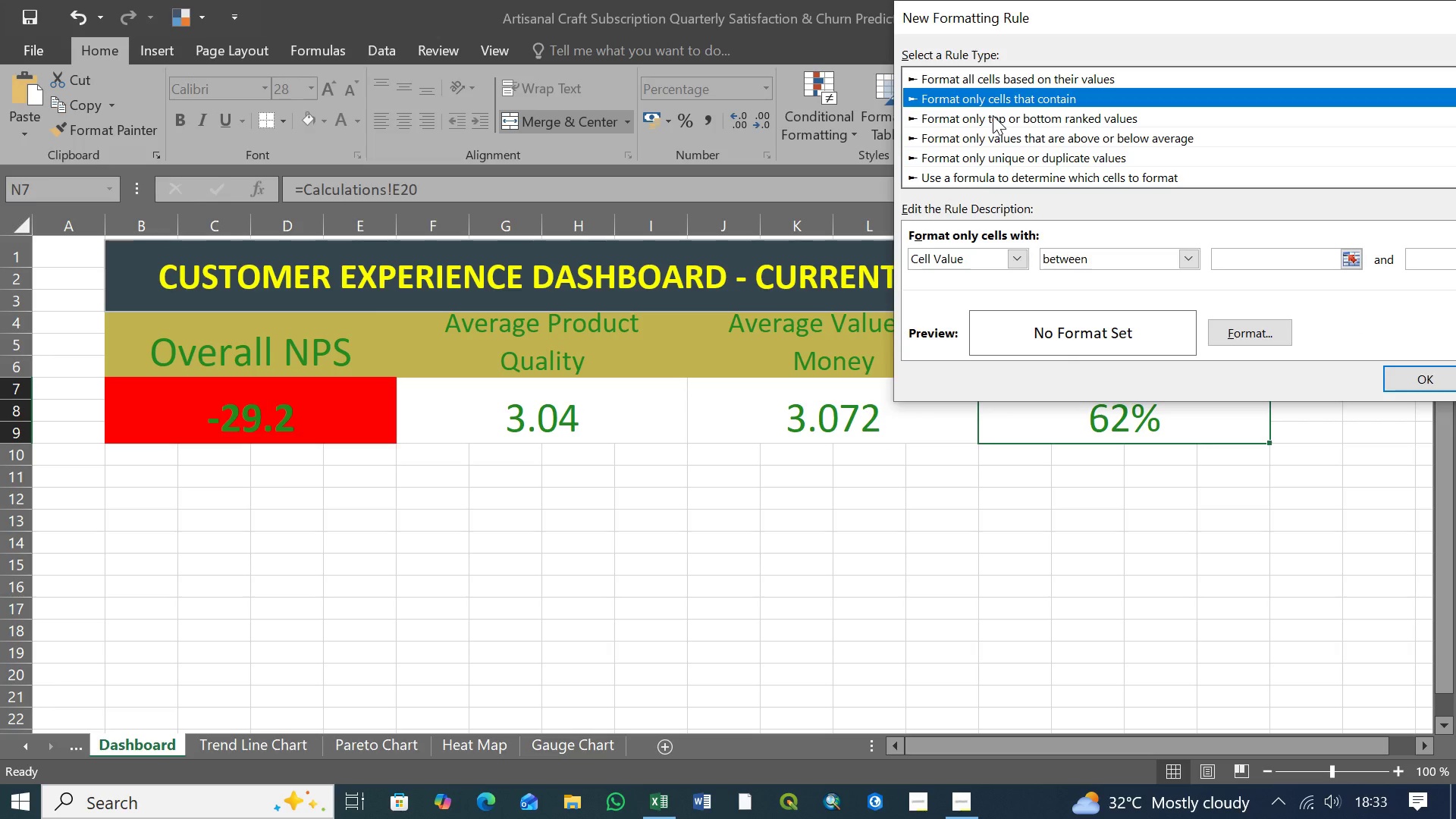 
left_click([993, 115])
 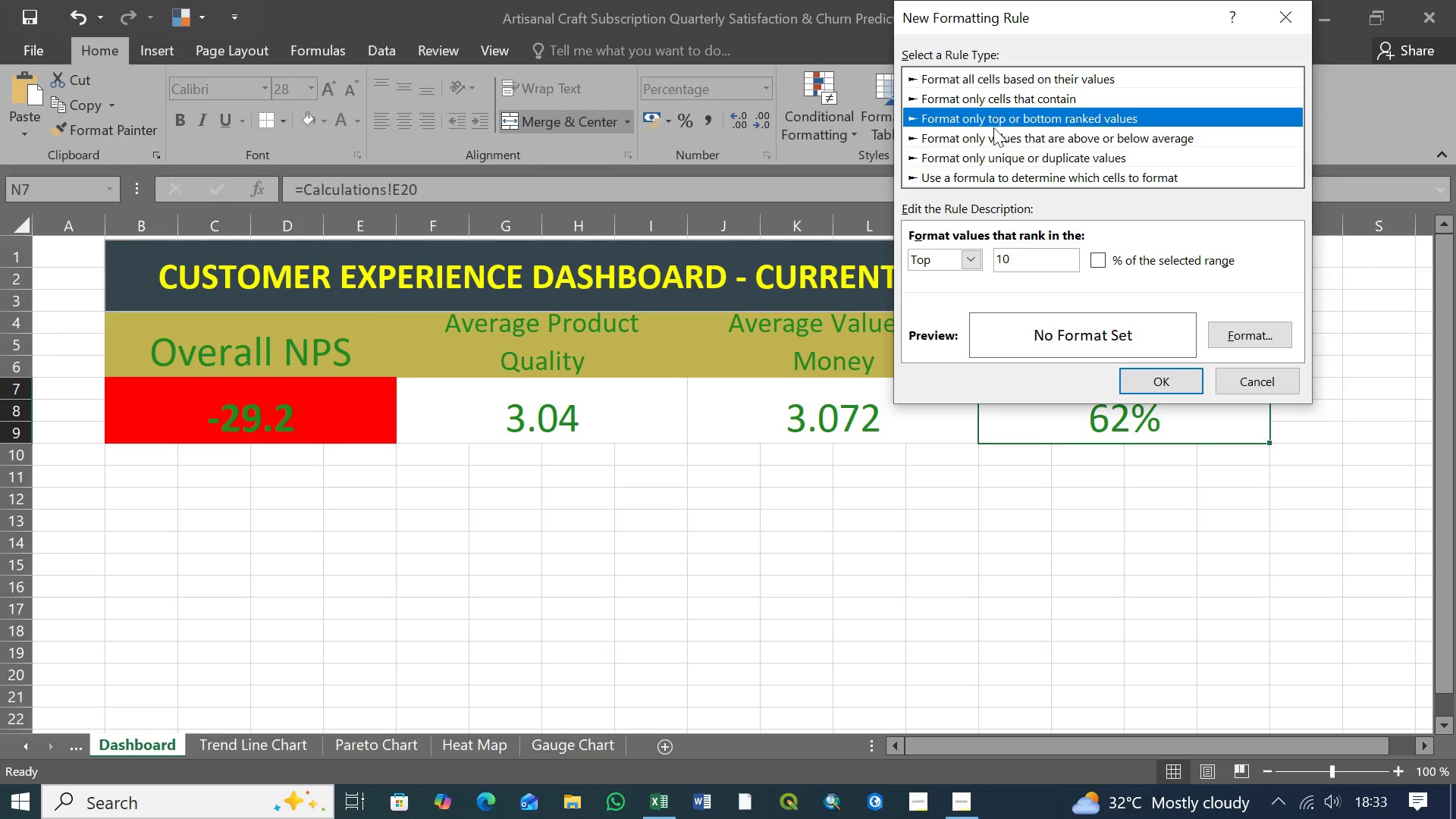 
left_click([994, 136])
 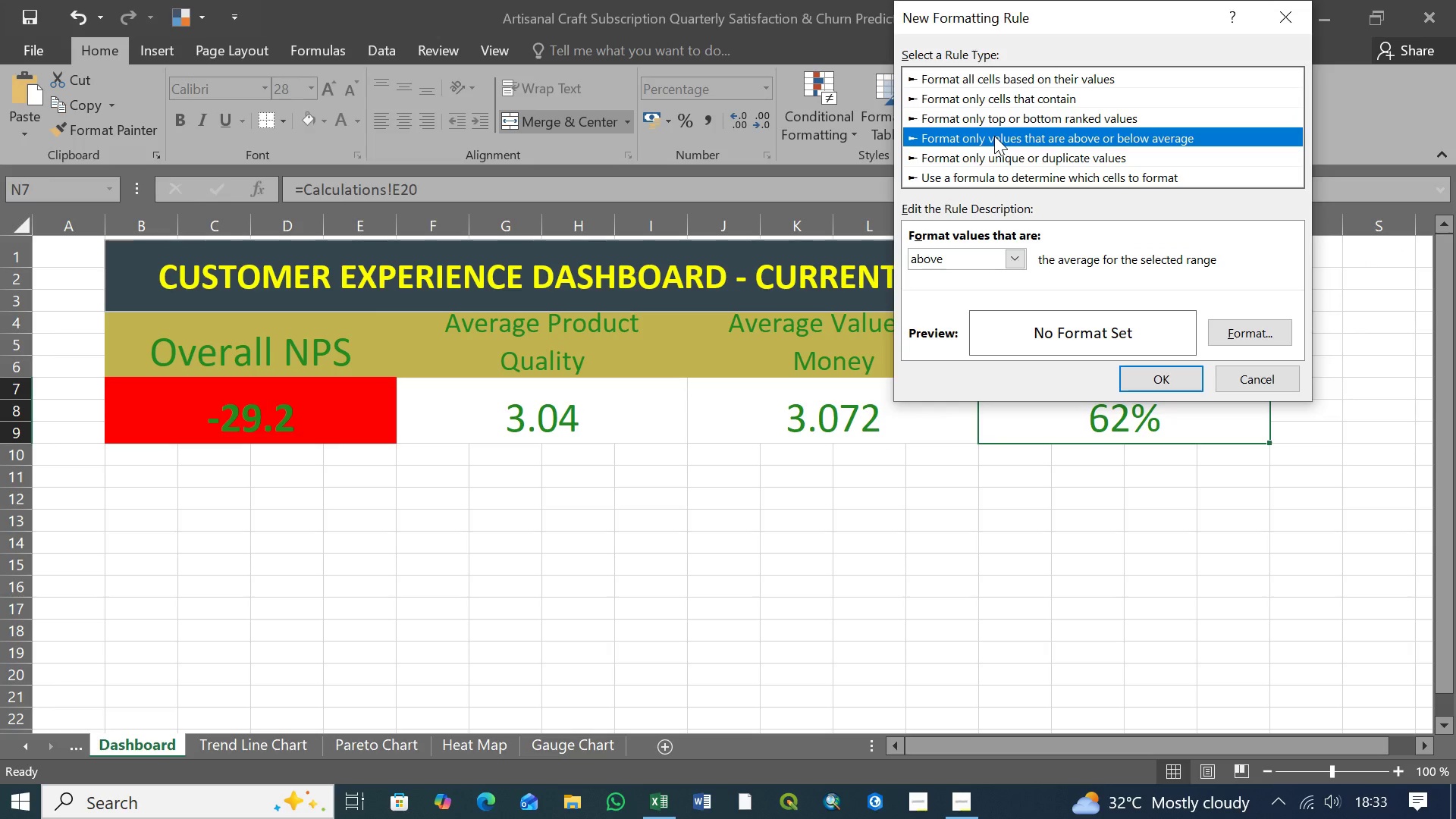 
left_click([996, 153])
 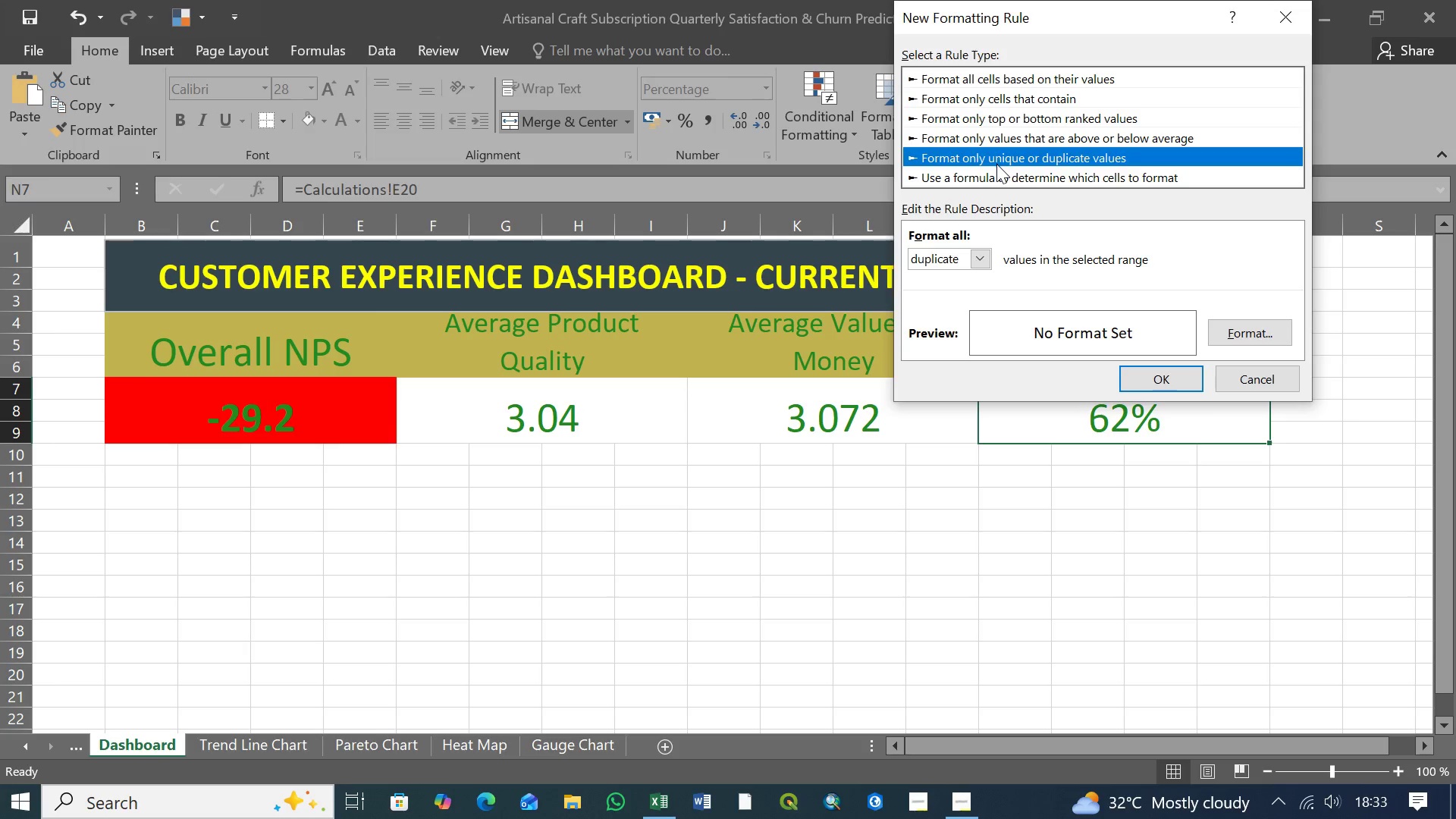 
left_click([998, 175])
 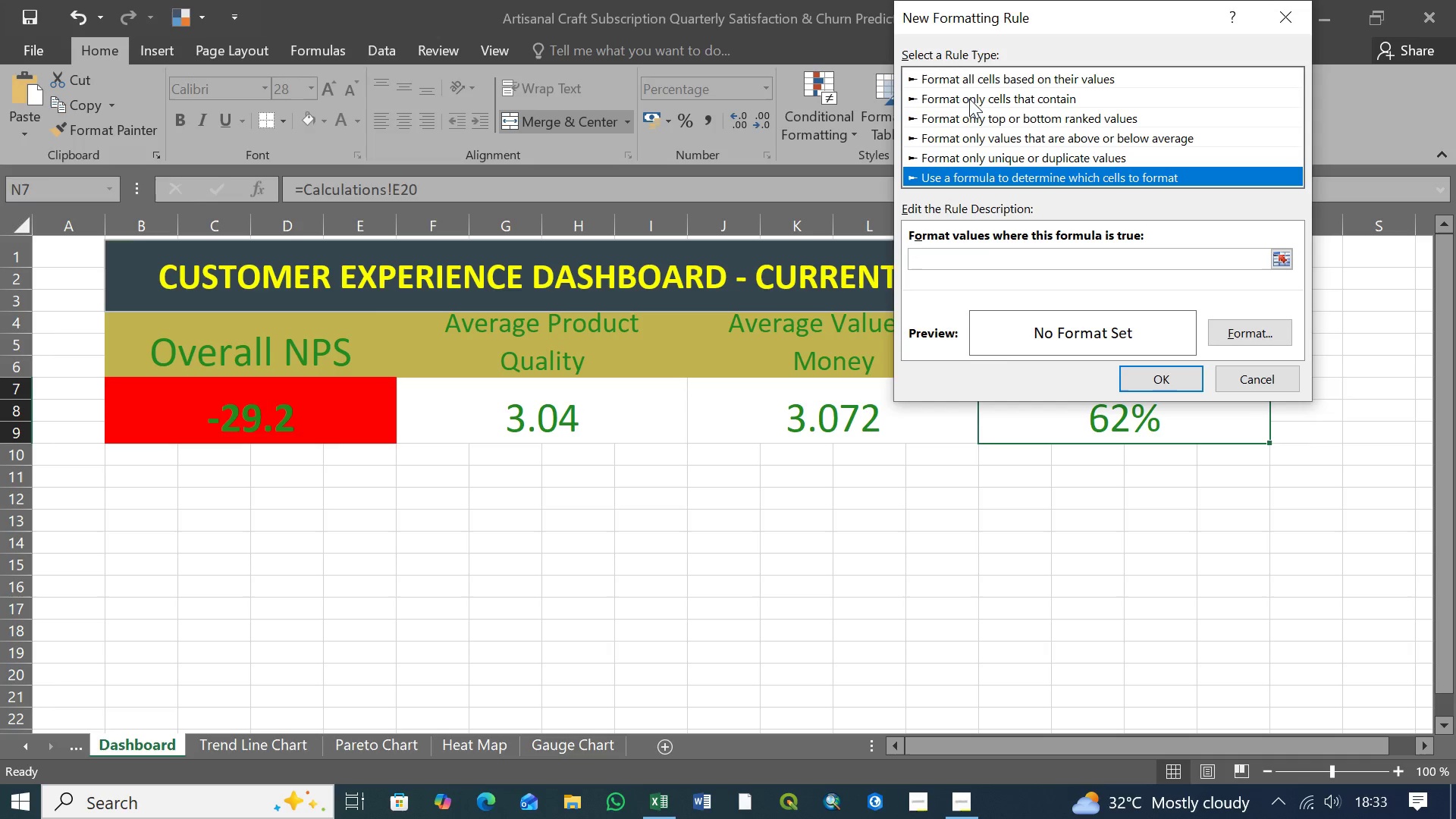 
left_click([978, 77])
 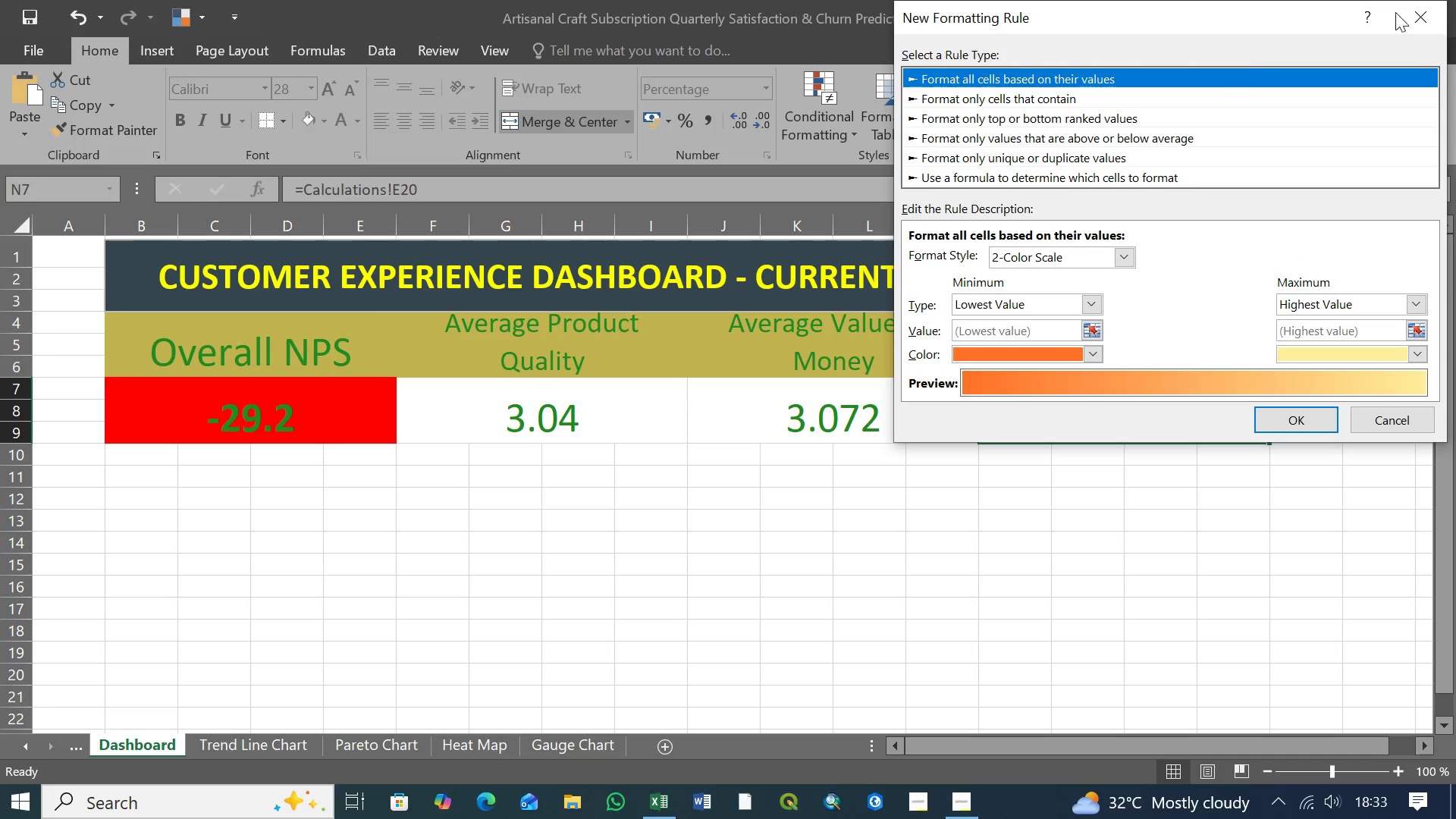 
left_click([1415, 13])
 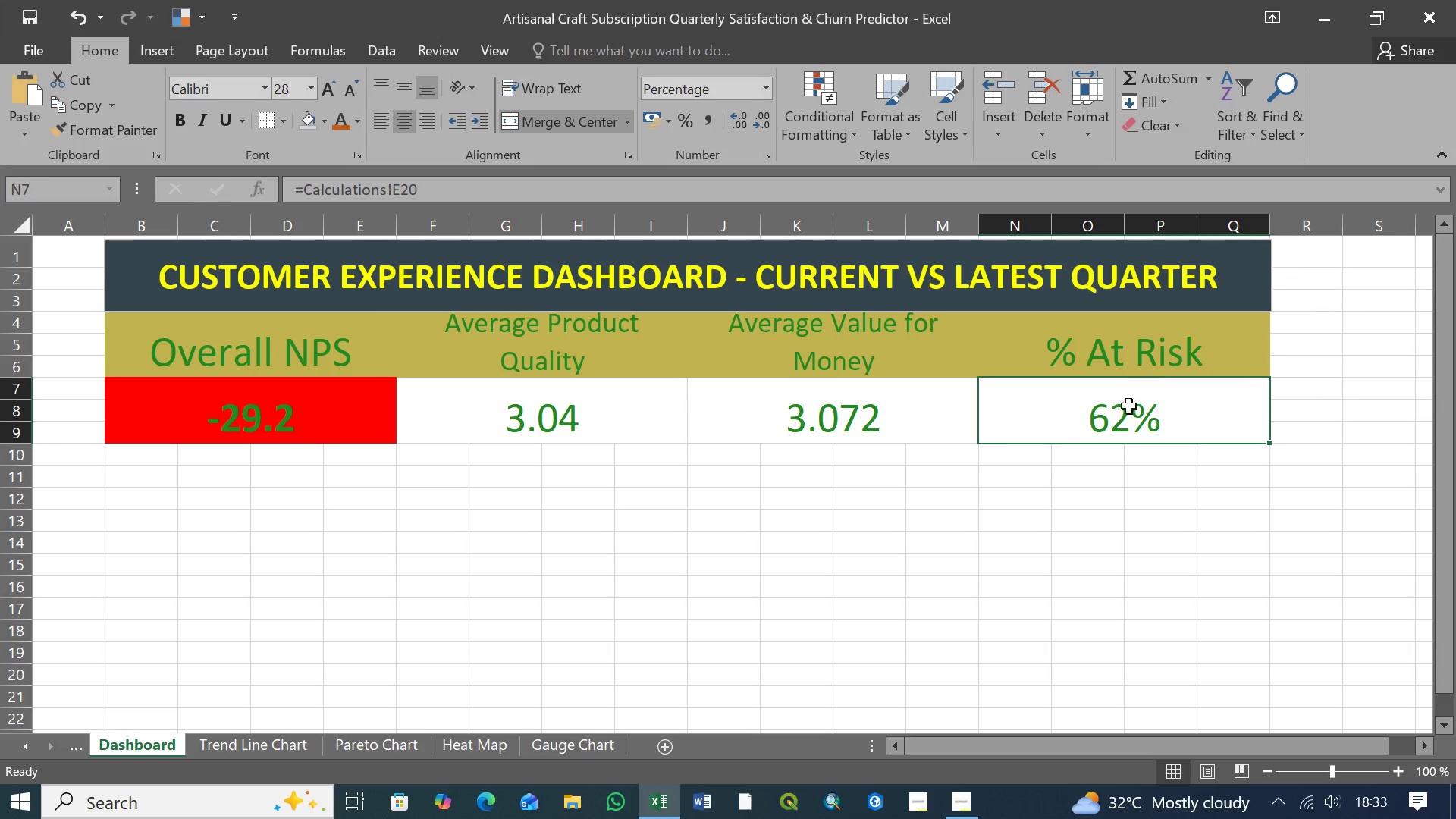 
left_click([1125, 414])
 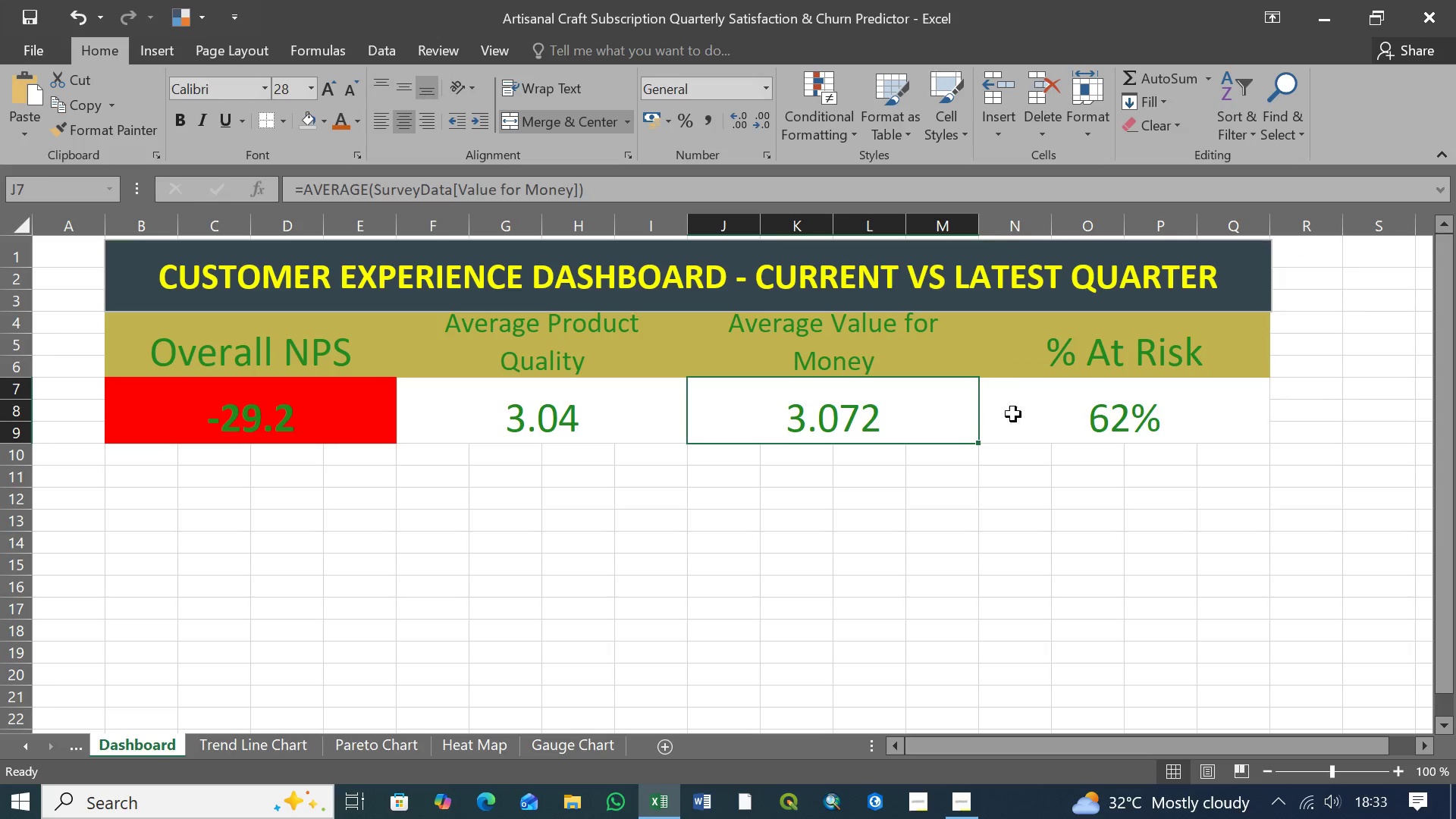 
double_click([1066, 414])
 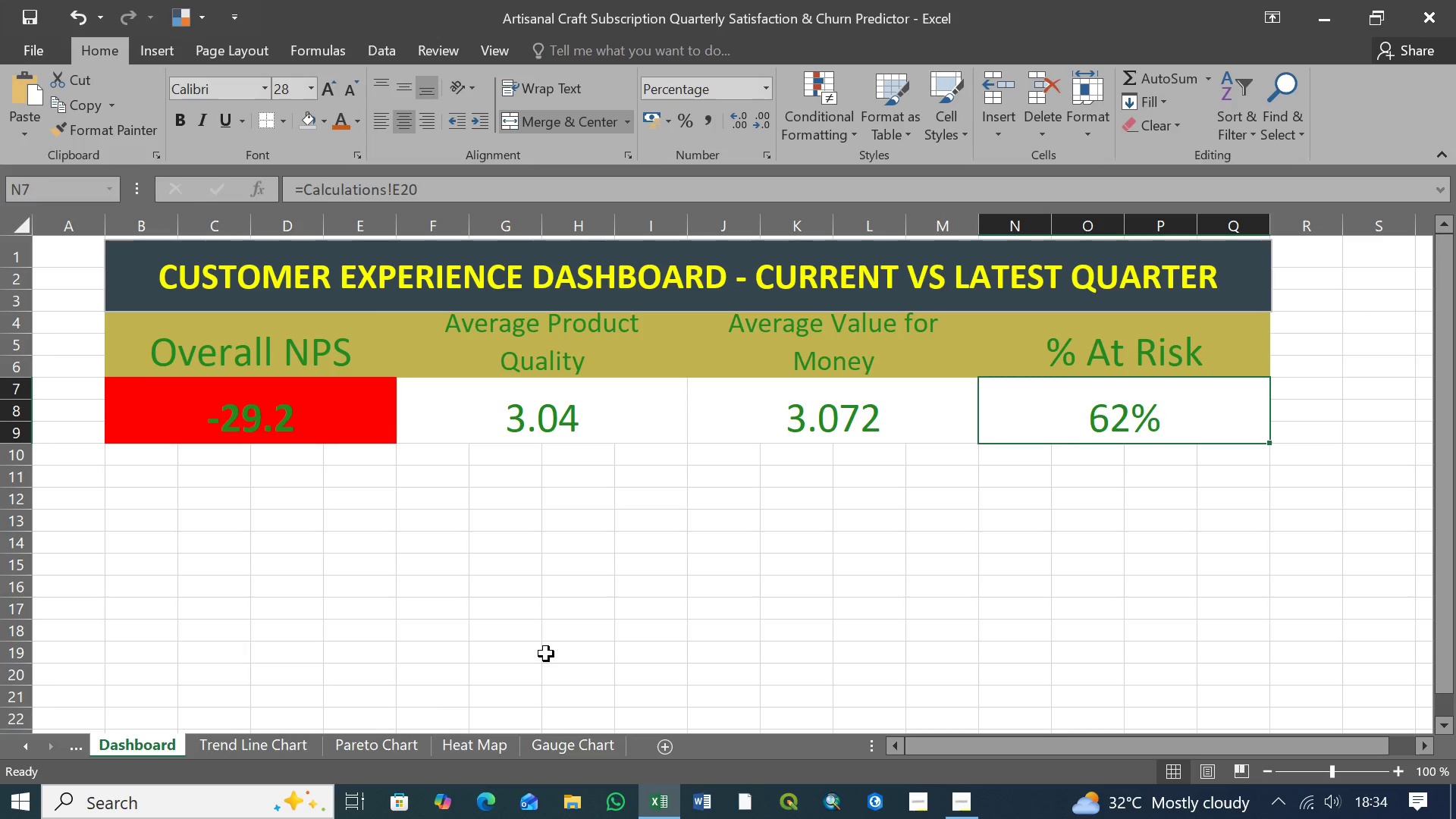 
wait(6.69)
 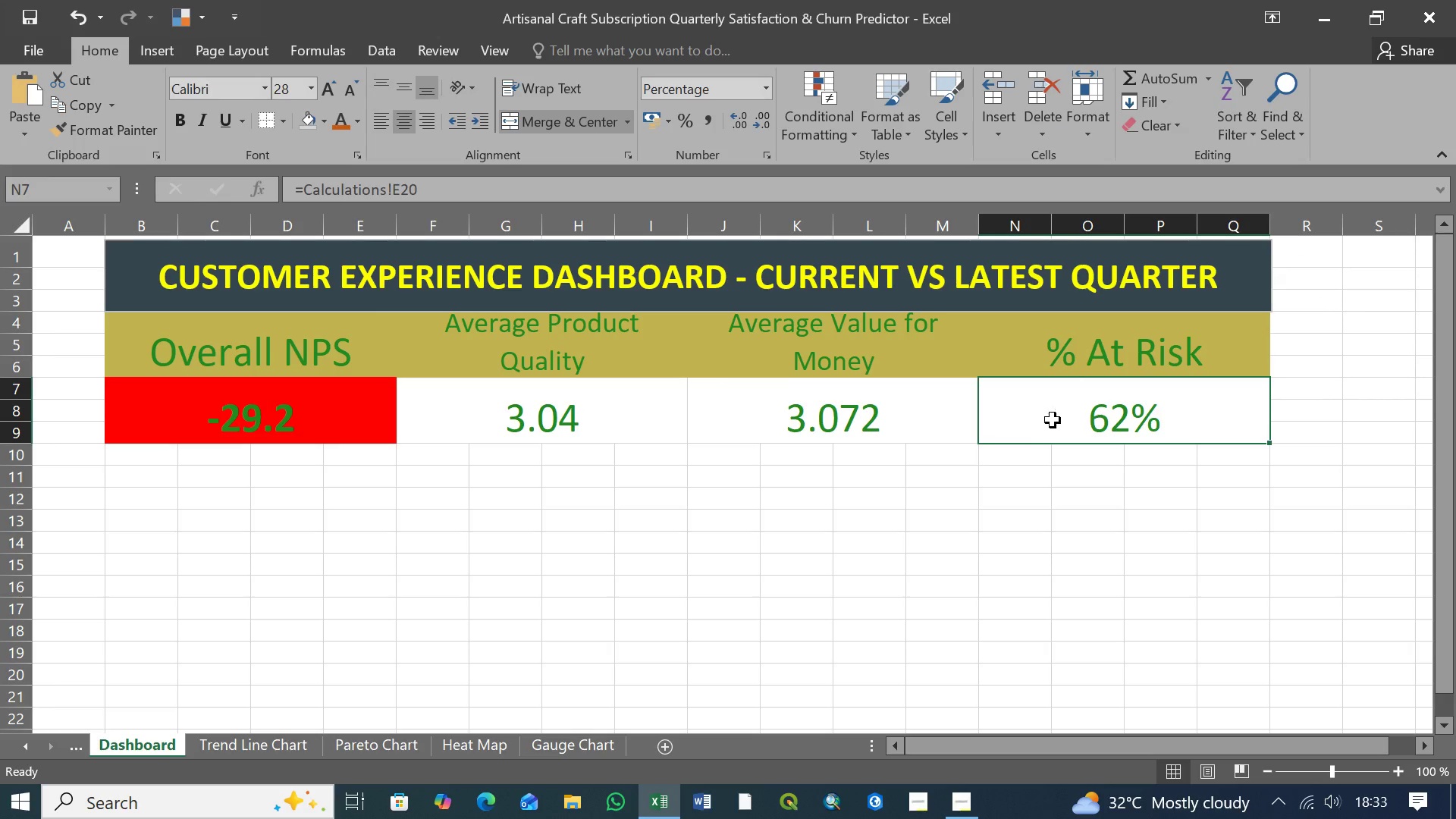 
left_click([243, 742])
 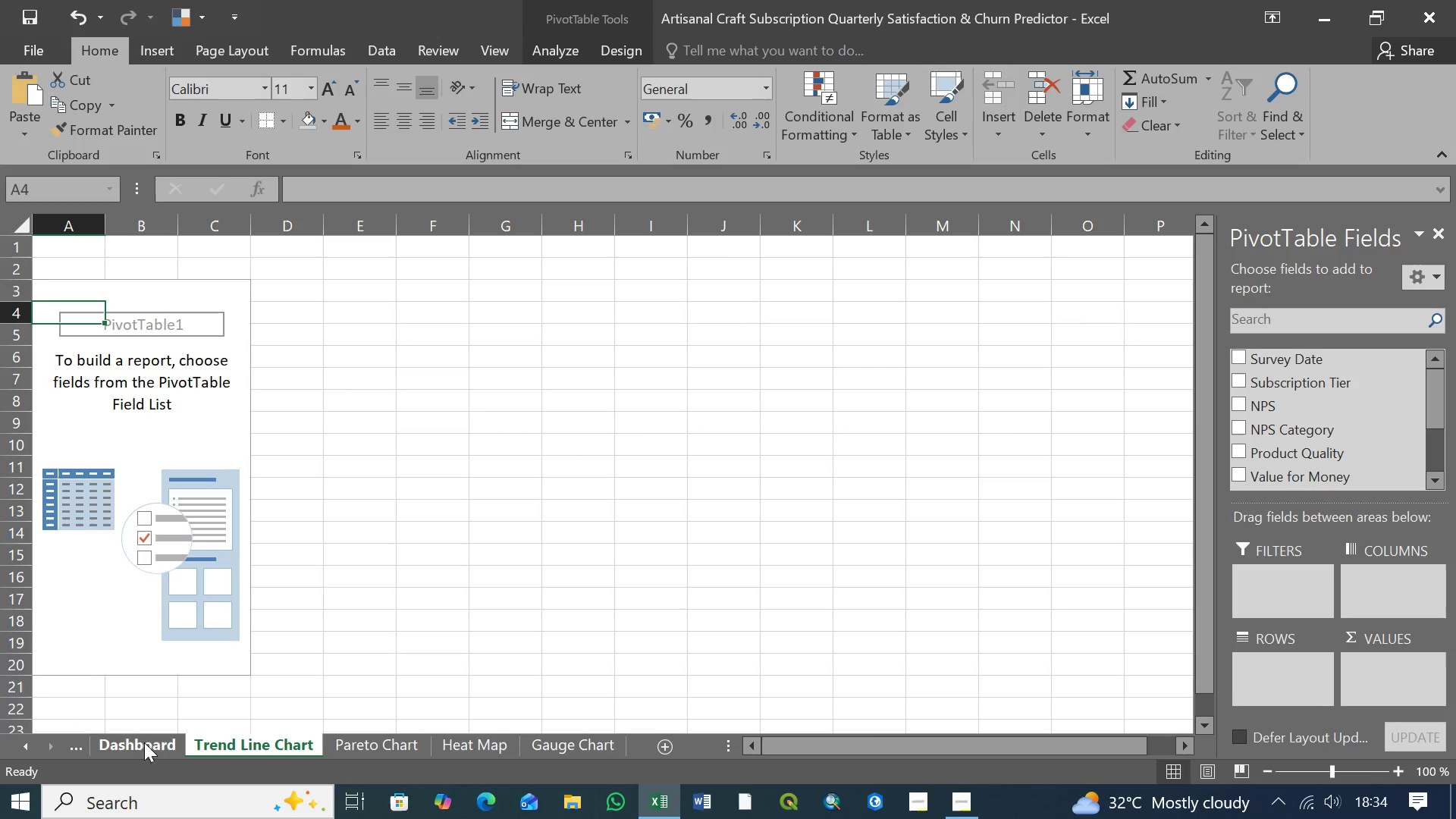 
left_click([131, 745])
 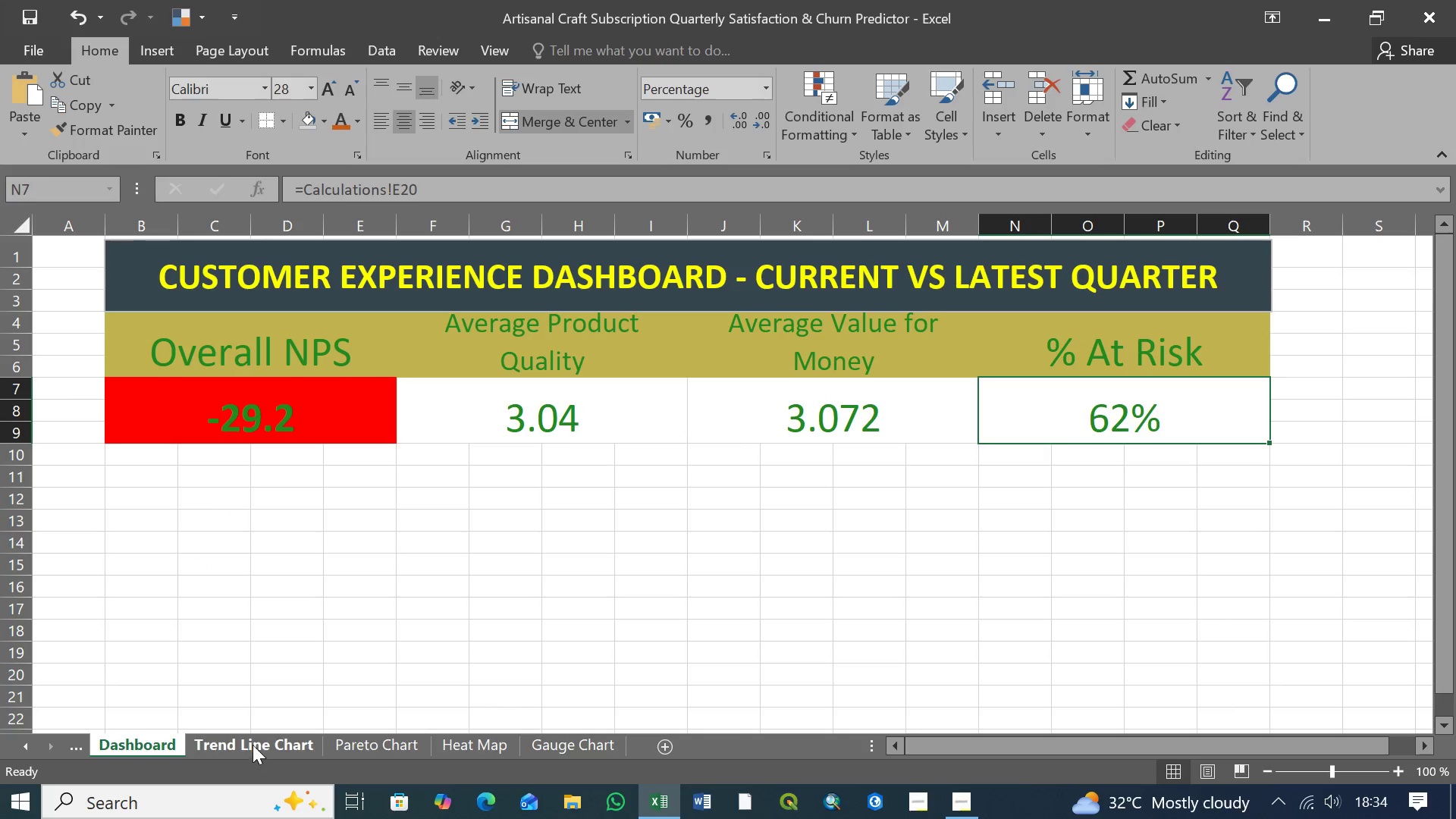 
left_click([254, 743])
 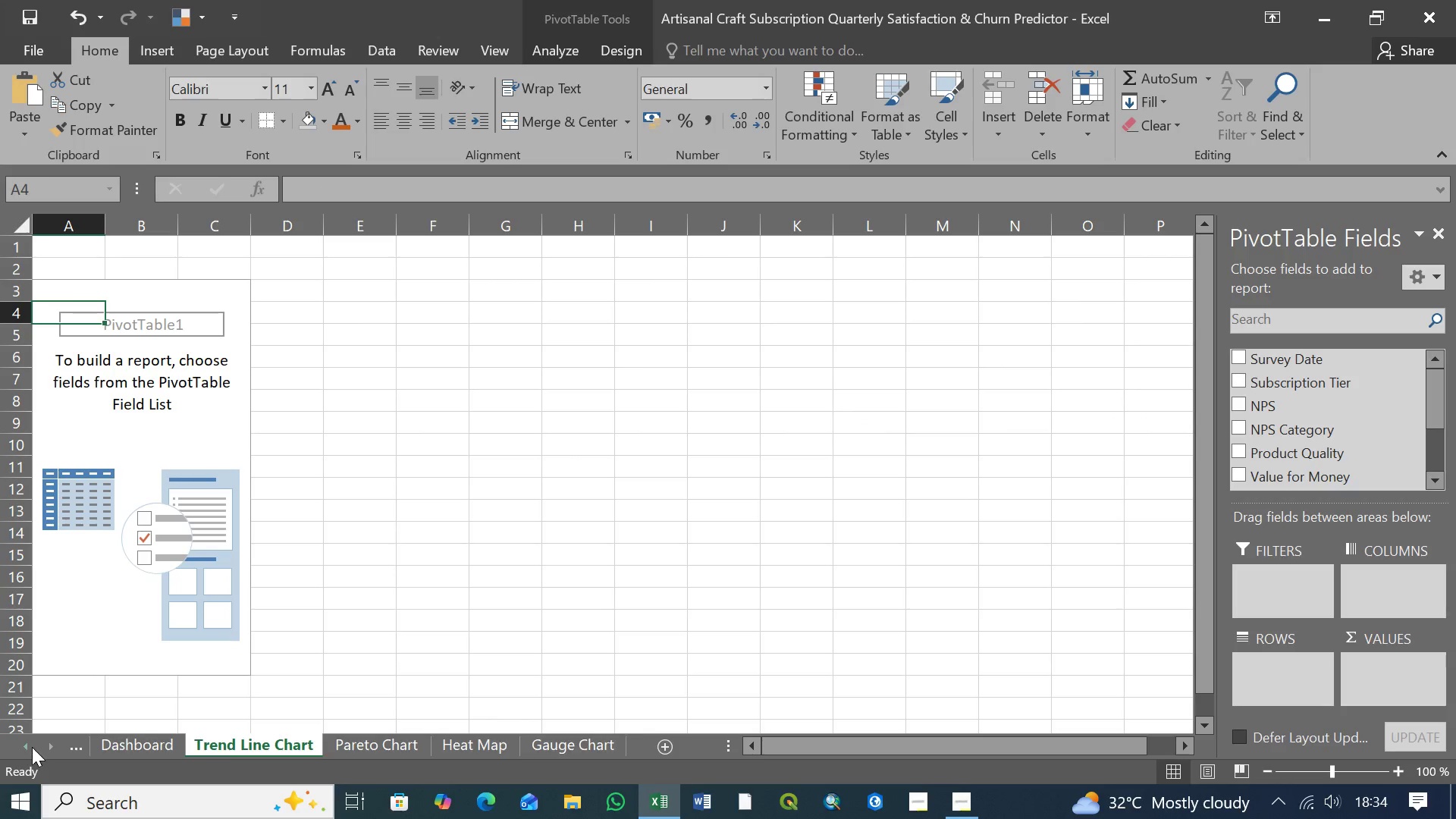 
left_click([27, 747])
 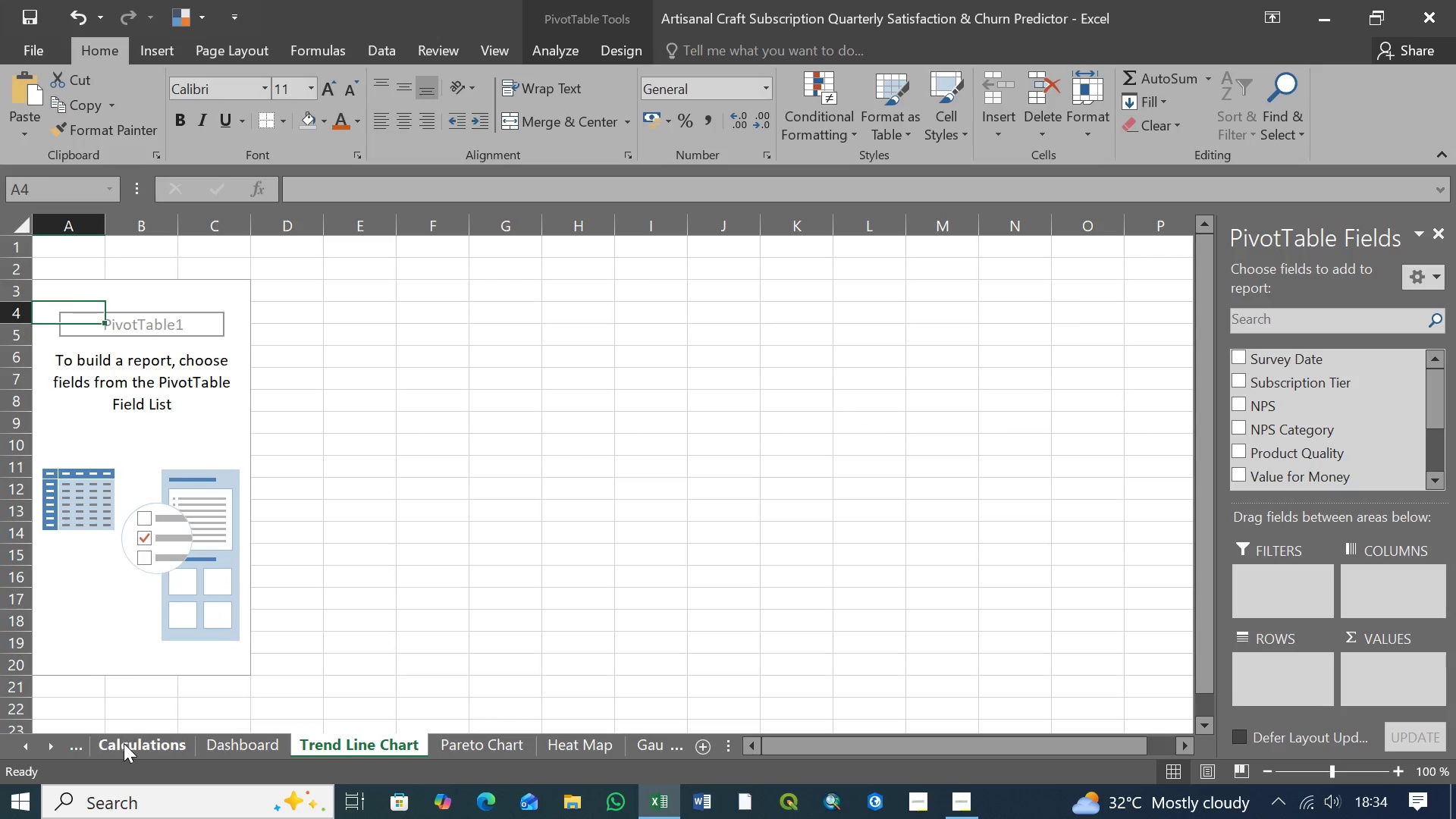 
left_click([126, 742])
 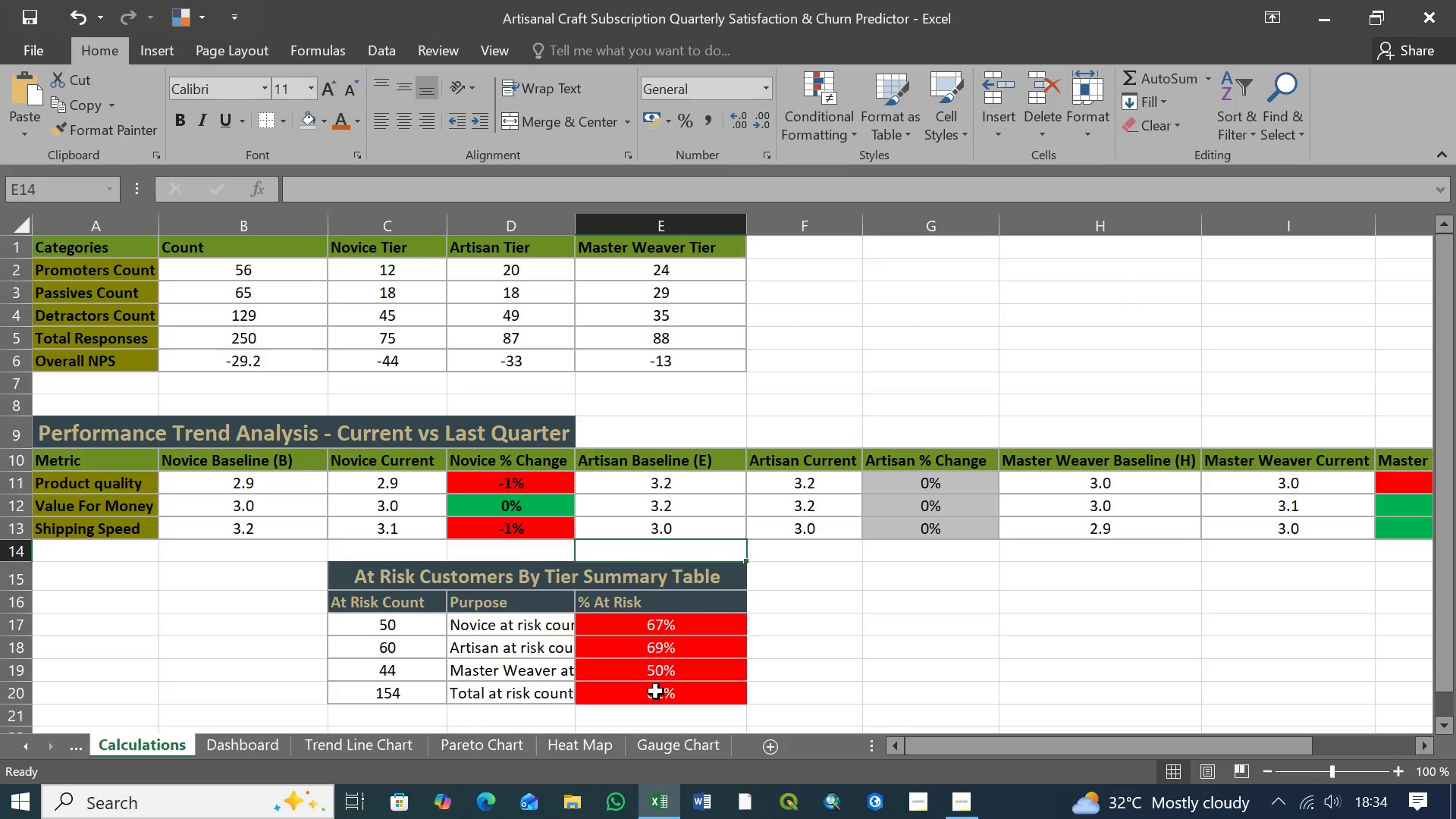 
left_click([661, 698])
 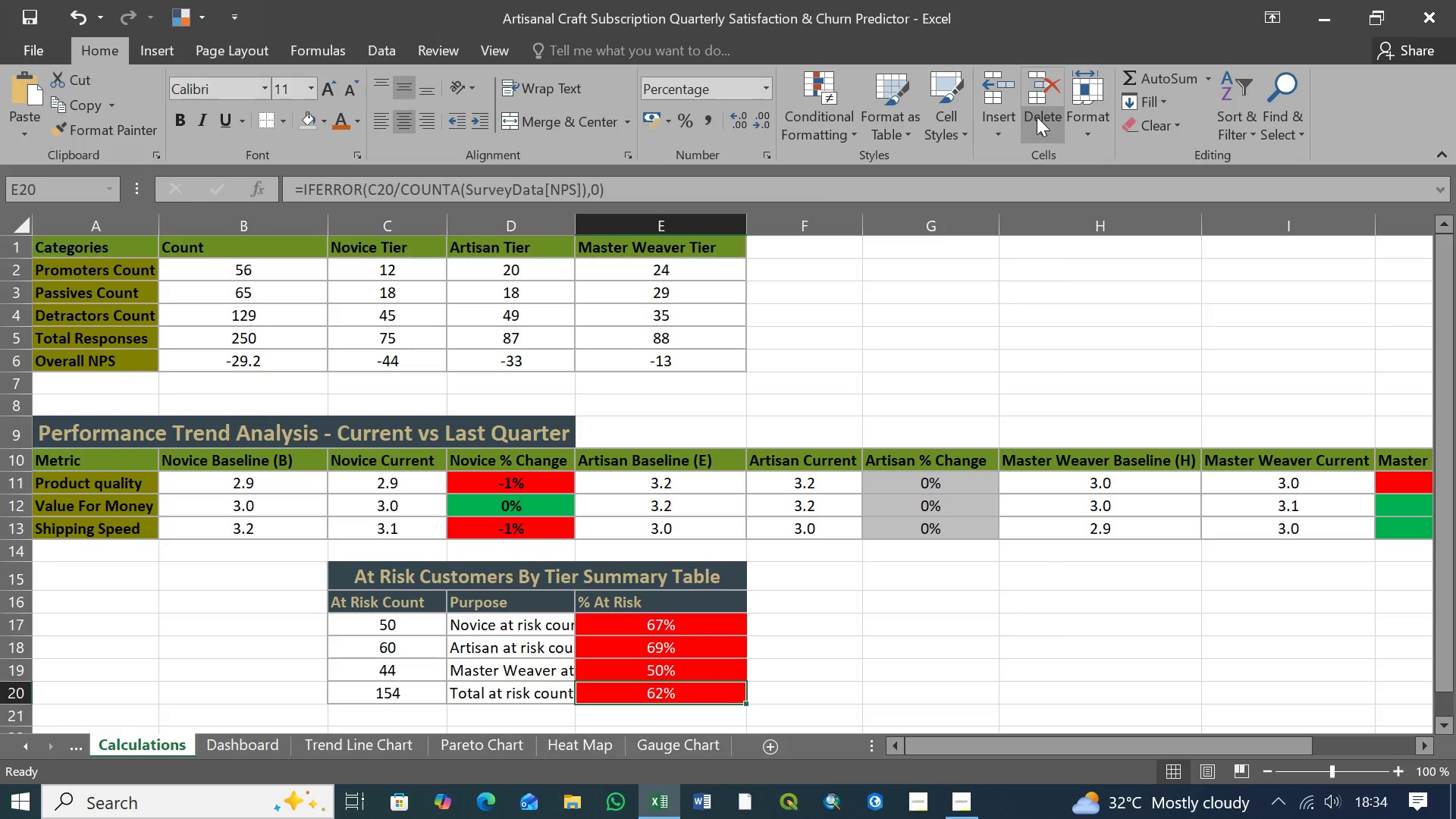 
wait(5.61)
 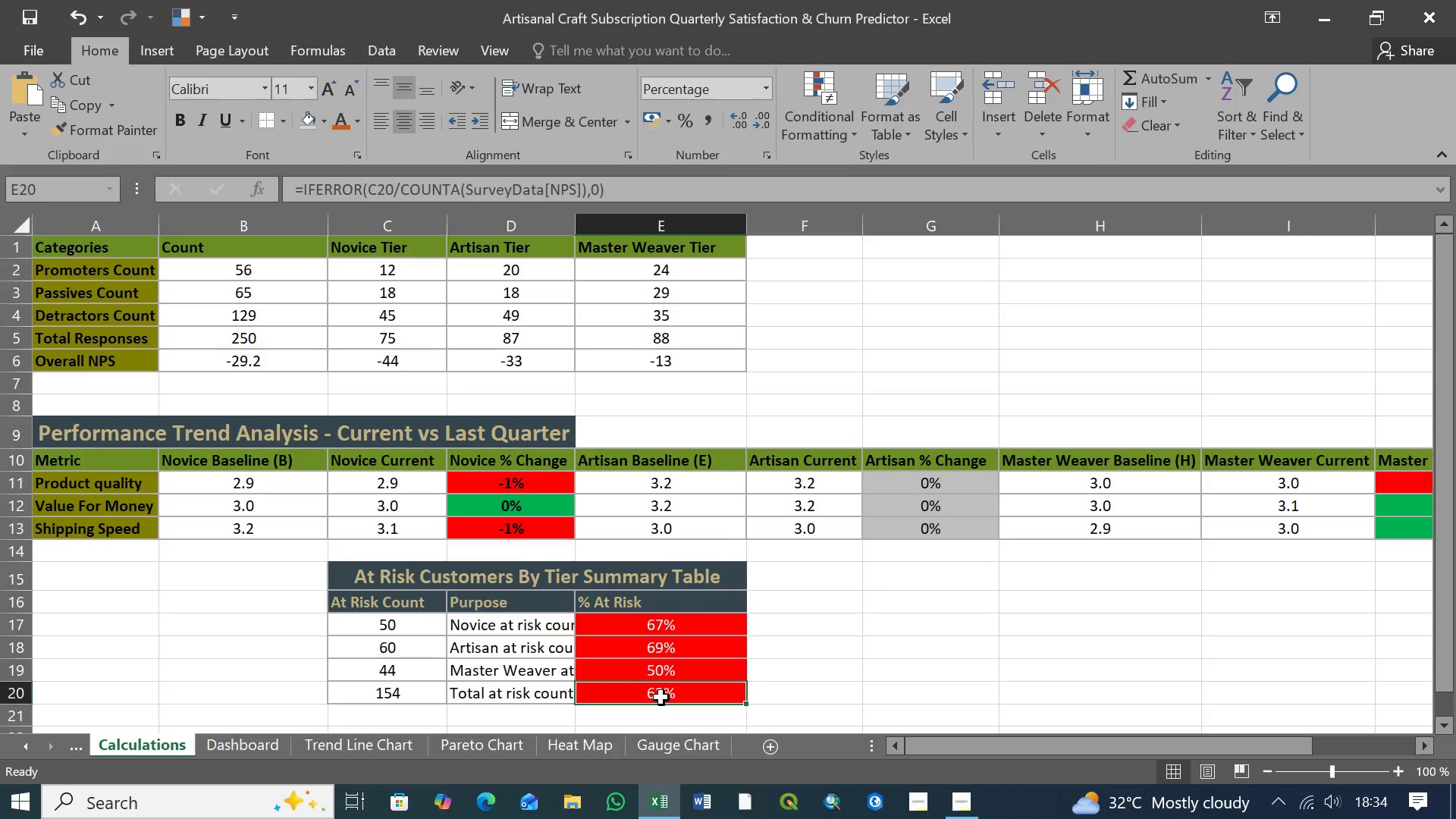 
left_click([854, 133])
 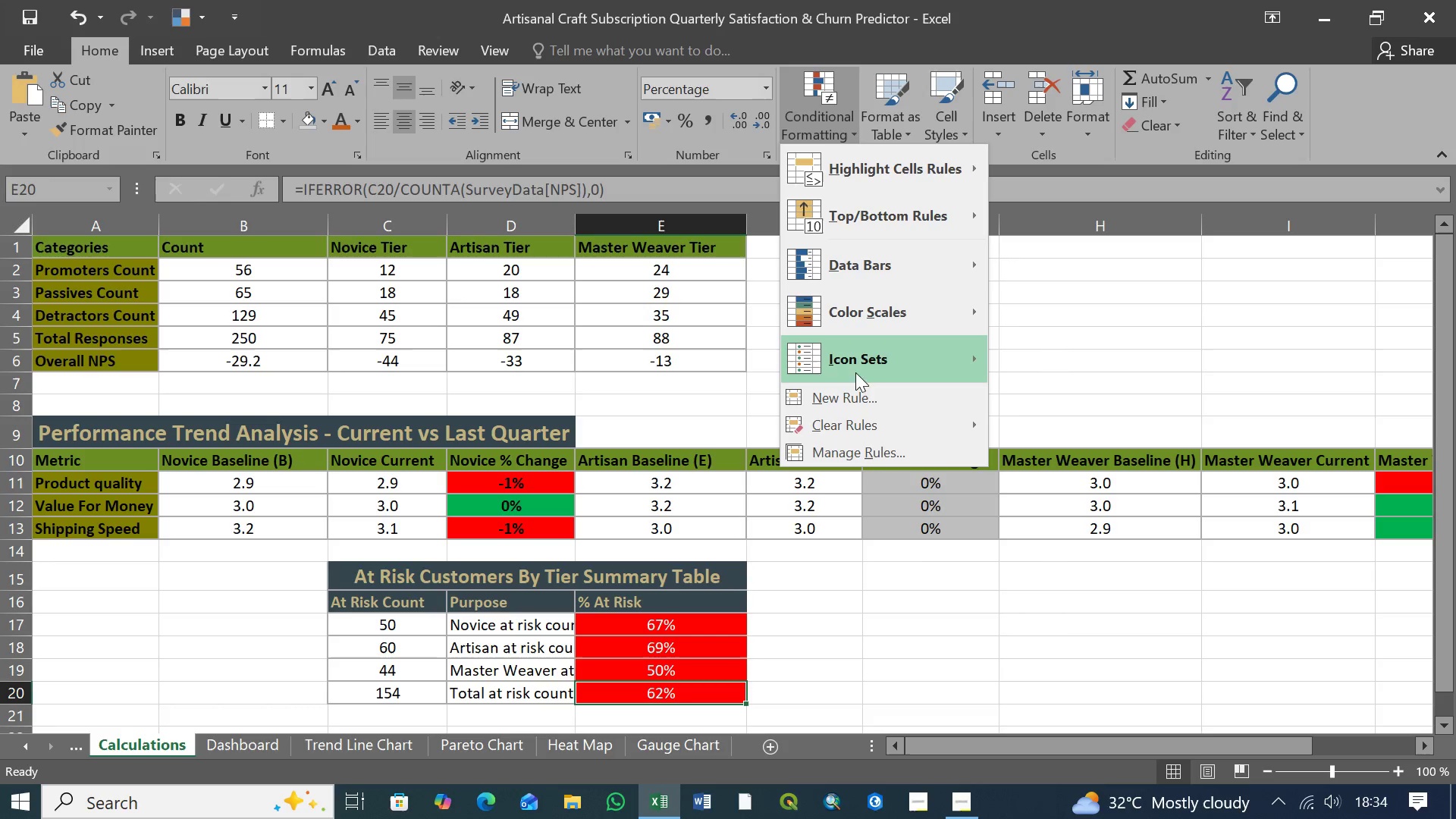 
mouse_move([843, 404])
 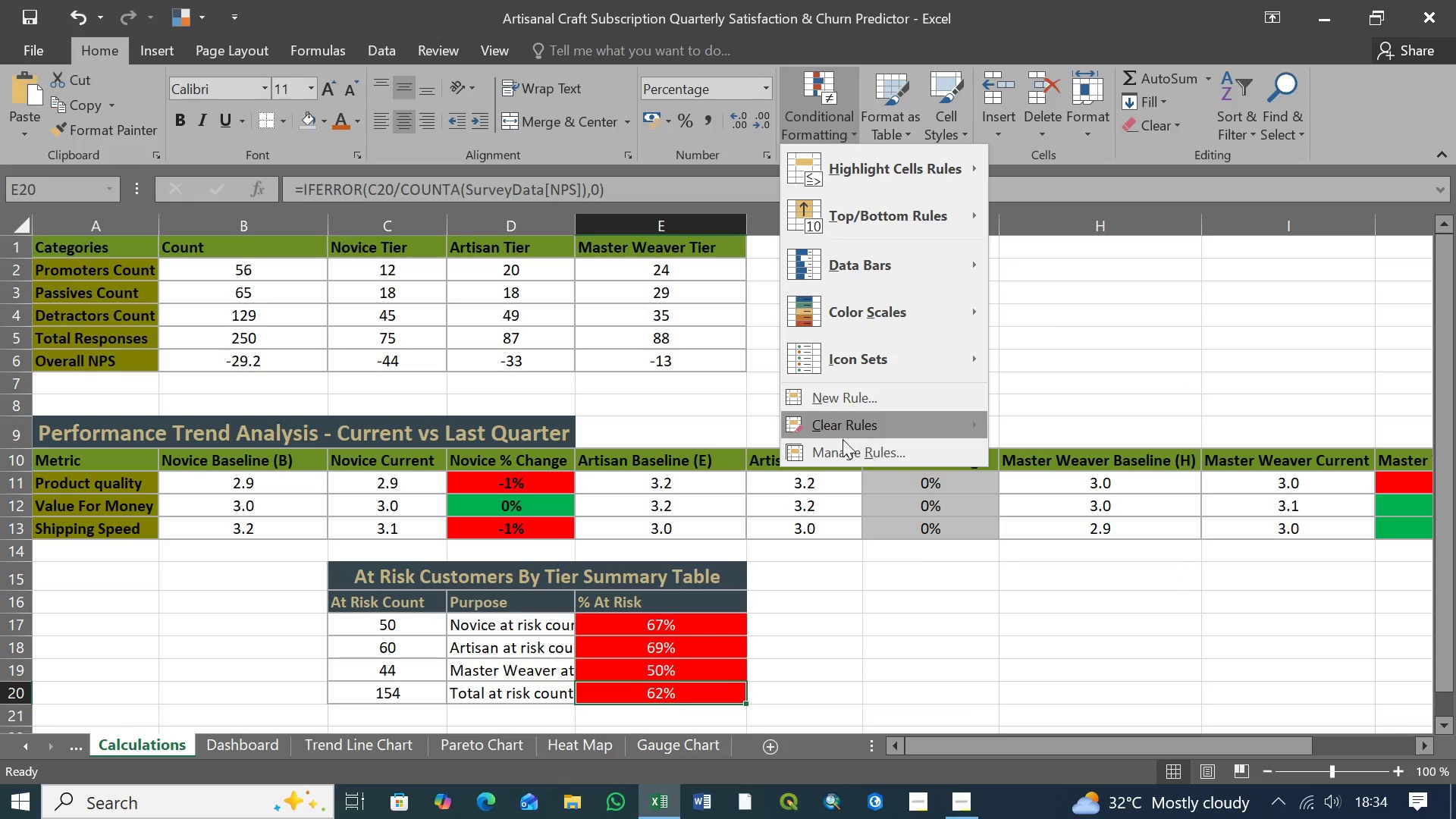 
left_click([843, 449])
 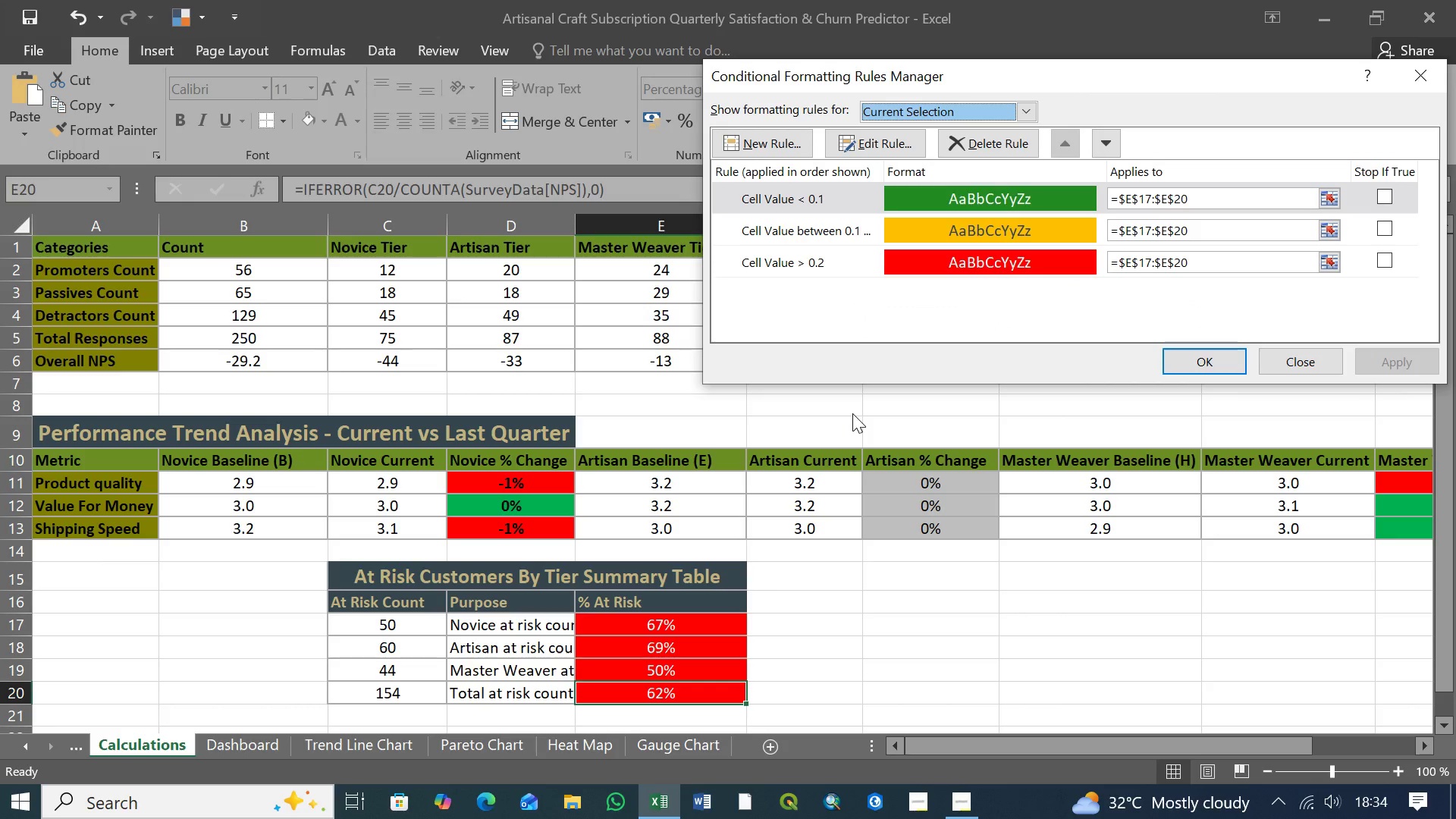 
wait(19.45)
 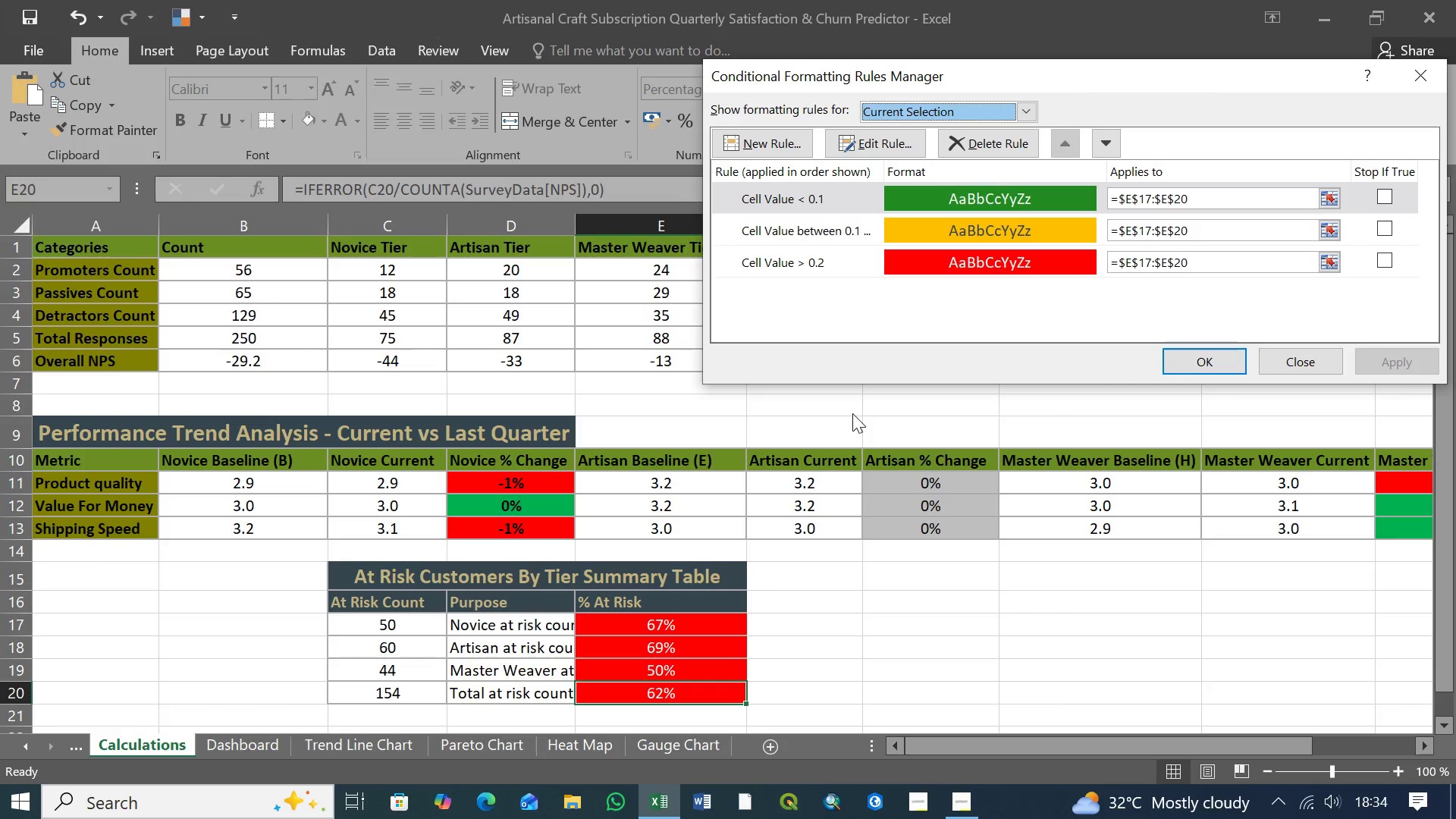 
left_click([1311, 363])
 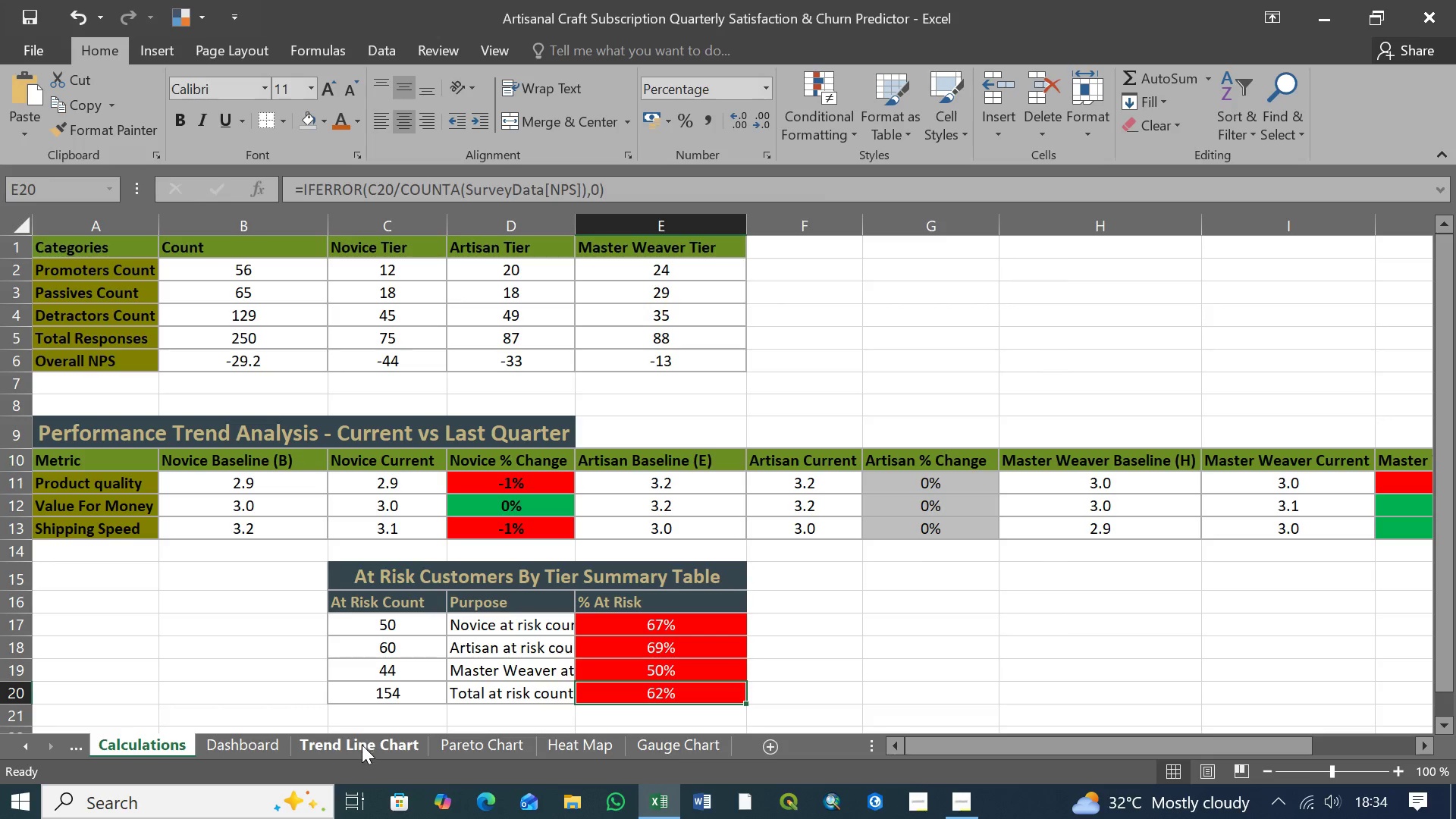 
left_click([272, 741])
 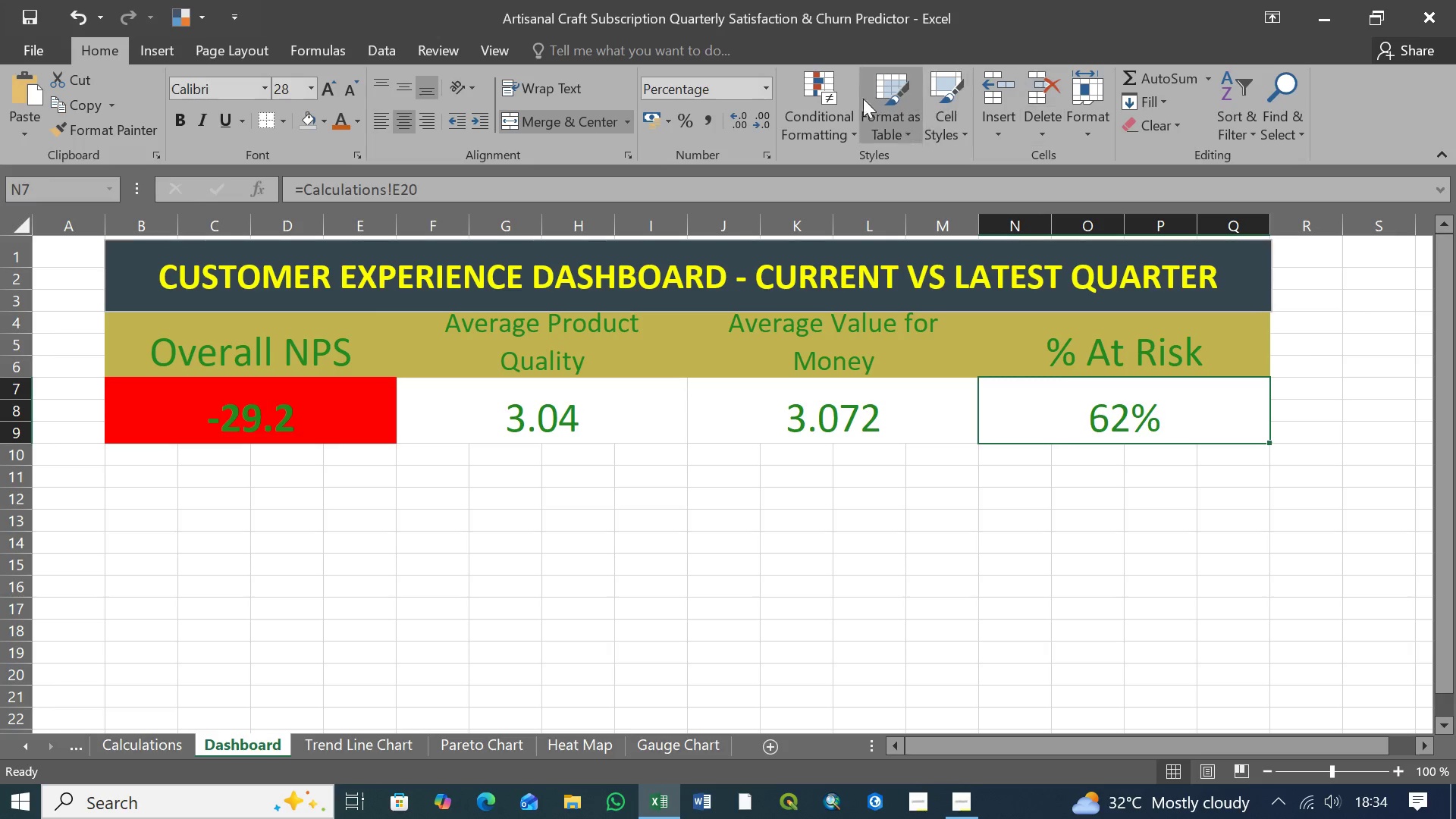 
left_click([851, 138])
 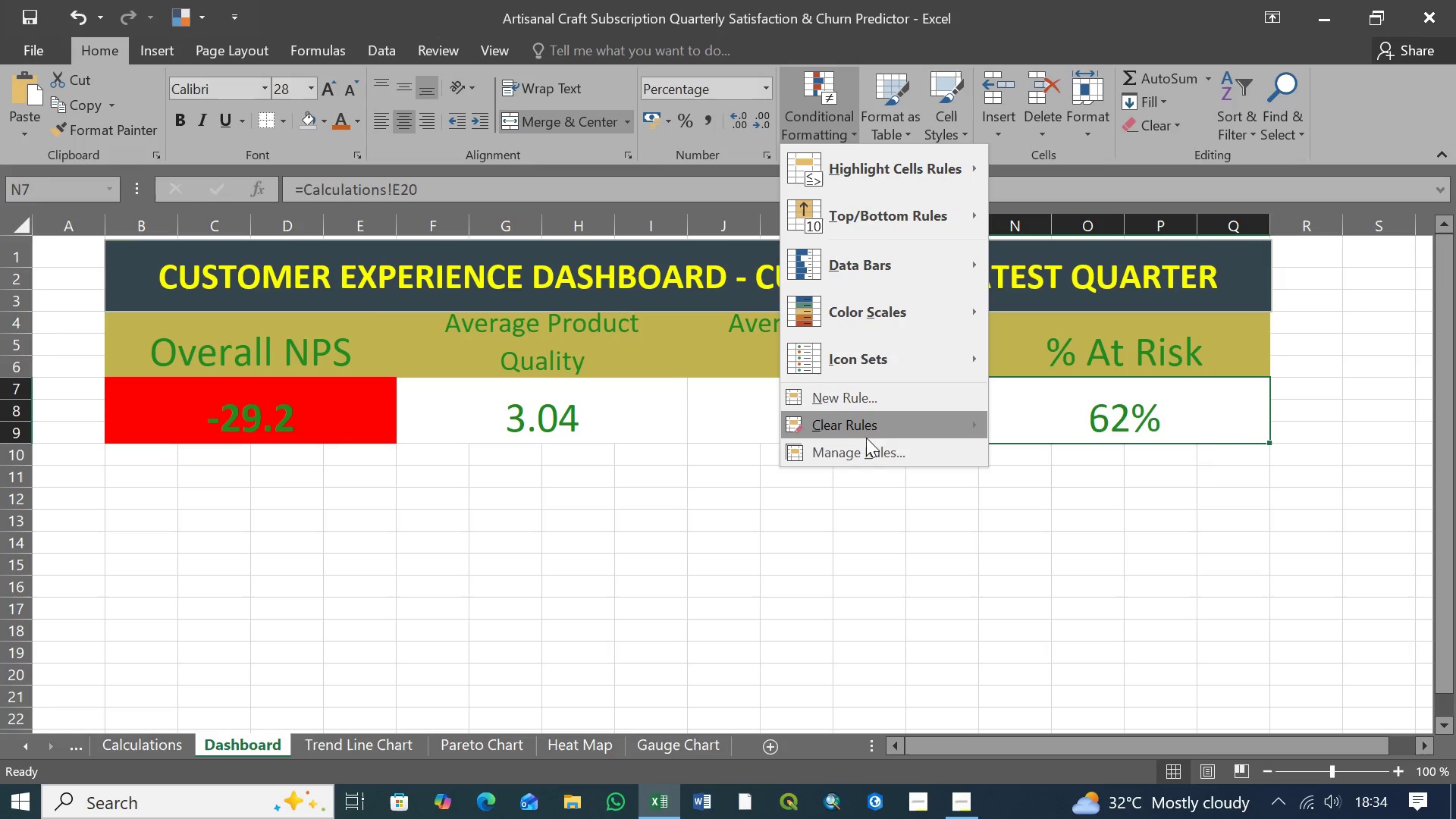 
left_click([868, 448])
 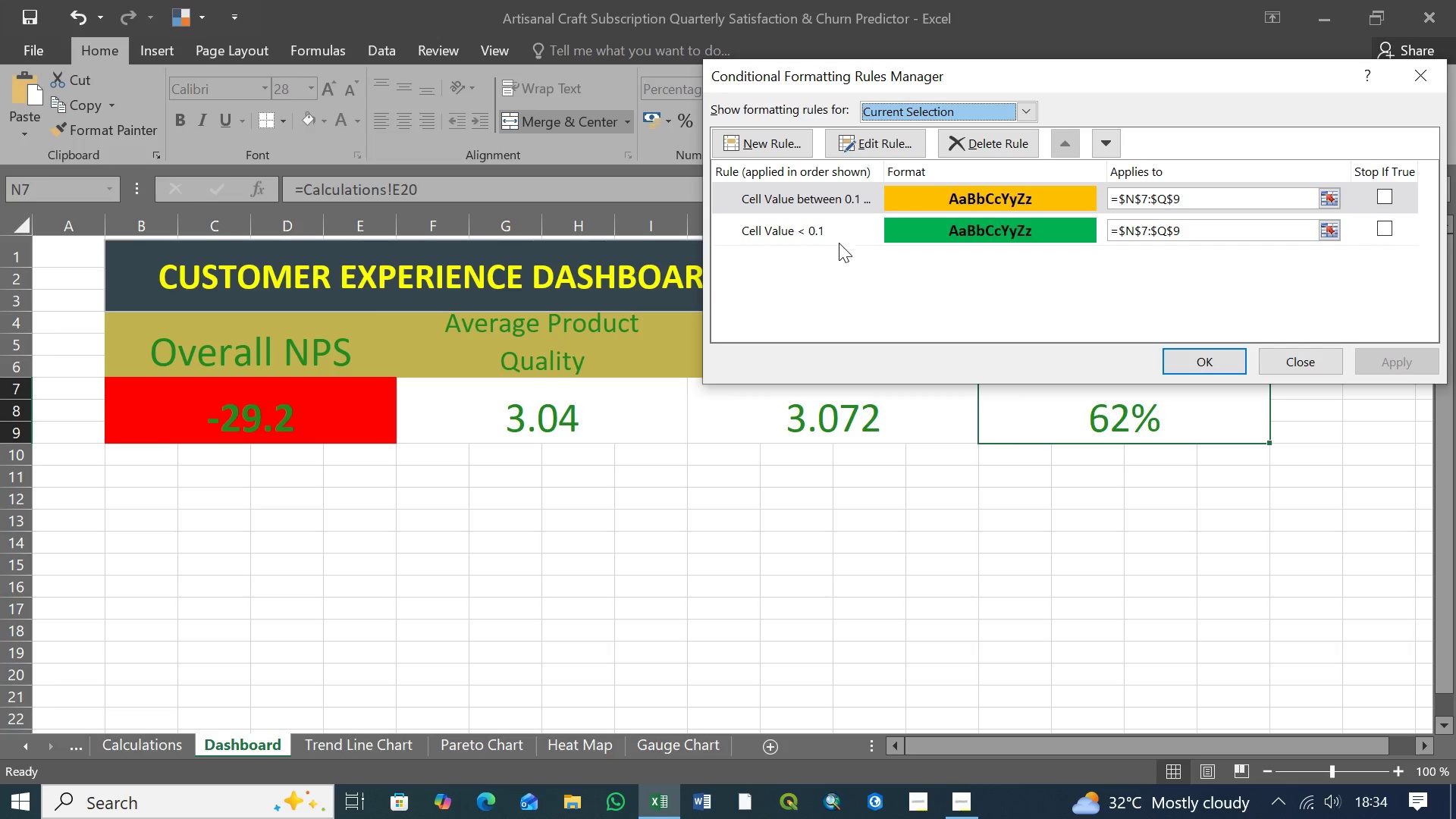 
wait(12.62)
 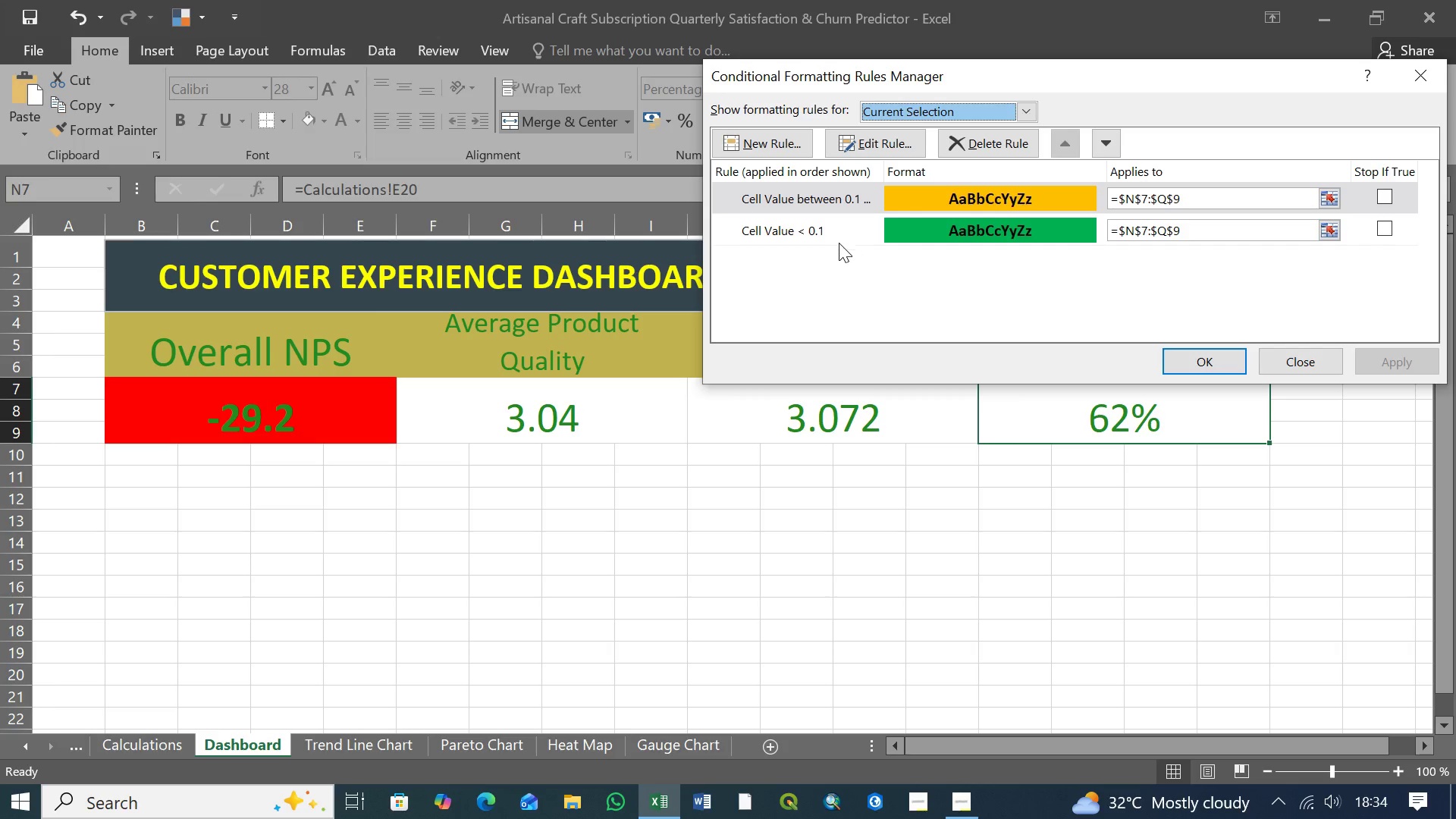 
left_click([871, 194])
 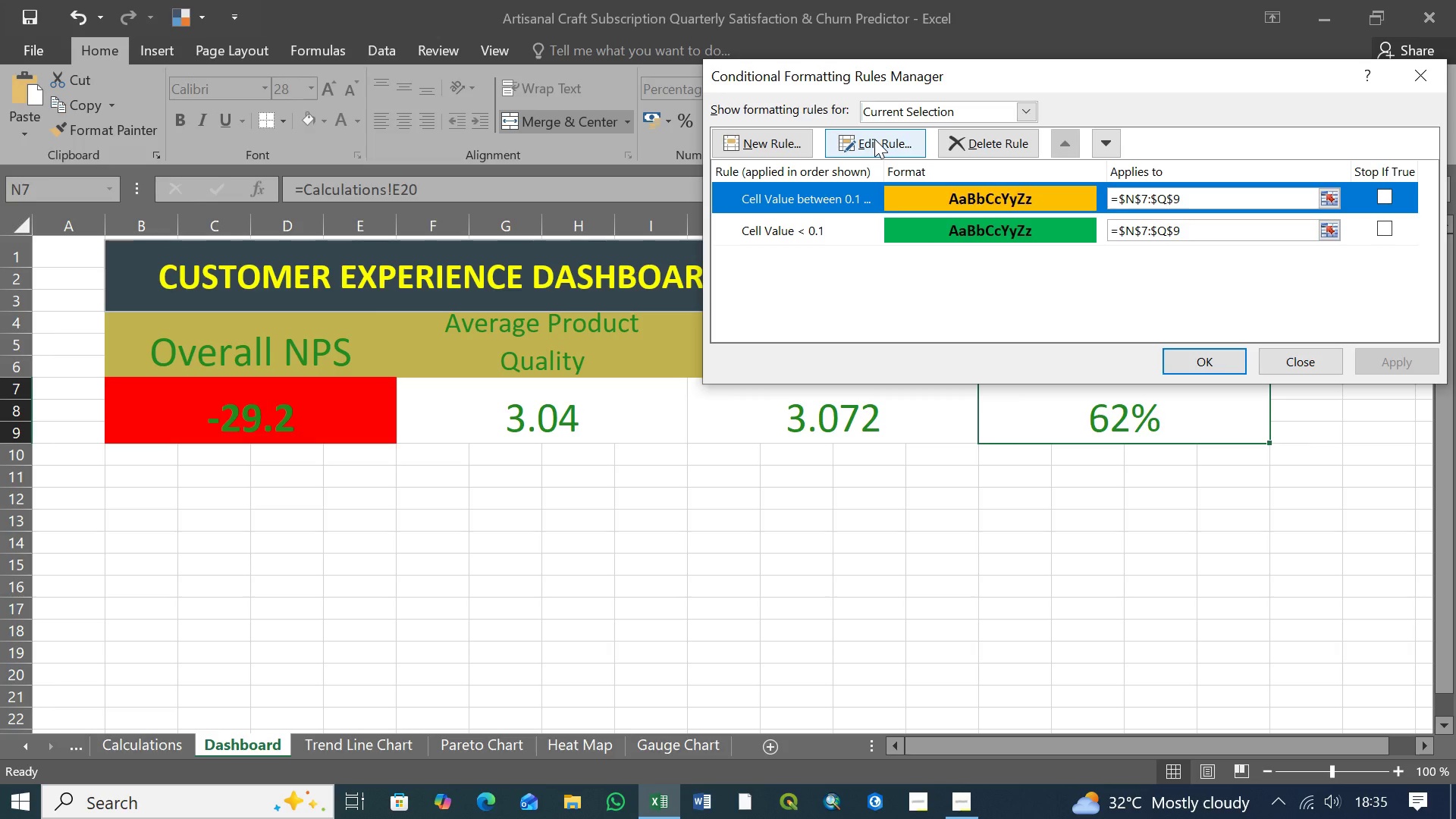 
left_click([874, 139])
 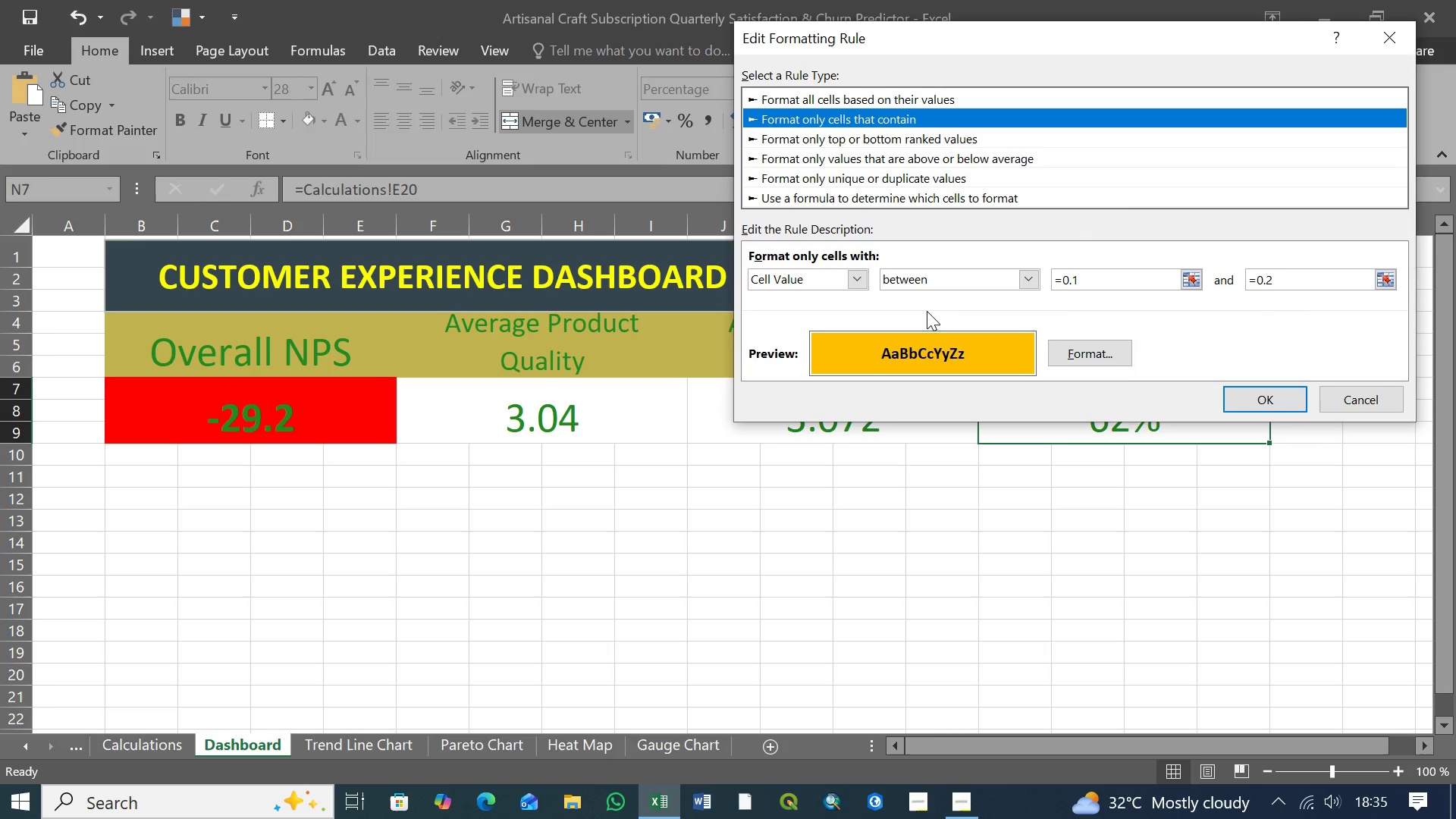 
mouse_move([967, 284])
 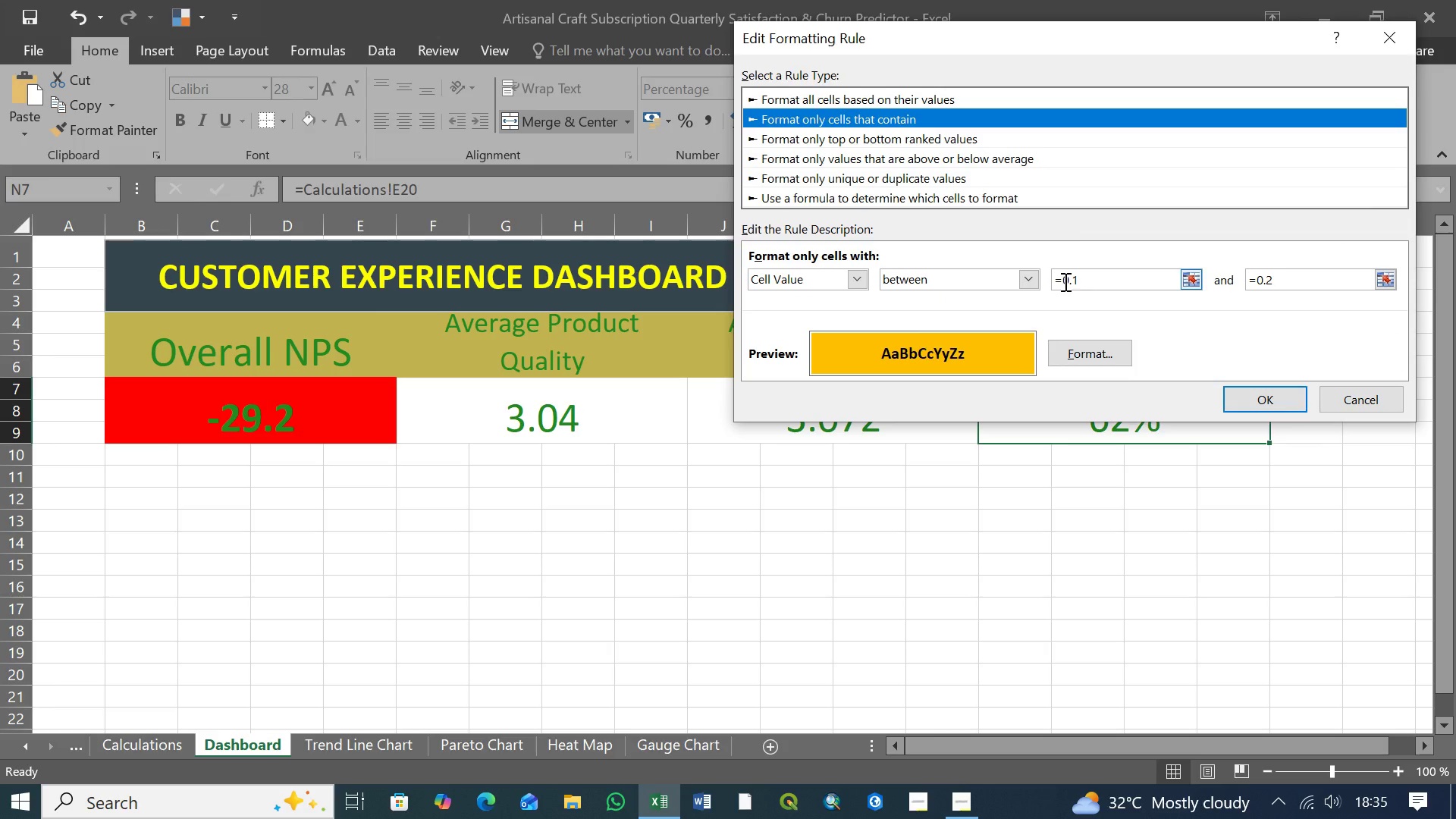 
wait(7.39)
 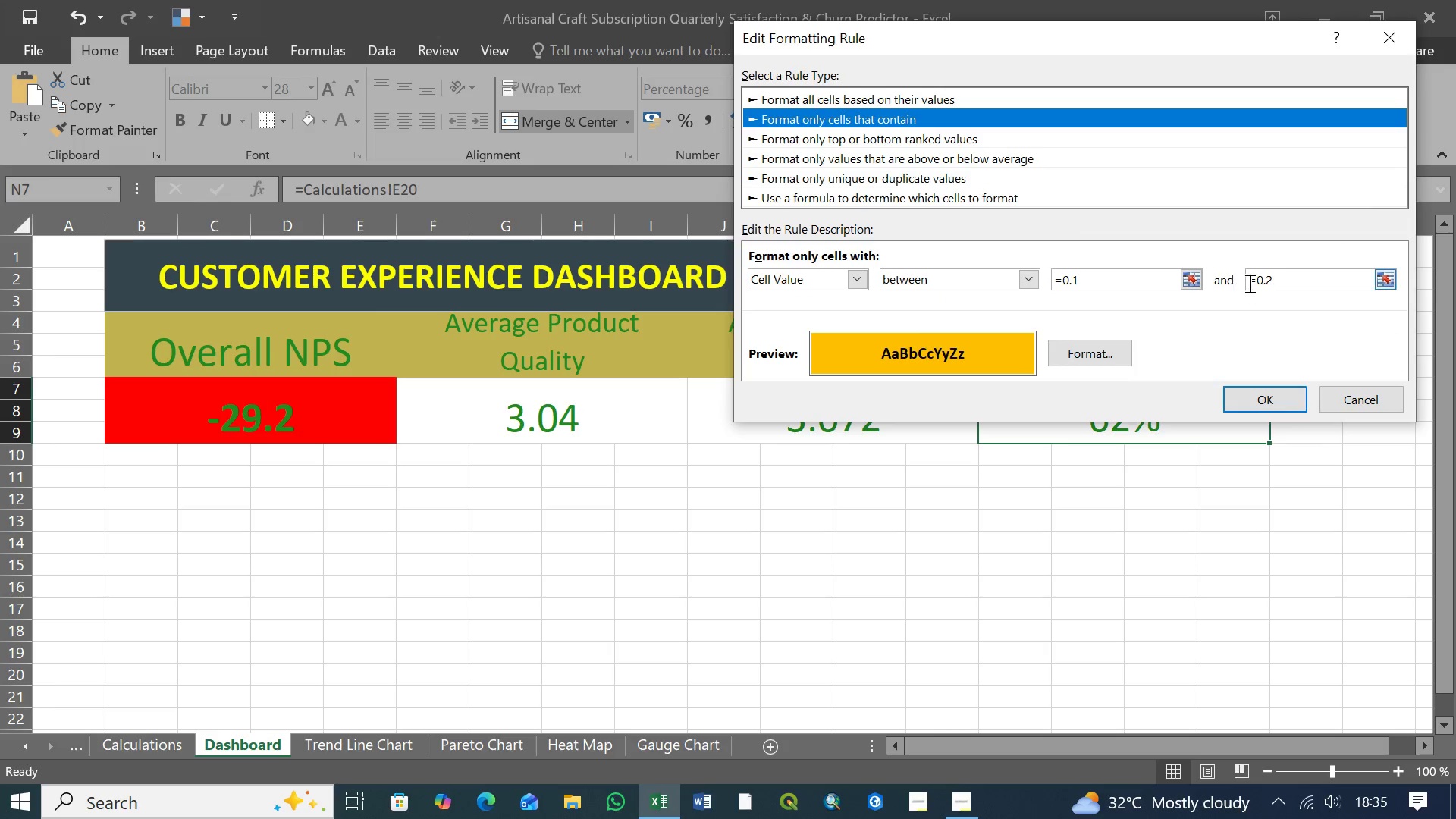 
left_click([1258, 400])
 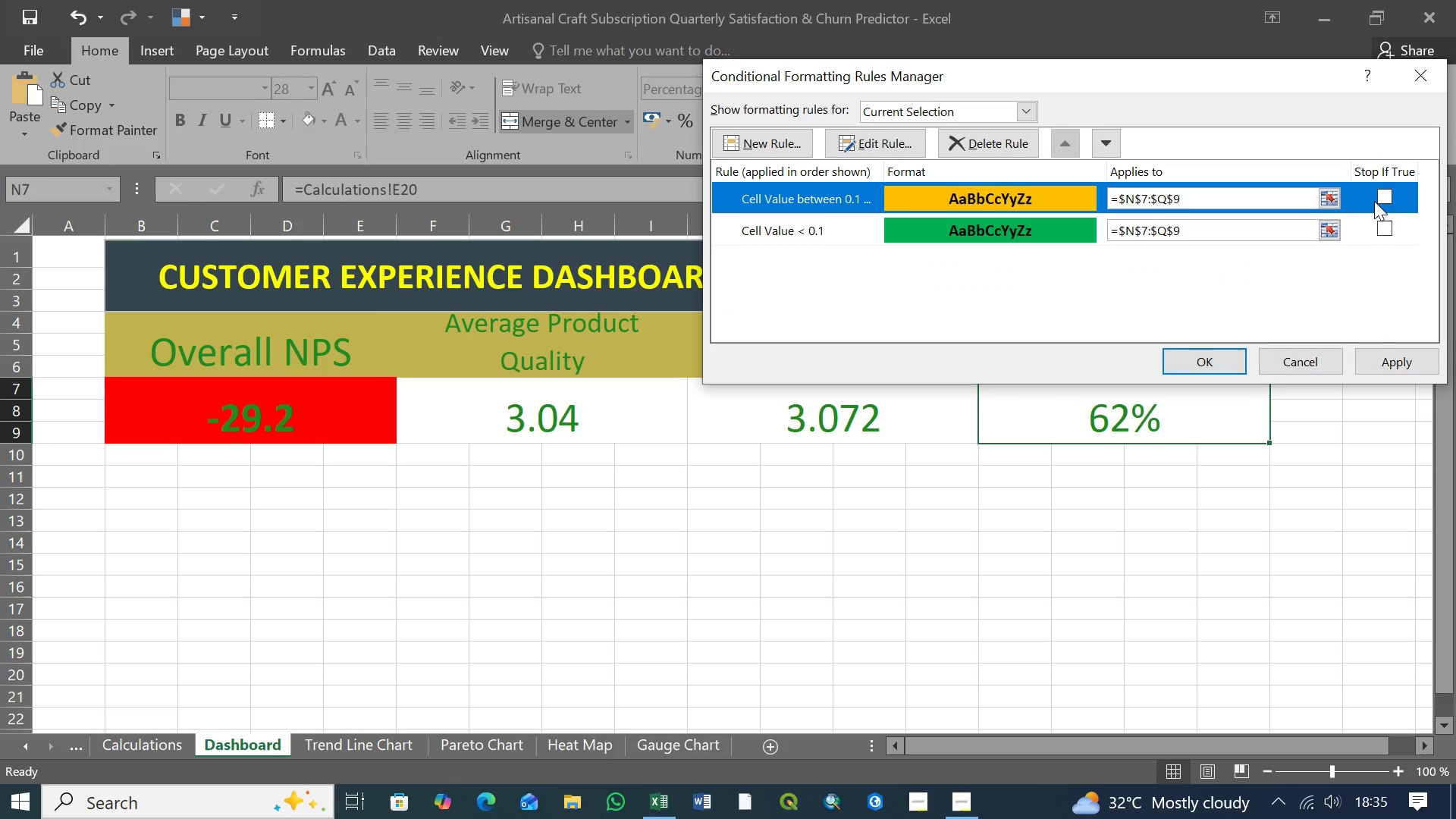 
left_click([1386, 196])
 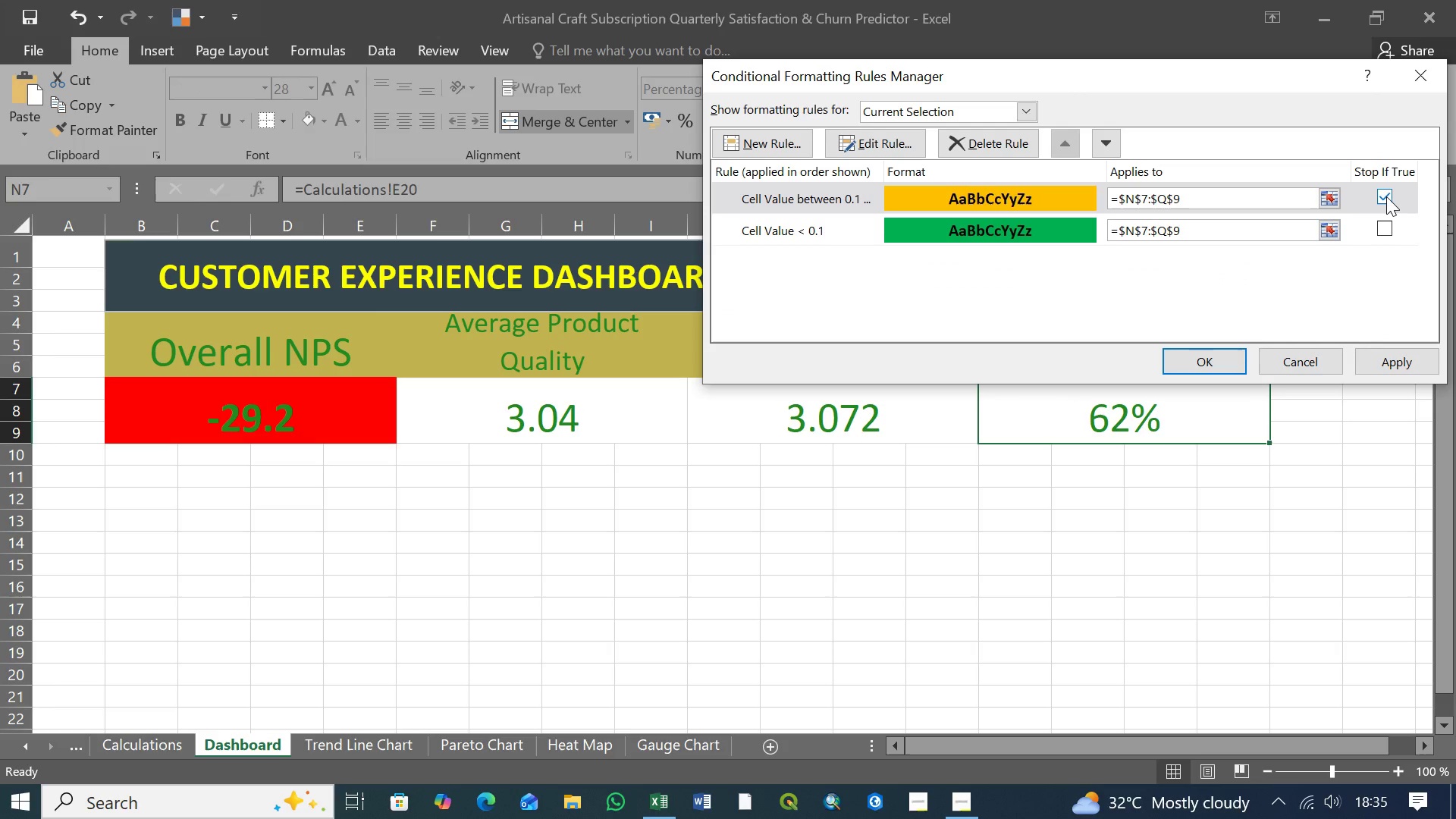 
left_click([1386, 196])
 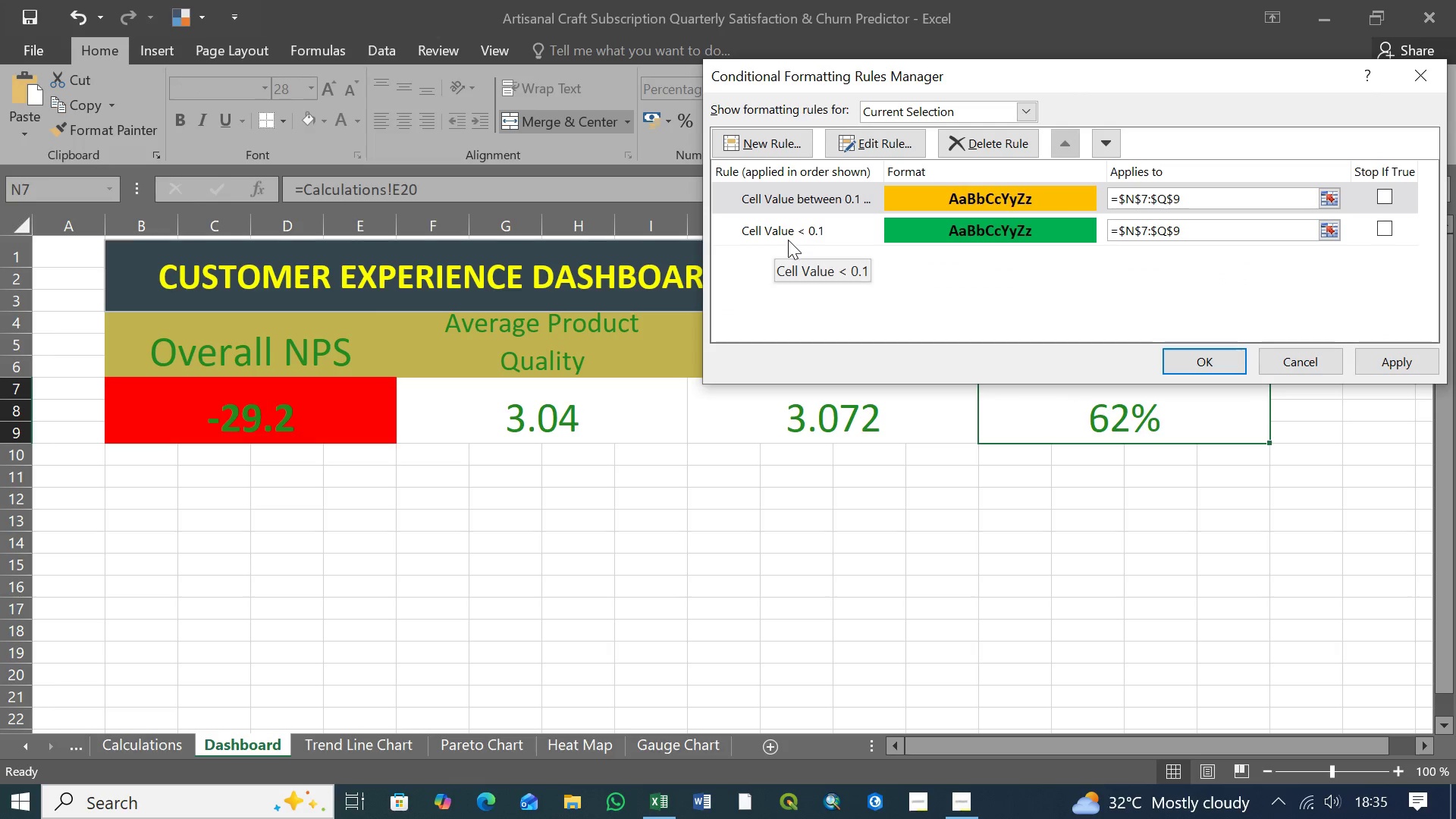 
wait(5.65)
 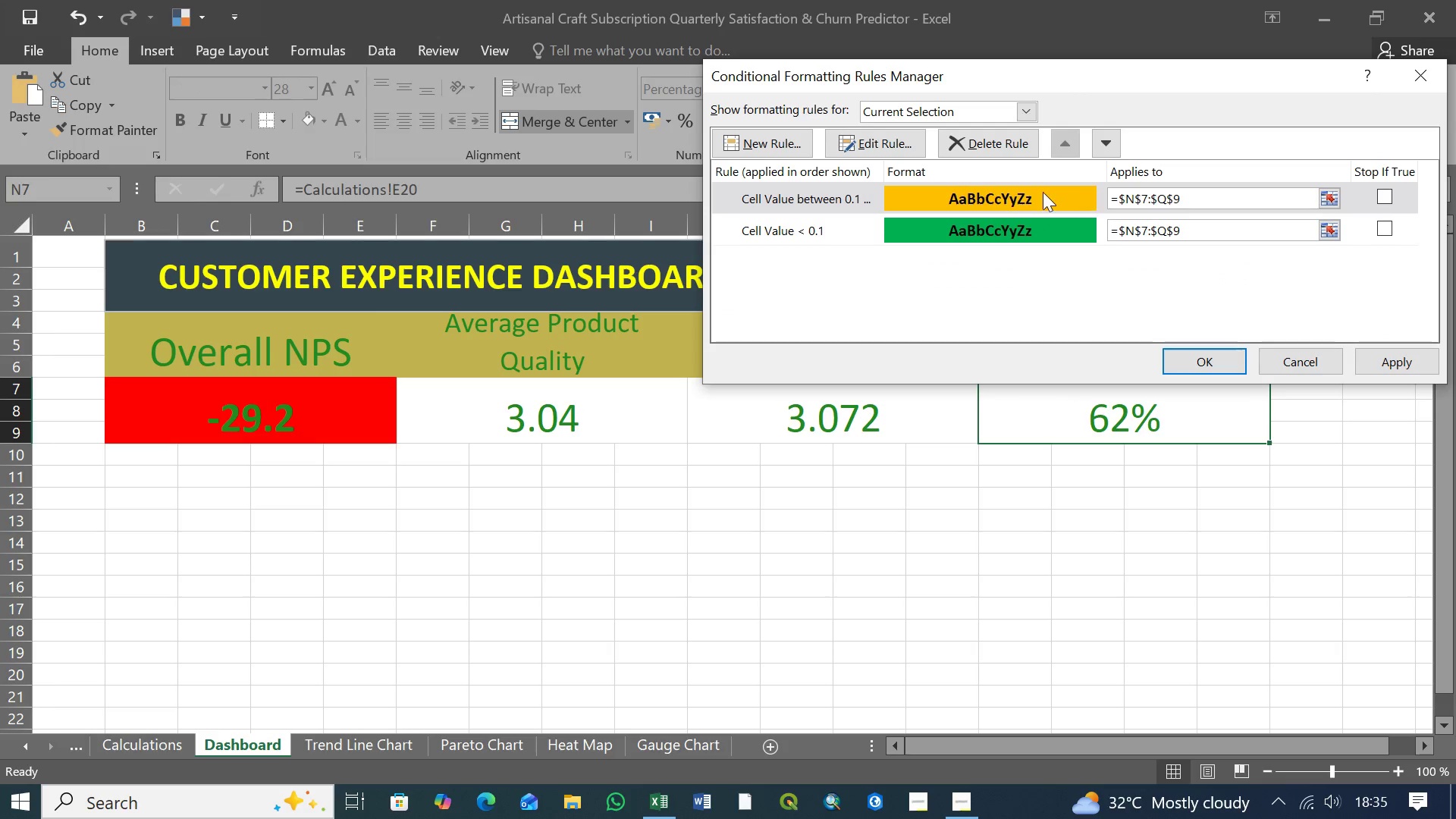 
mouse_move([831, 233])
 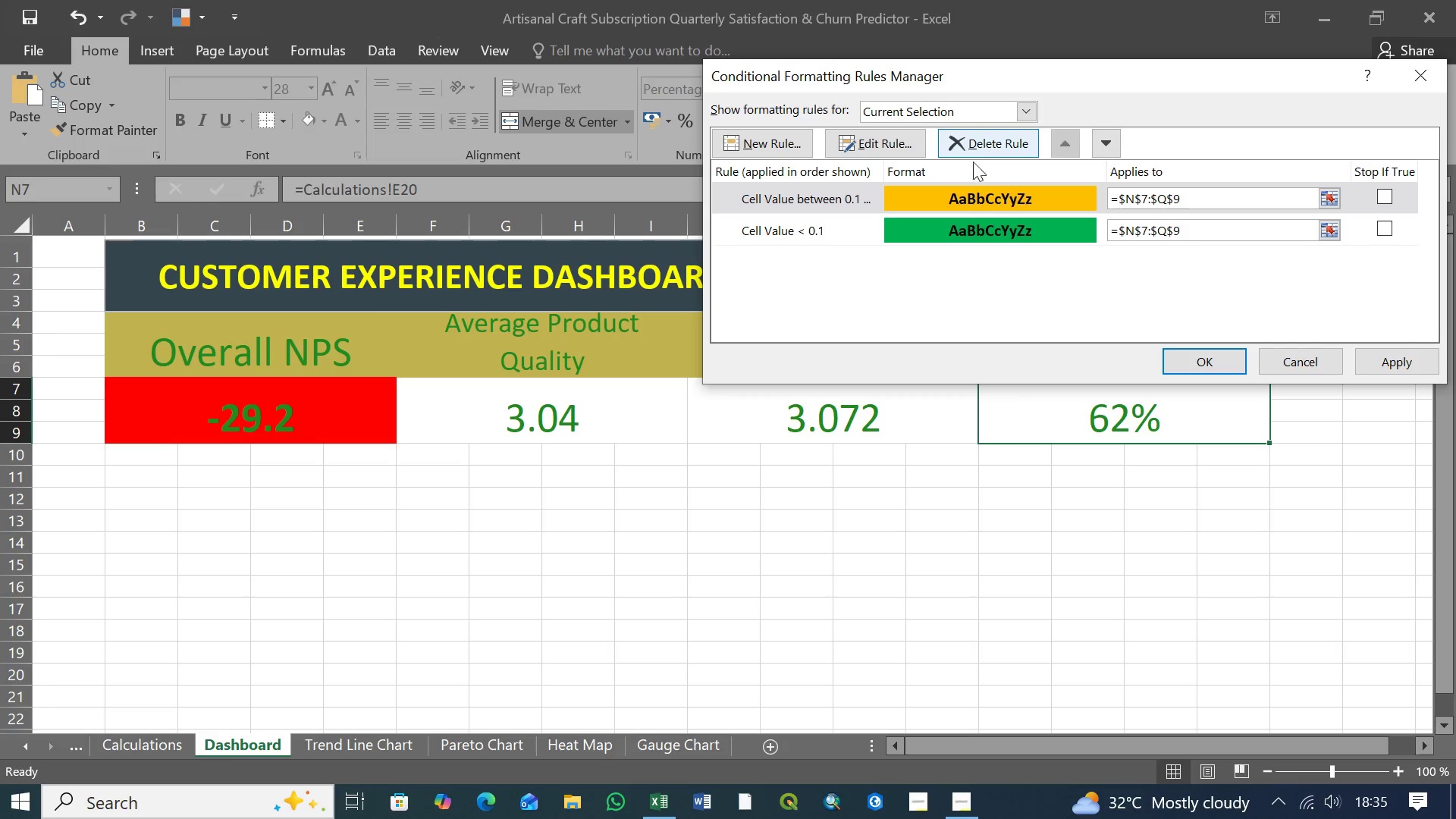 
left_click([971, 191])
 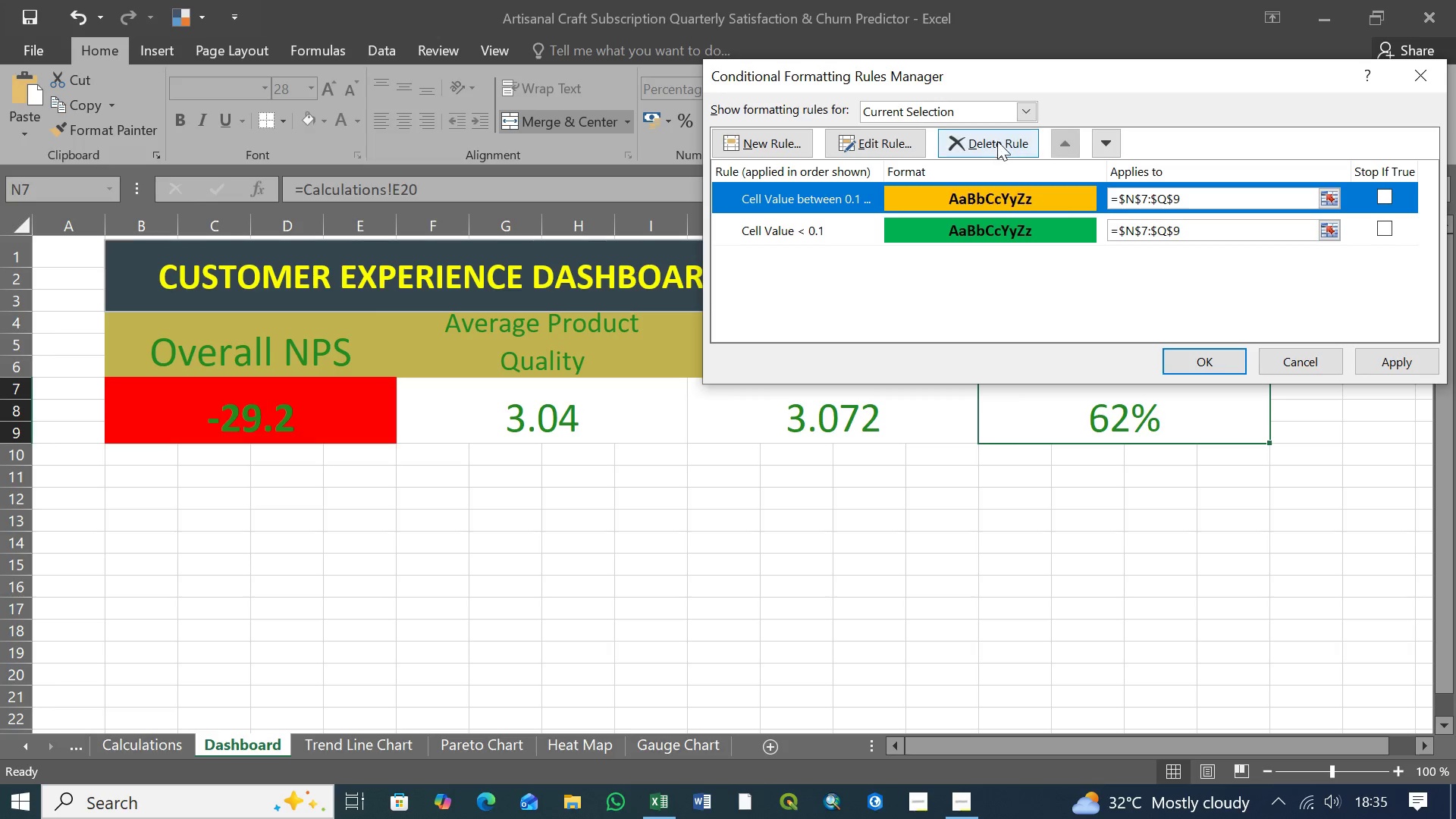 
left_click([997, 141])
 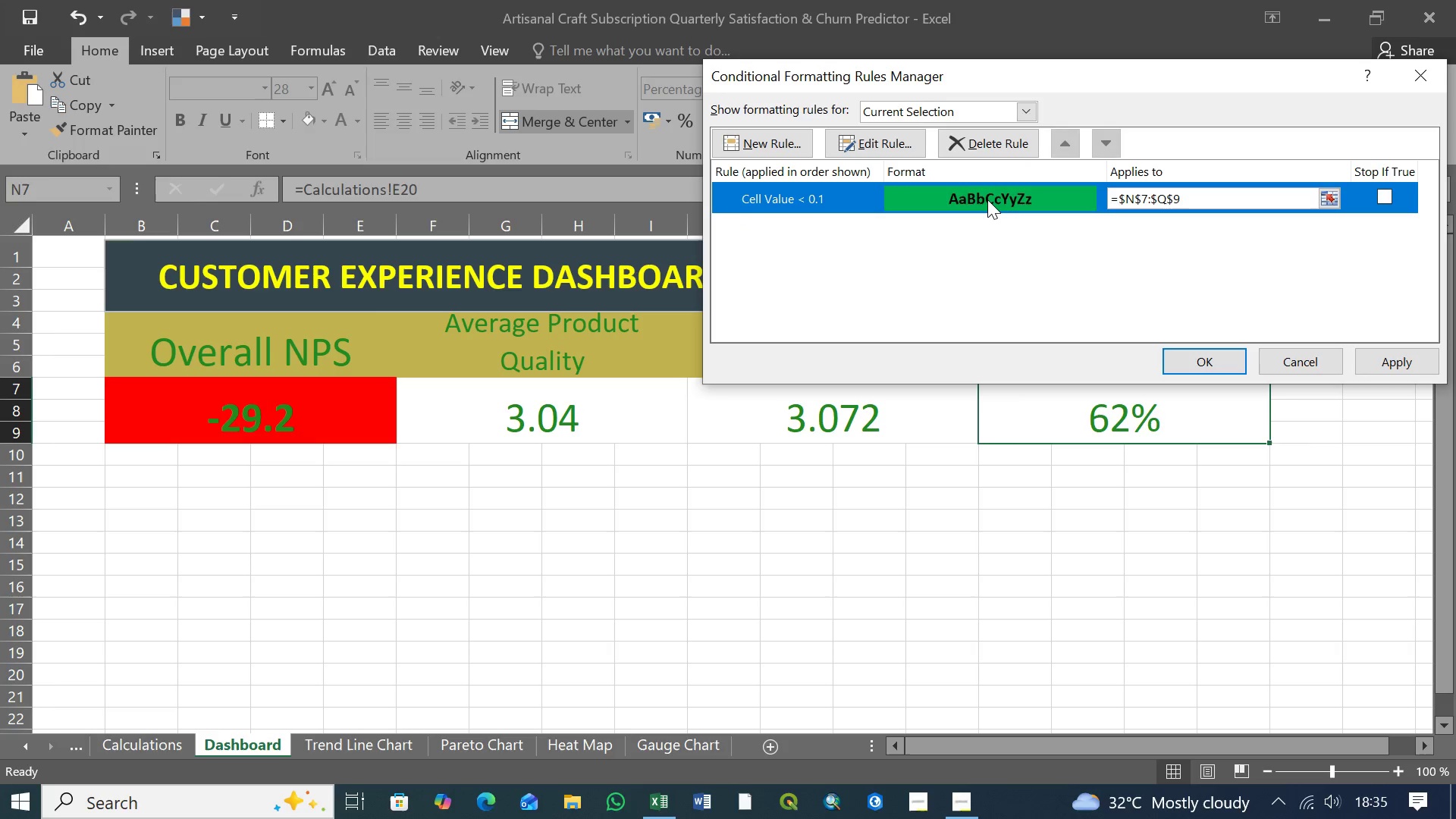 
left_click([987, 199])
 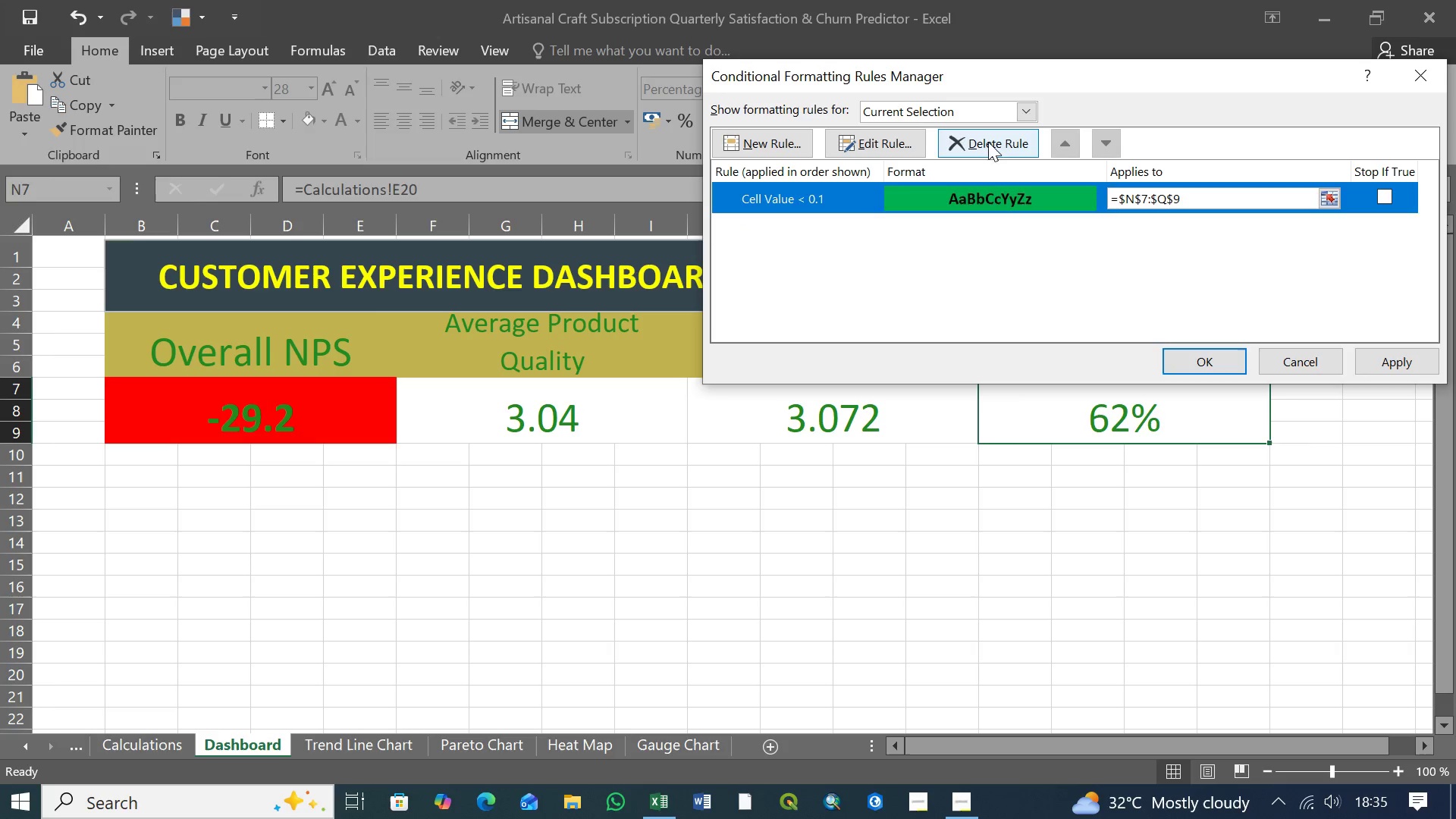 
left_click([989, 140])
 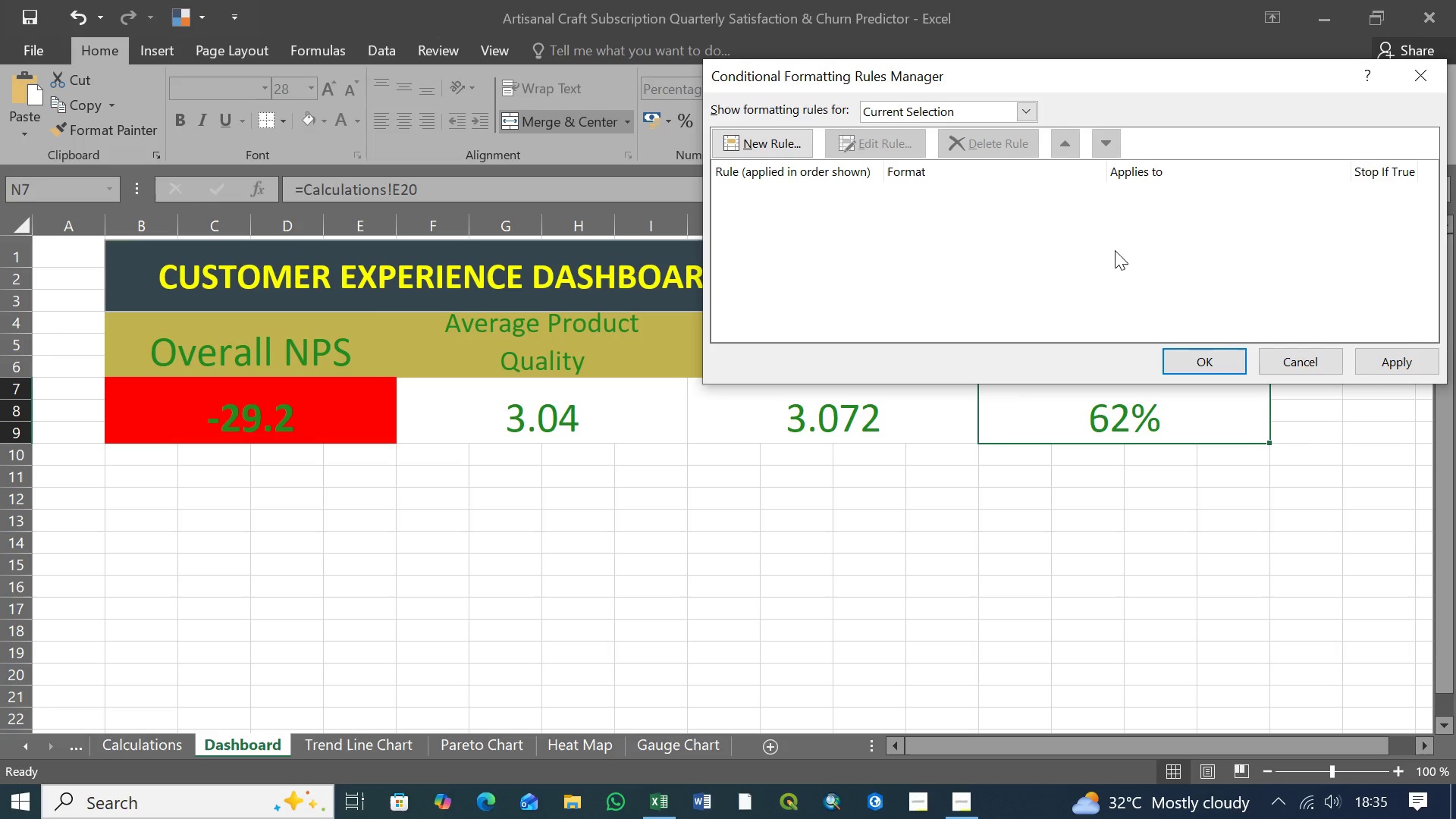 
left_click([1389, 358])
 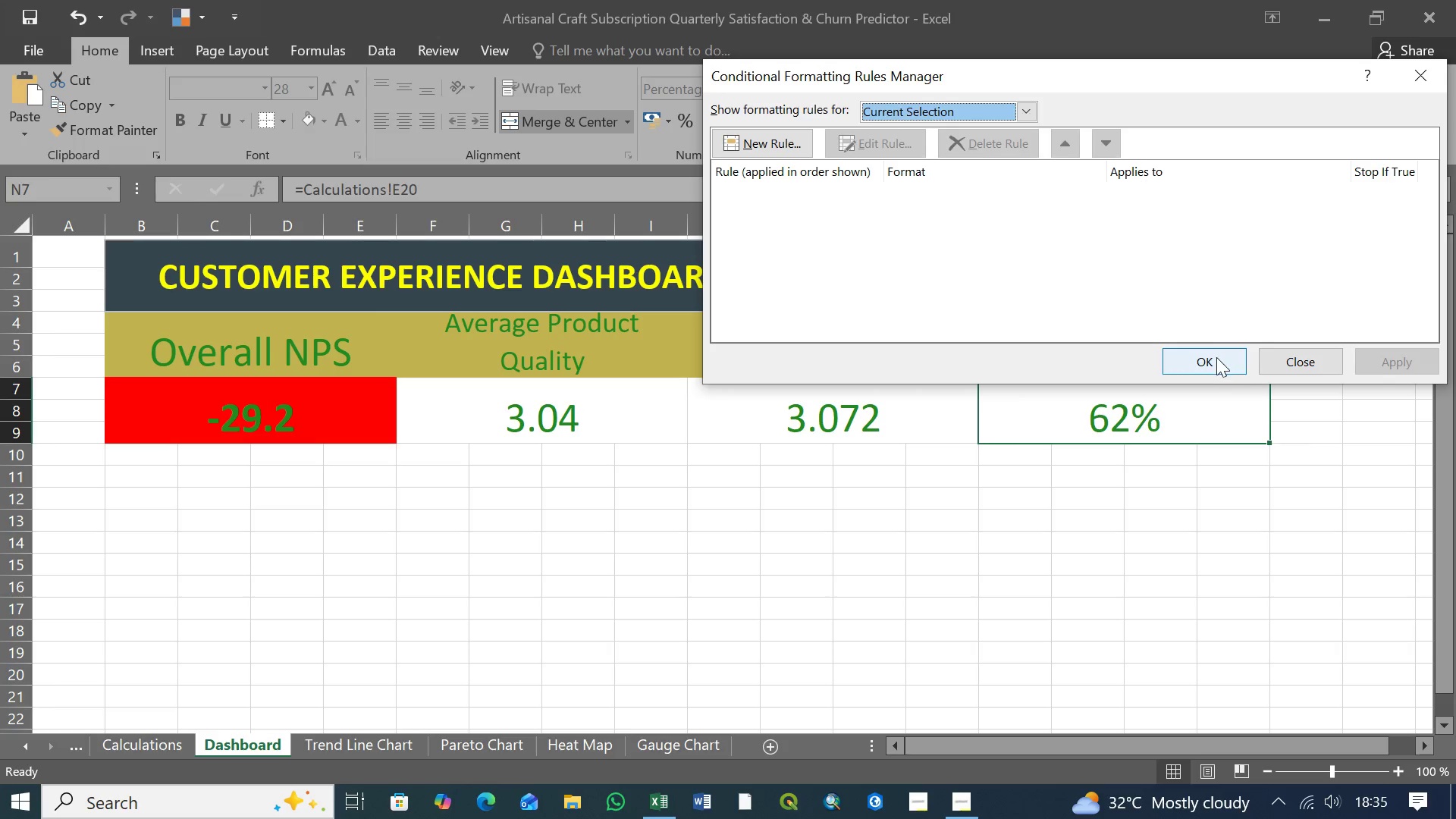 
left_click([1216, 357])
 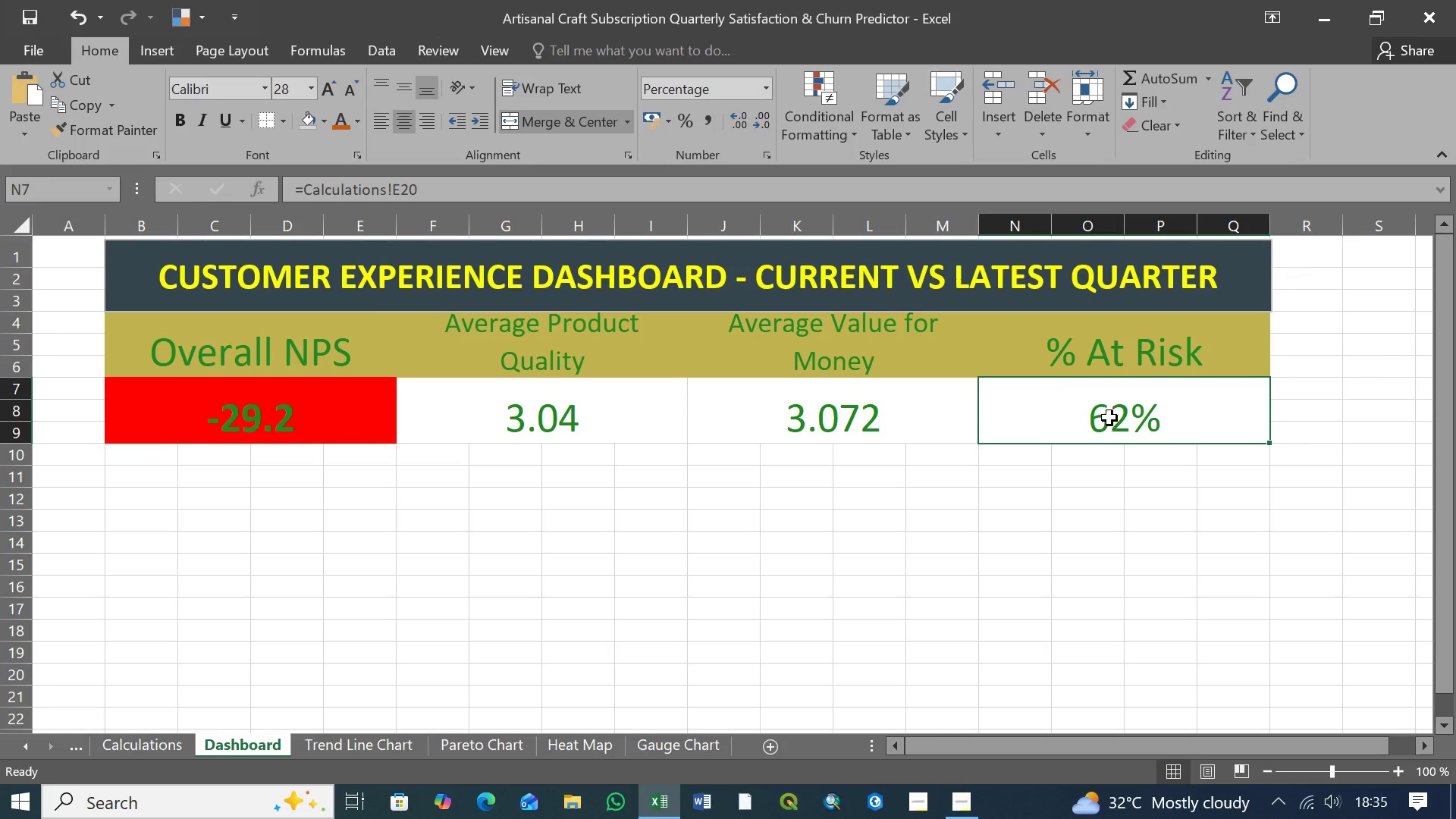 
left_click([1112, 412])
 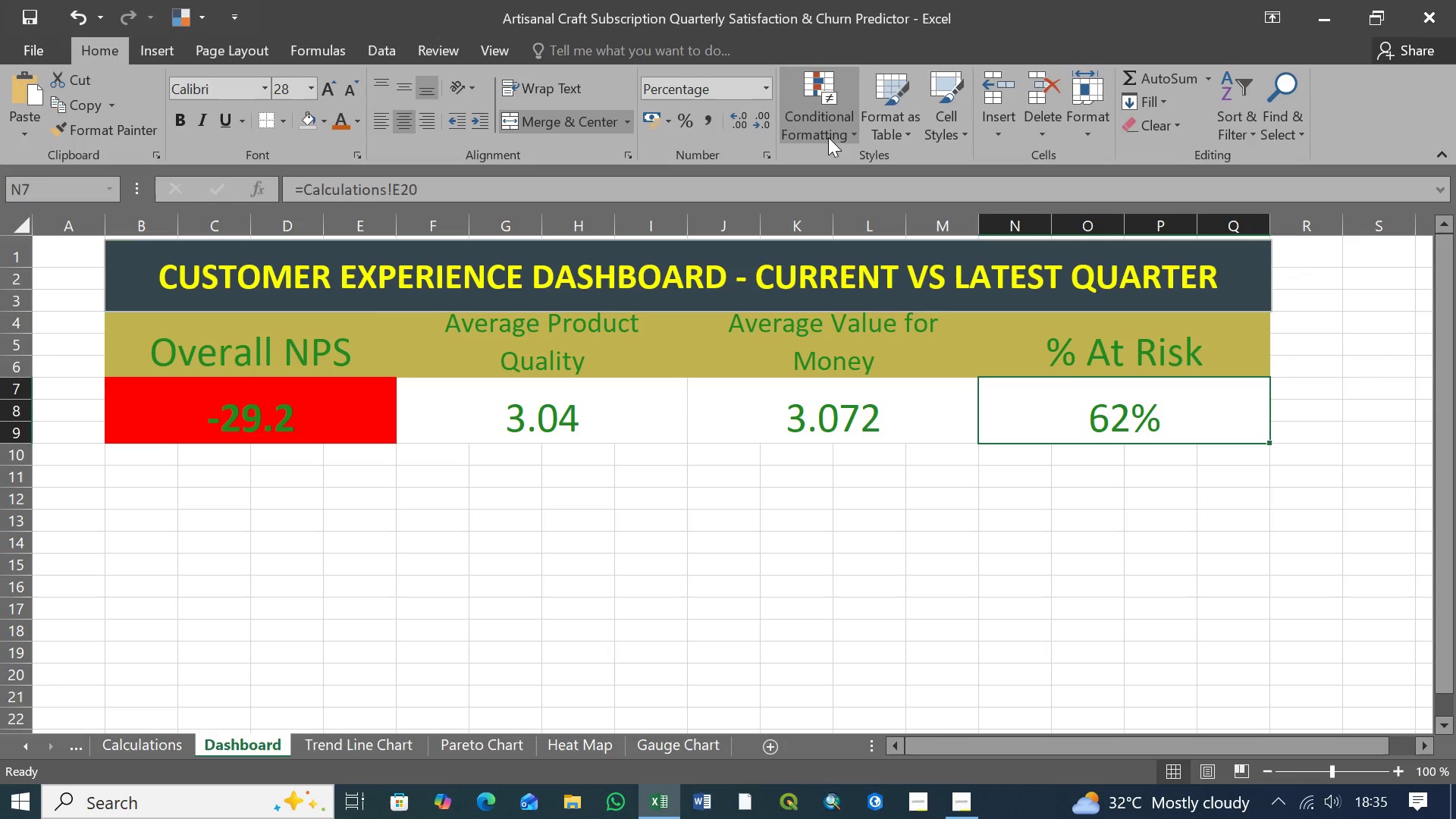 
left_click([853, 131])
 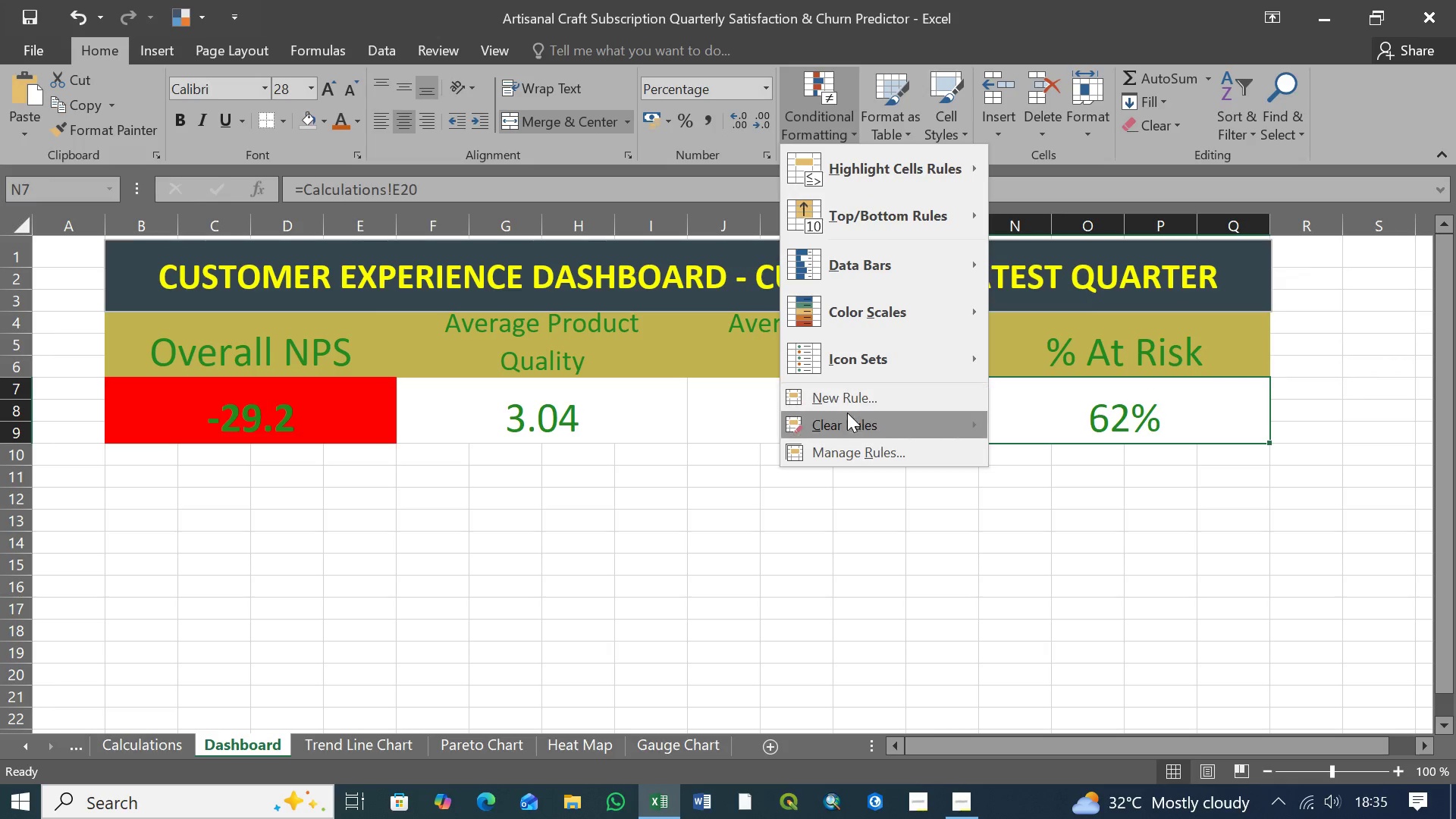 
left_click([849, 402])
 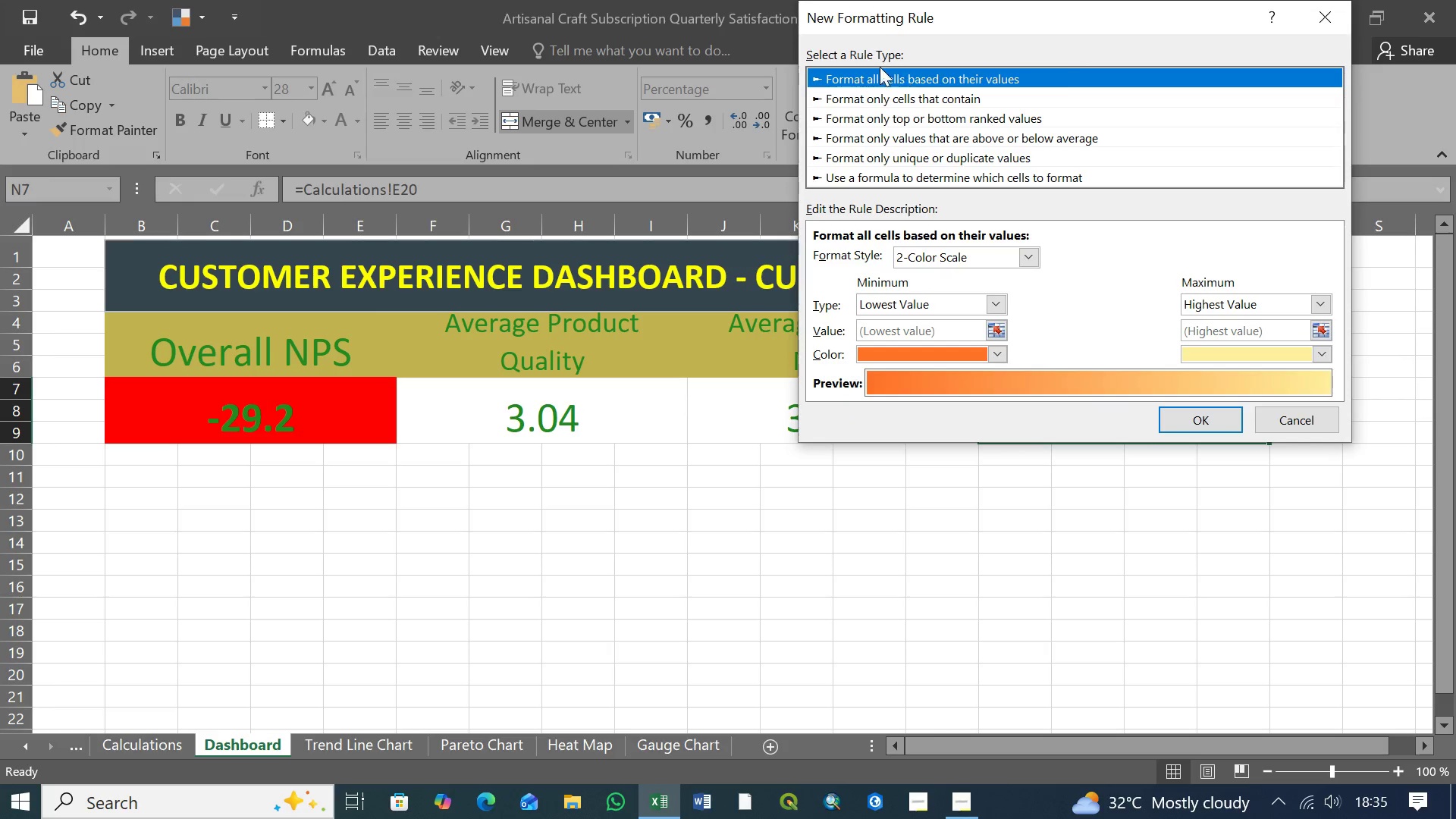 
left_click([896, 99])
 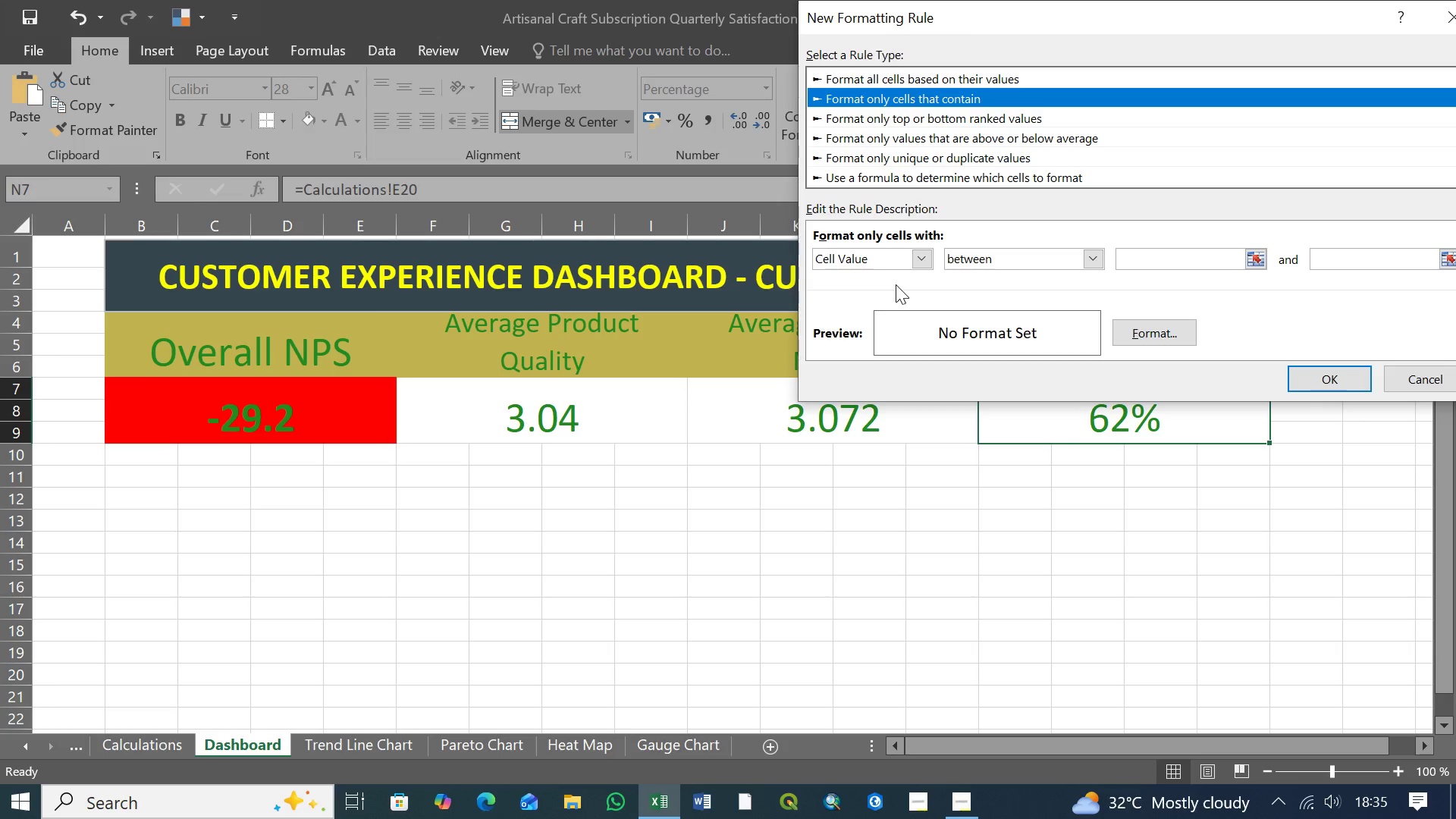 
left_click([916, 257])
 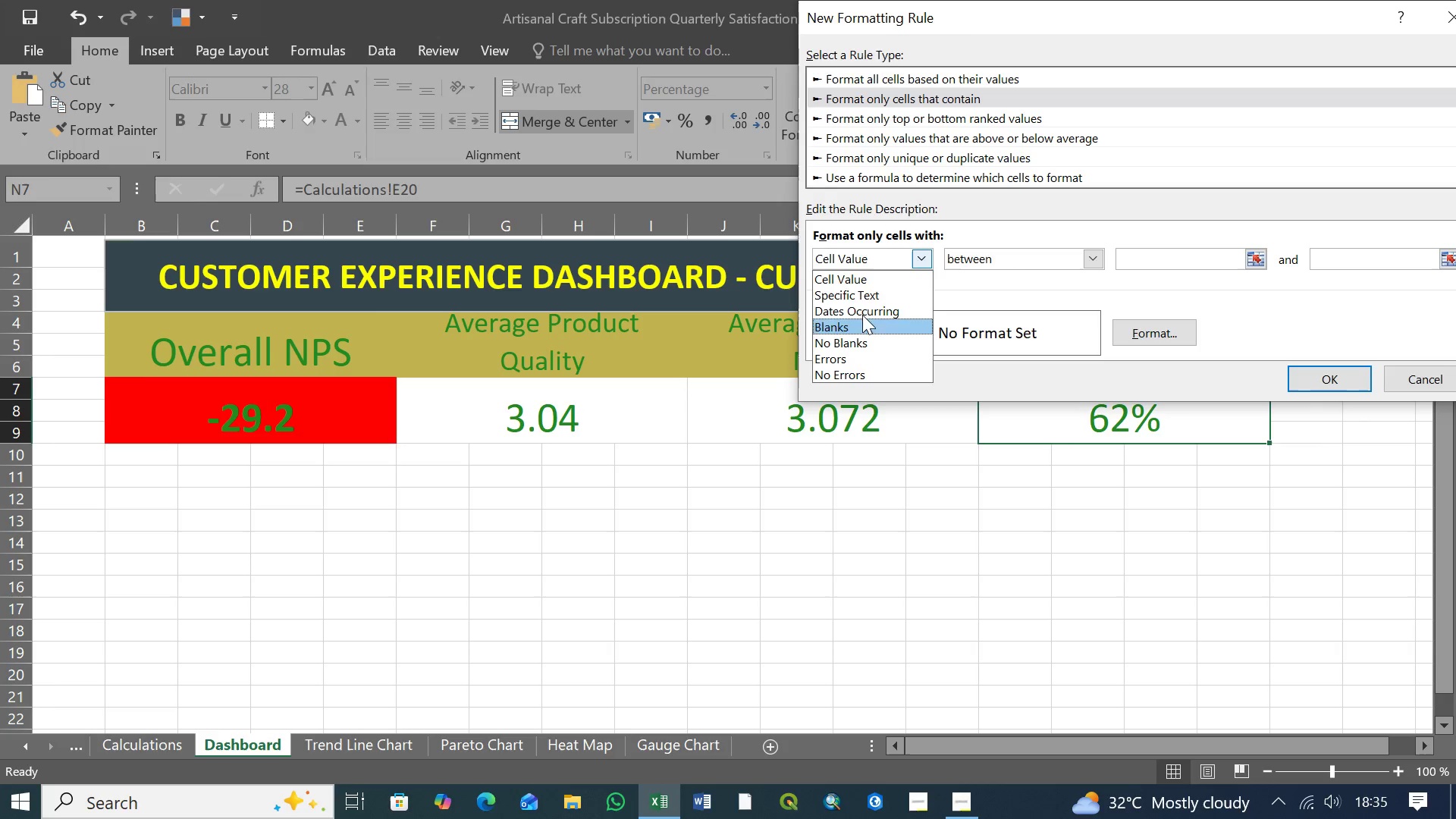 
left_click([926, 254])
 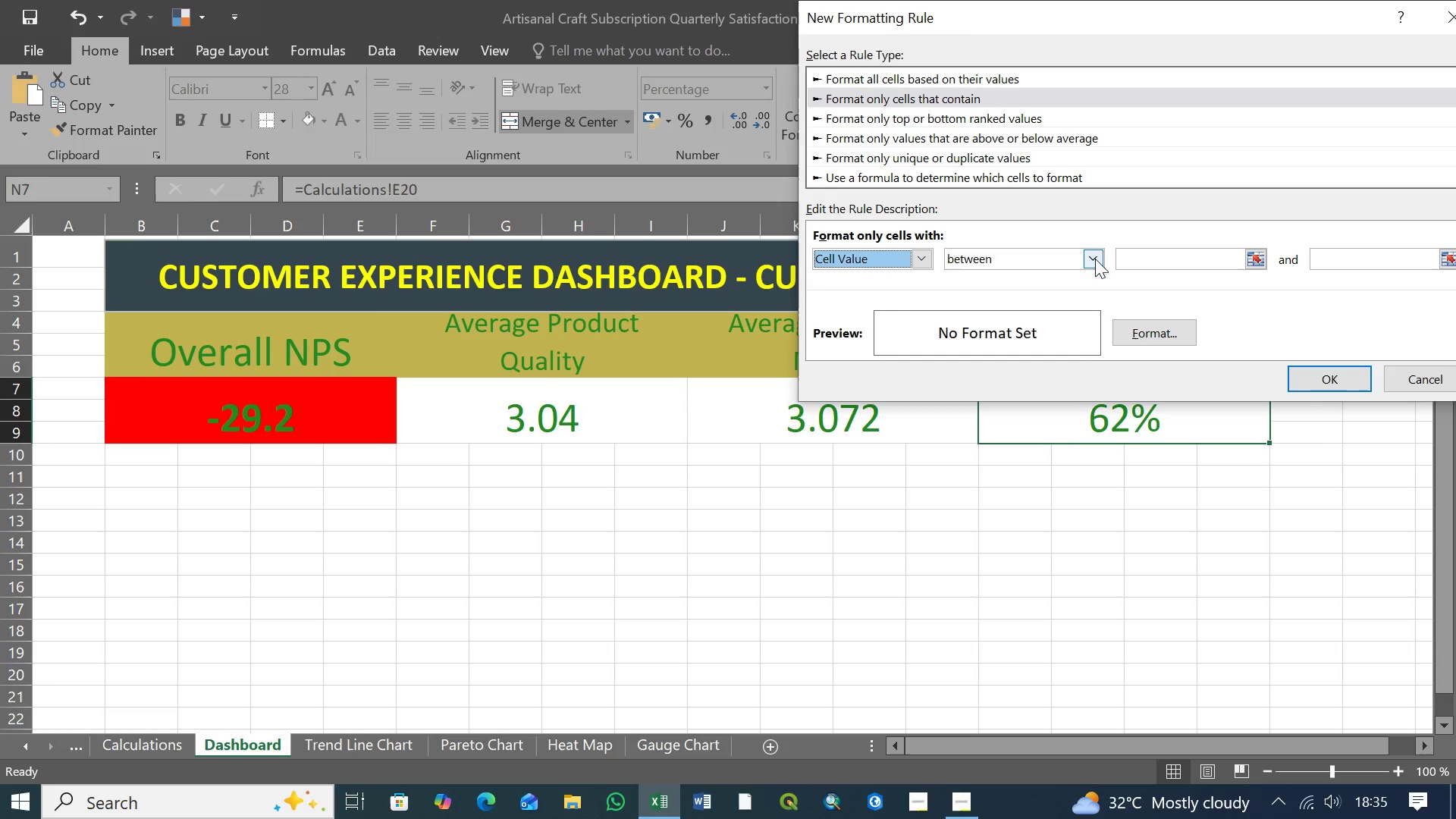 
left_click([1092, 258])
 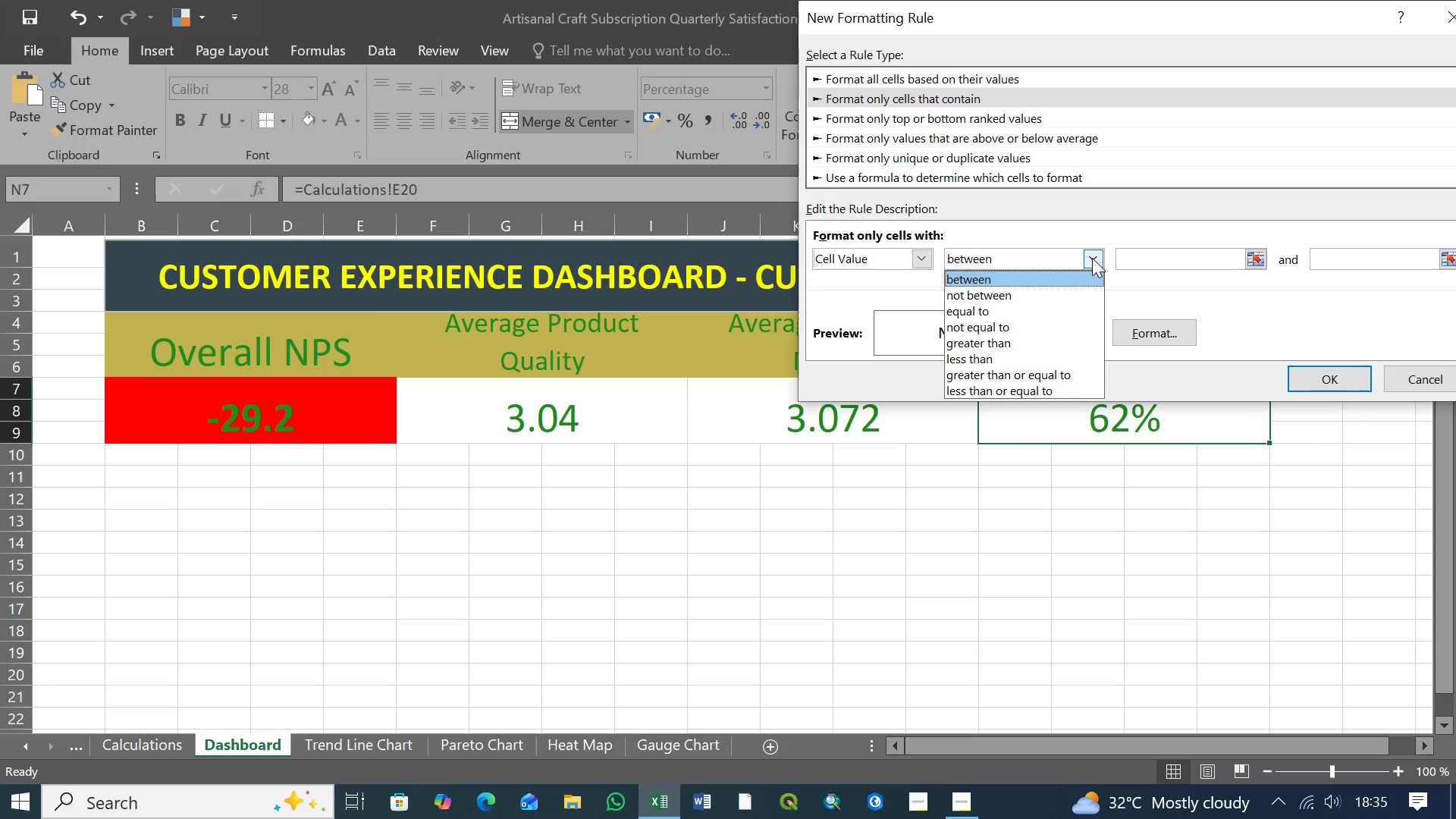 
left_click([1092, 258])
 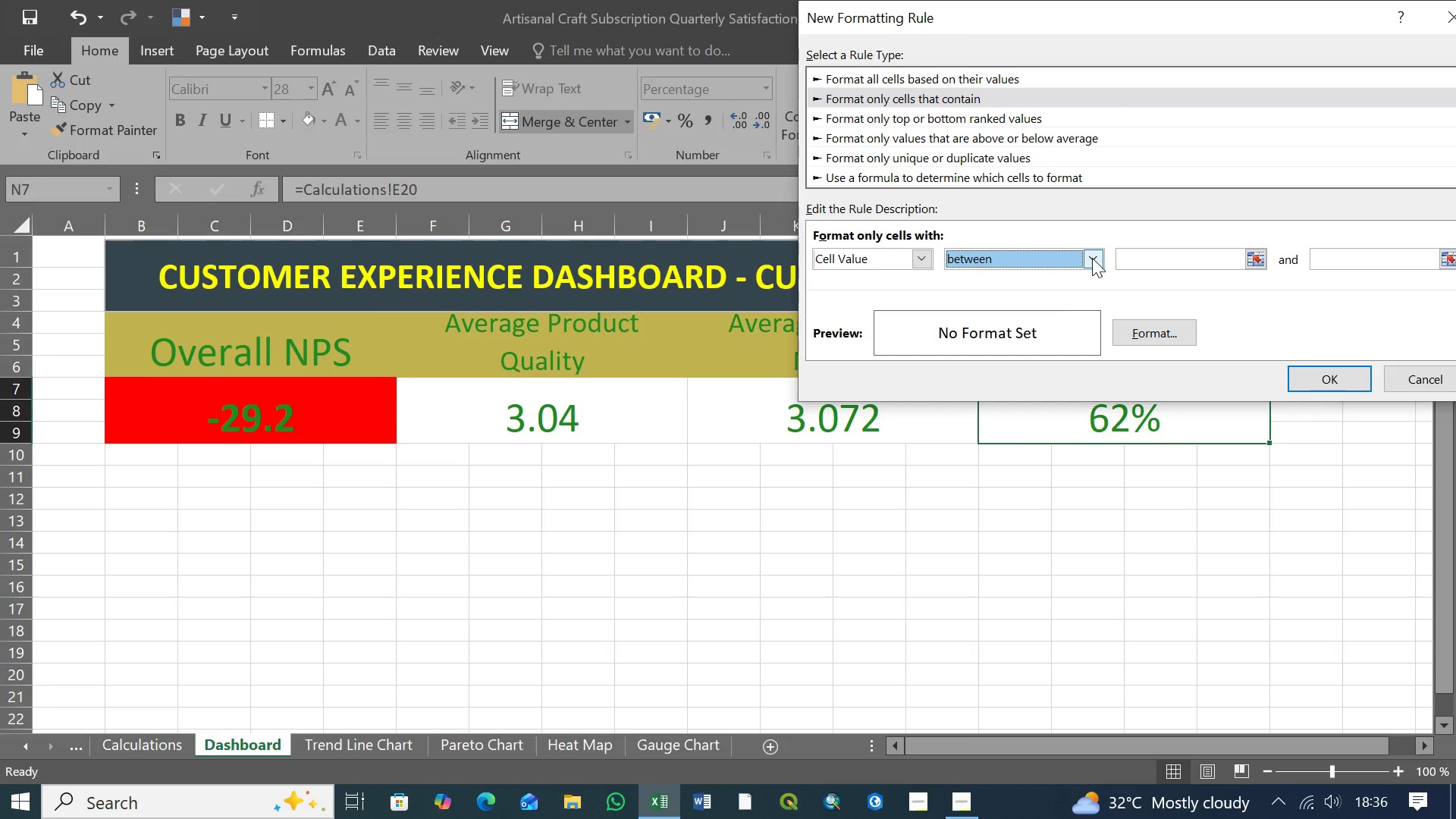 
wait(17.34)
 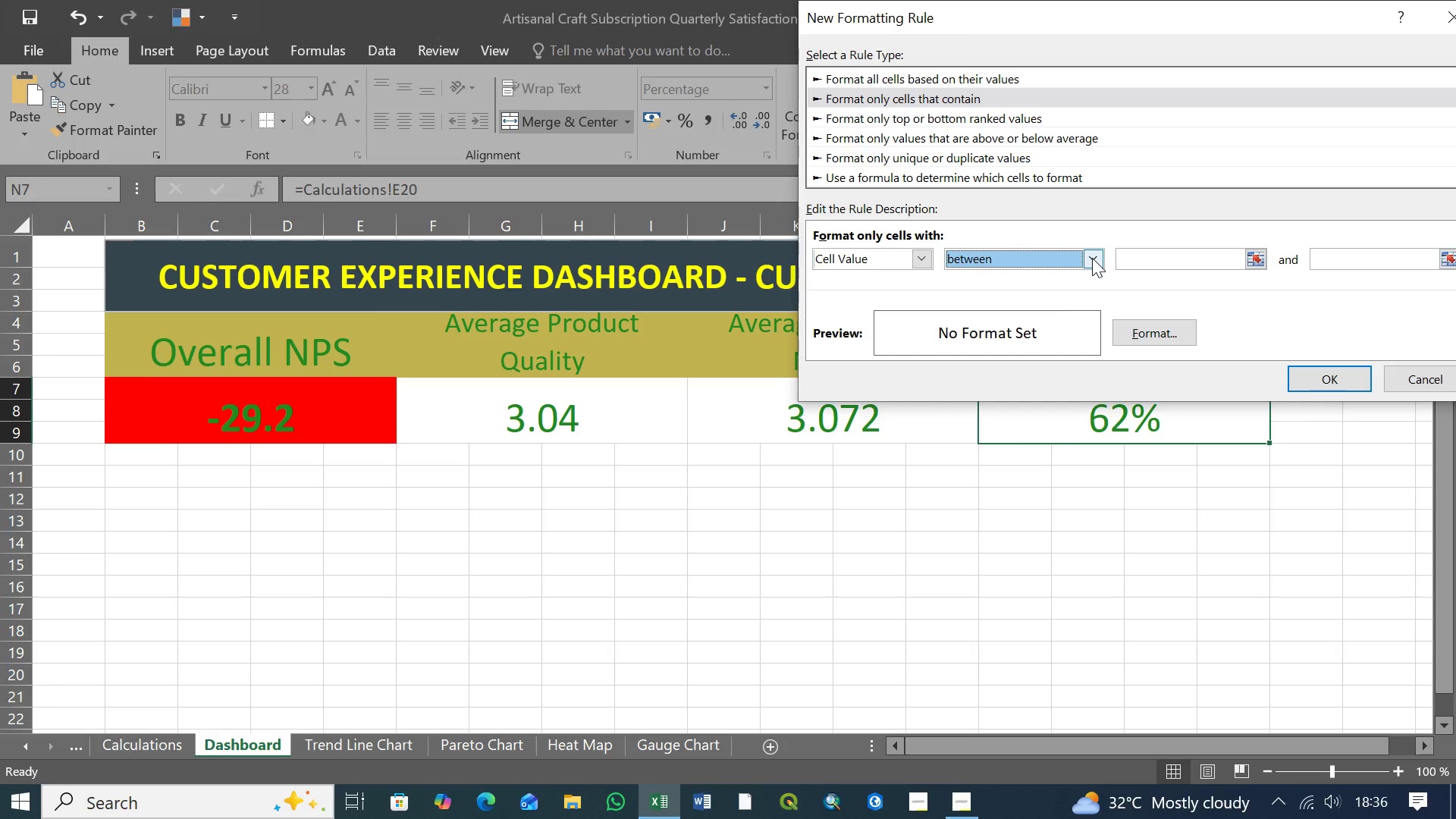 
left_click([1100, 258])
 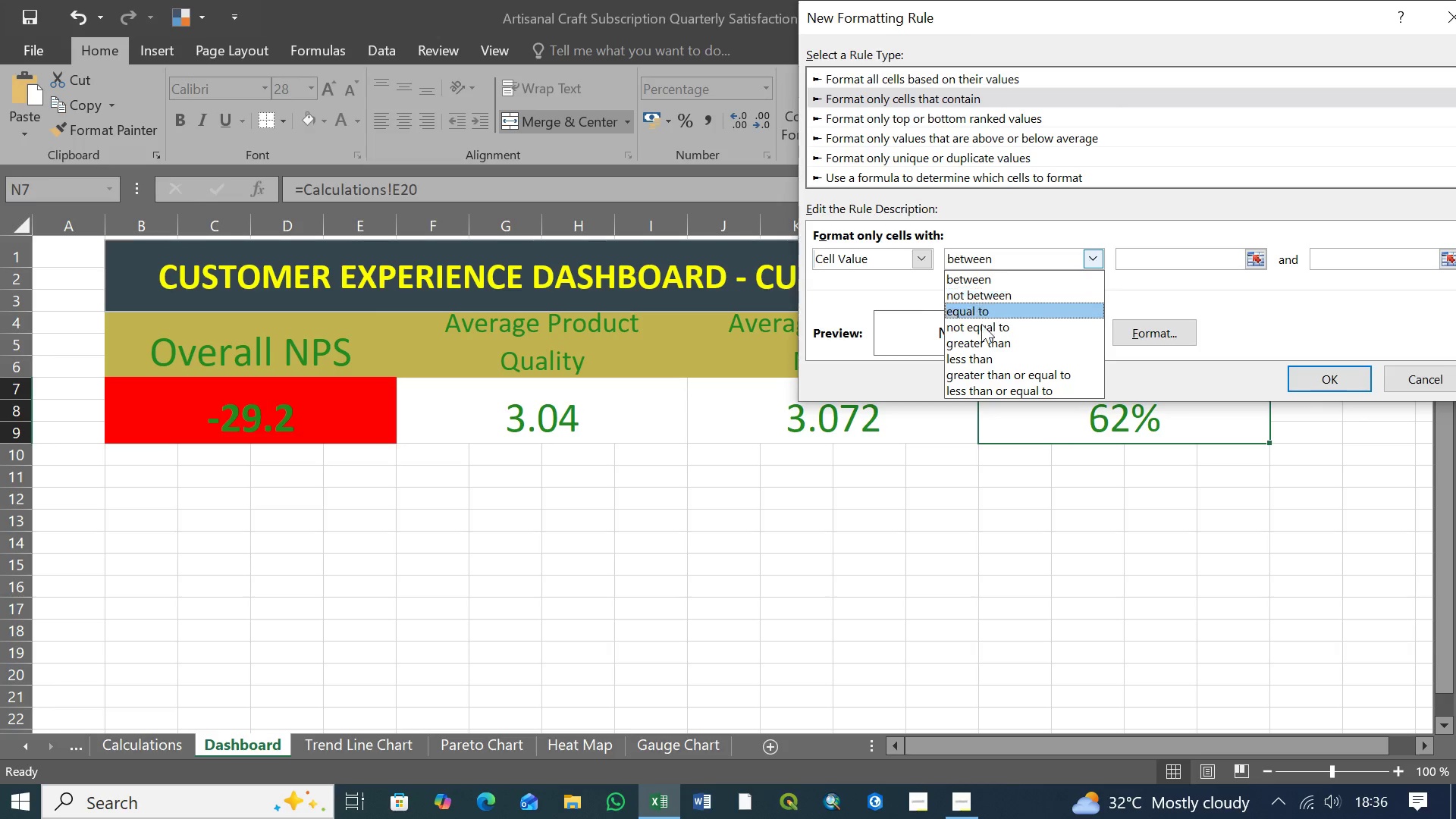 
left_click([980, 361])
 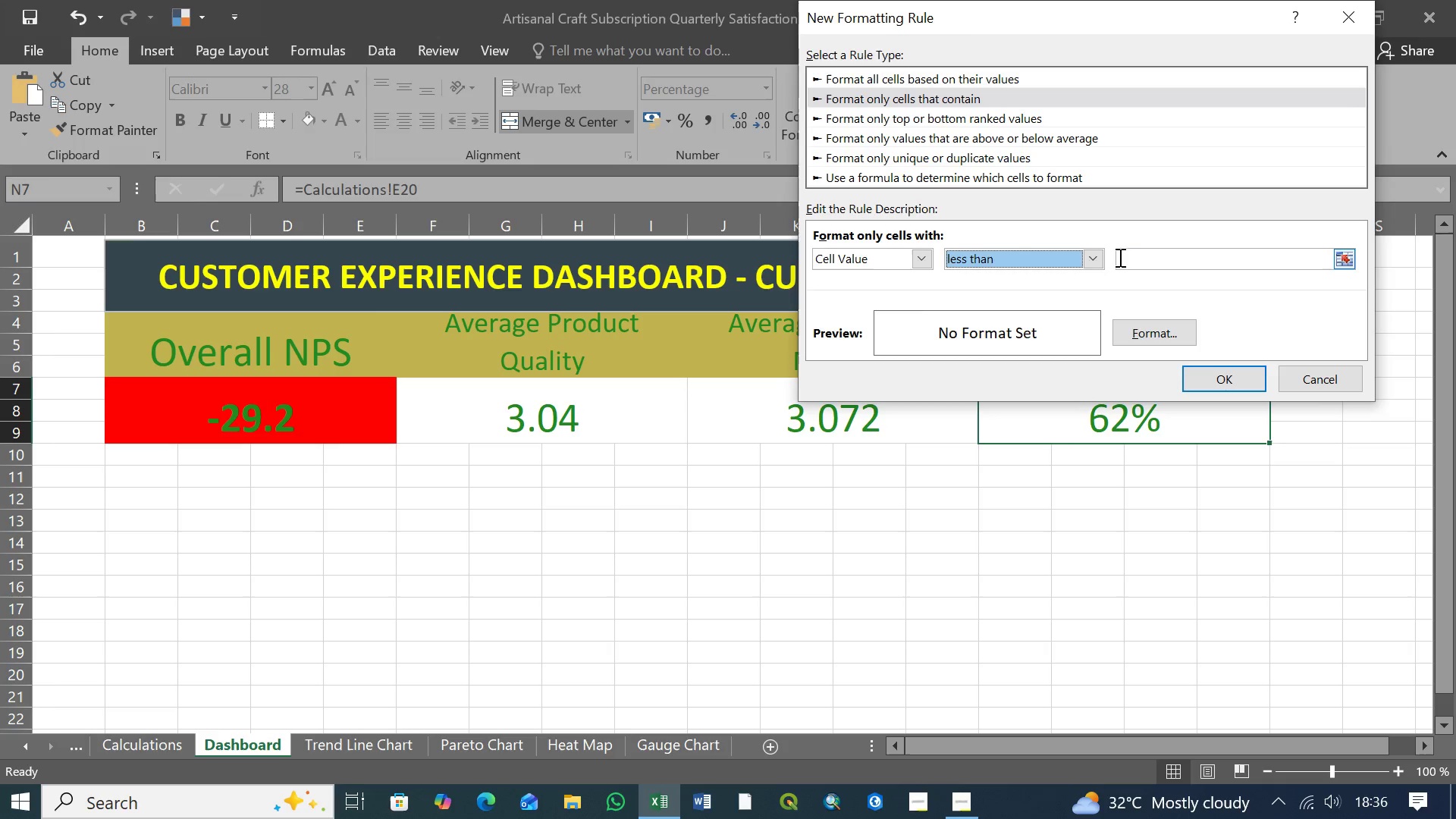 
left_click([1131, 257])
 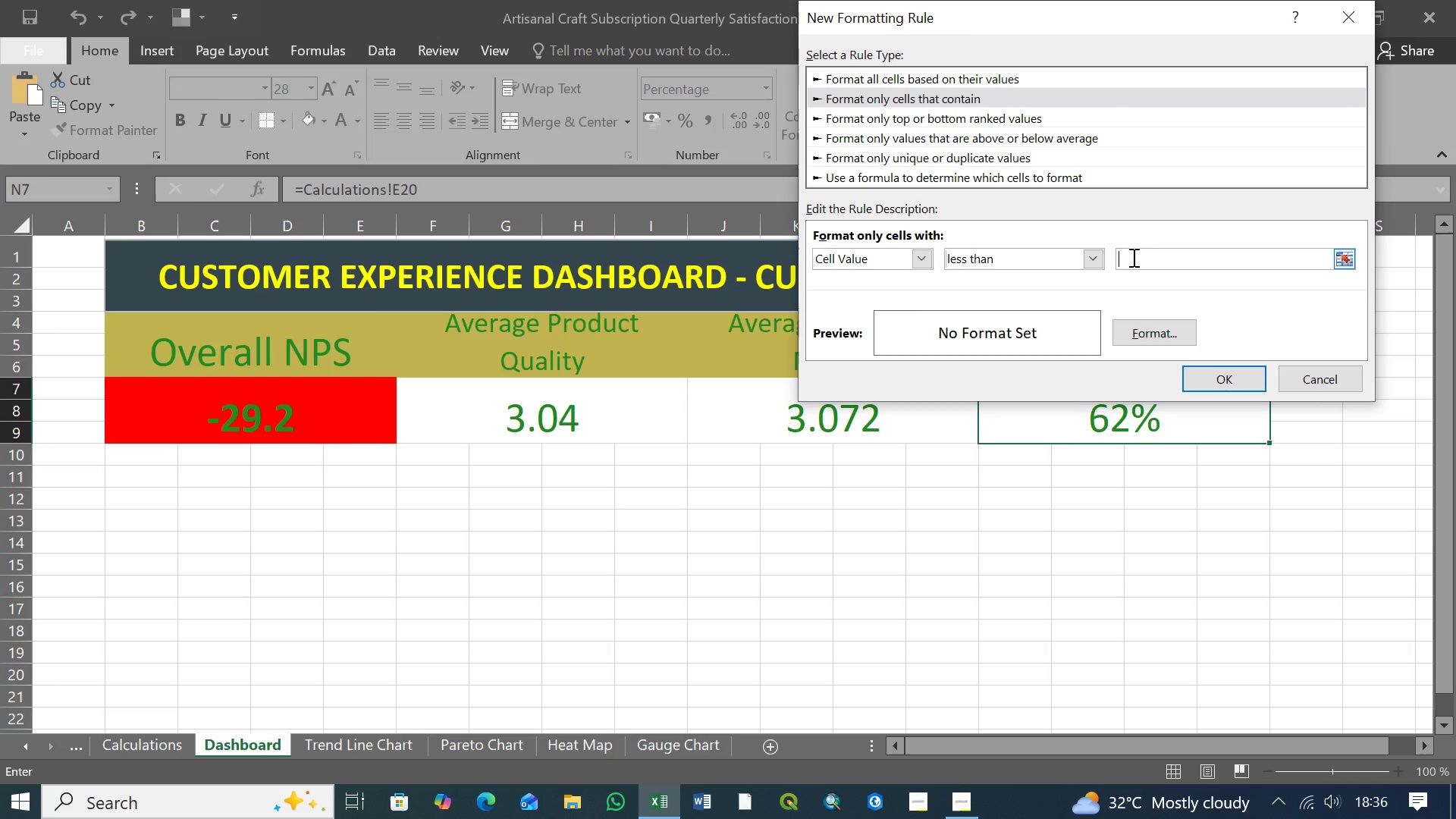 
left_click([1132, 257])
 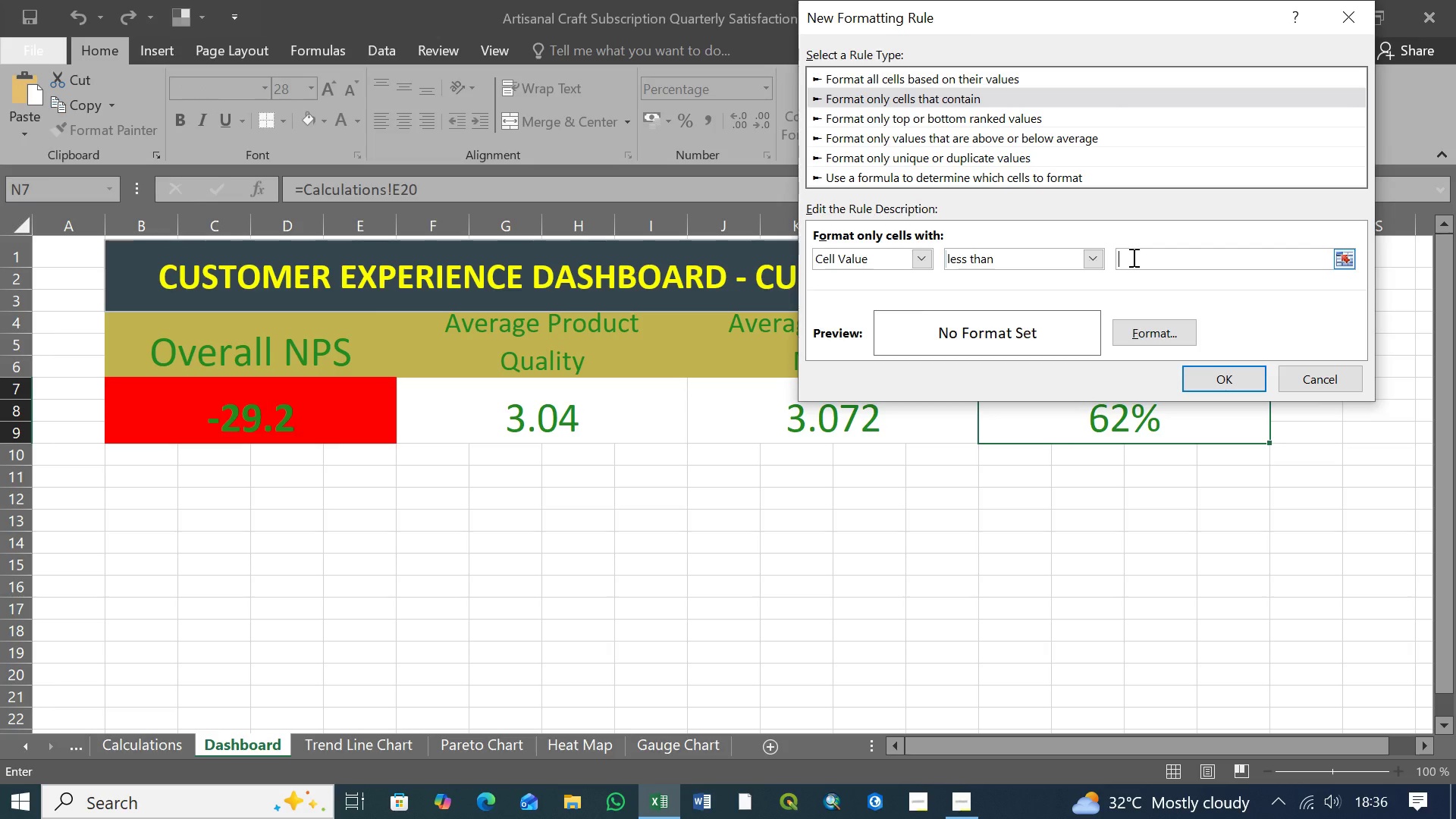 
left_click([1132, 257])
 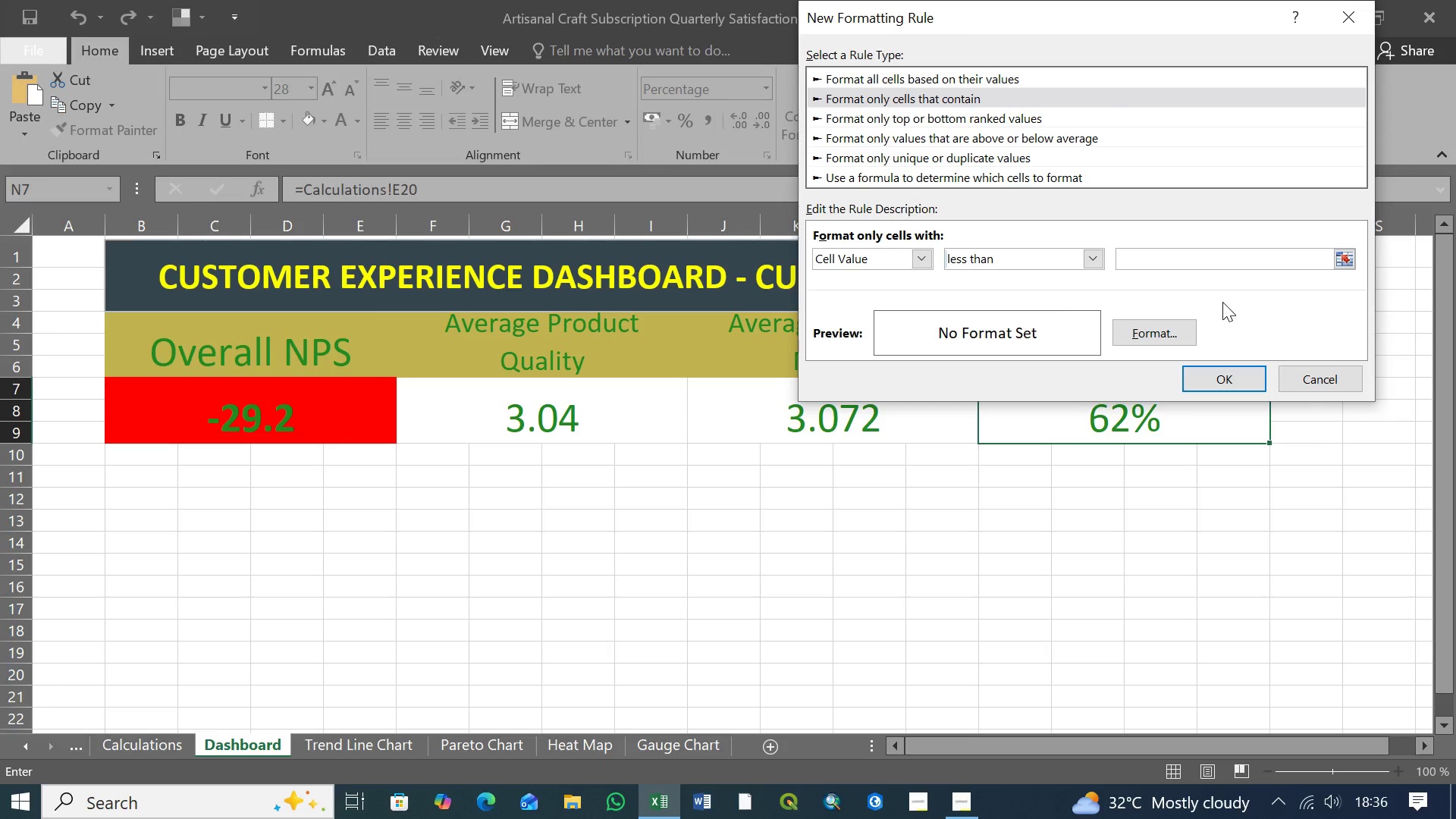 
wait(5.23)
 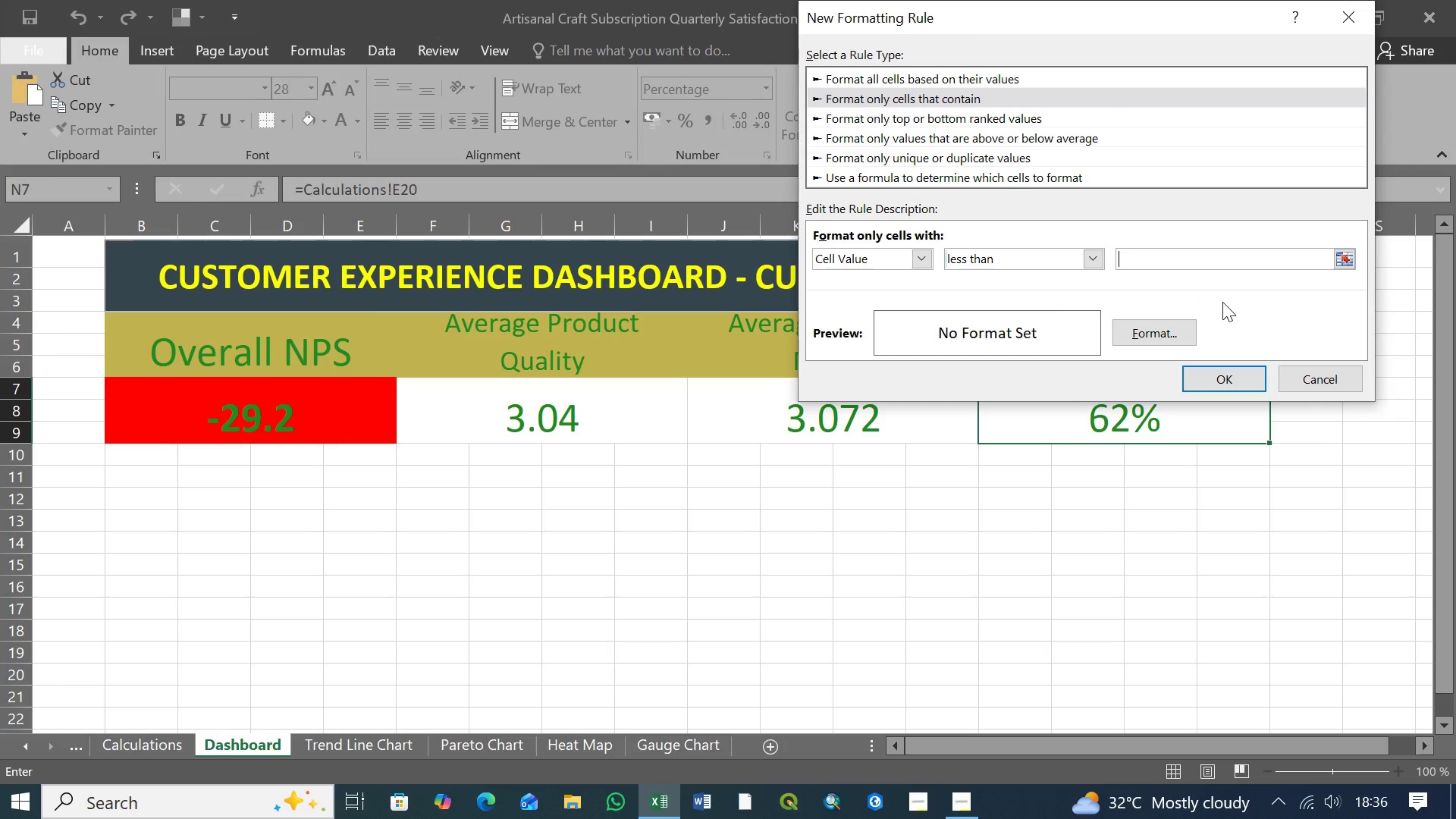 
type(10%)
 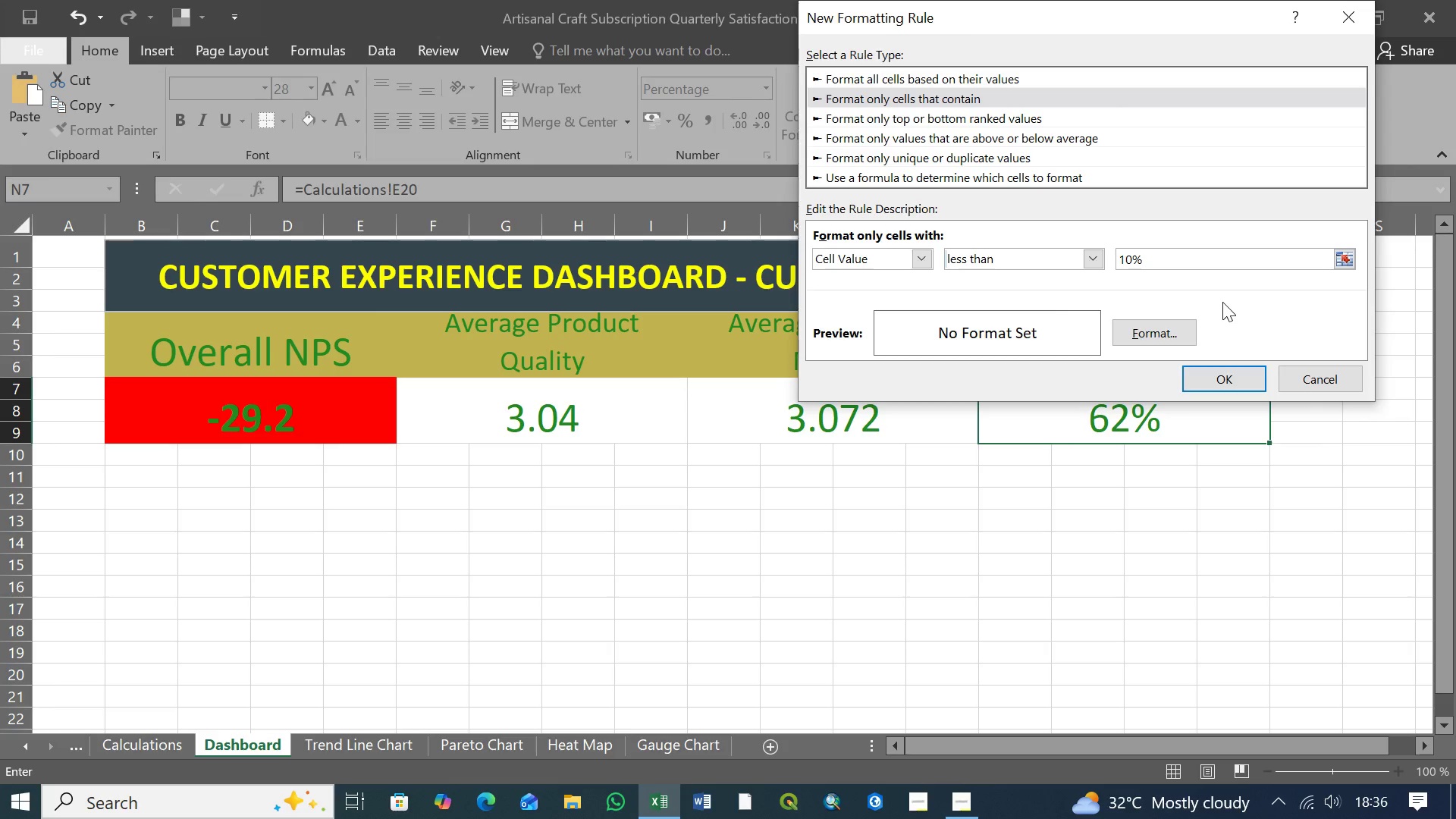 
wait(5.45)
 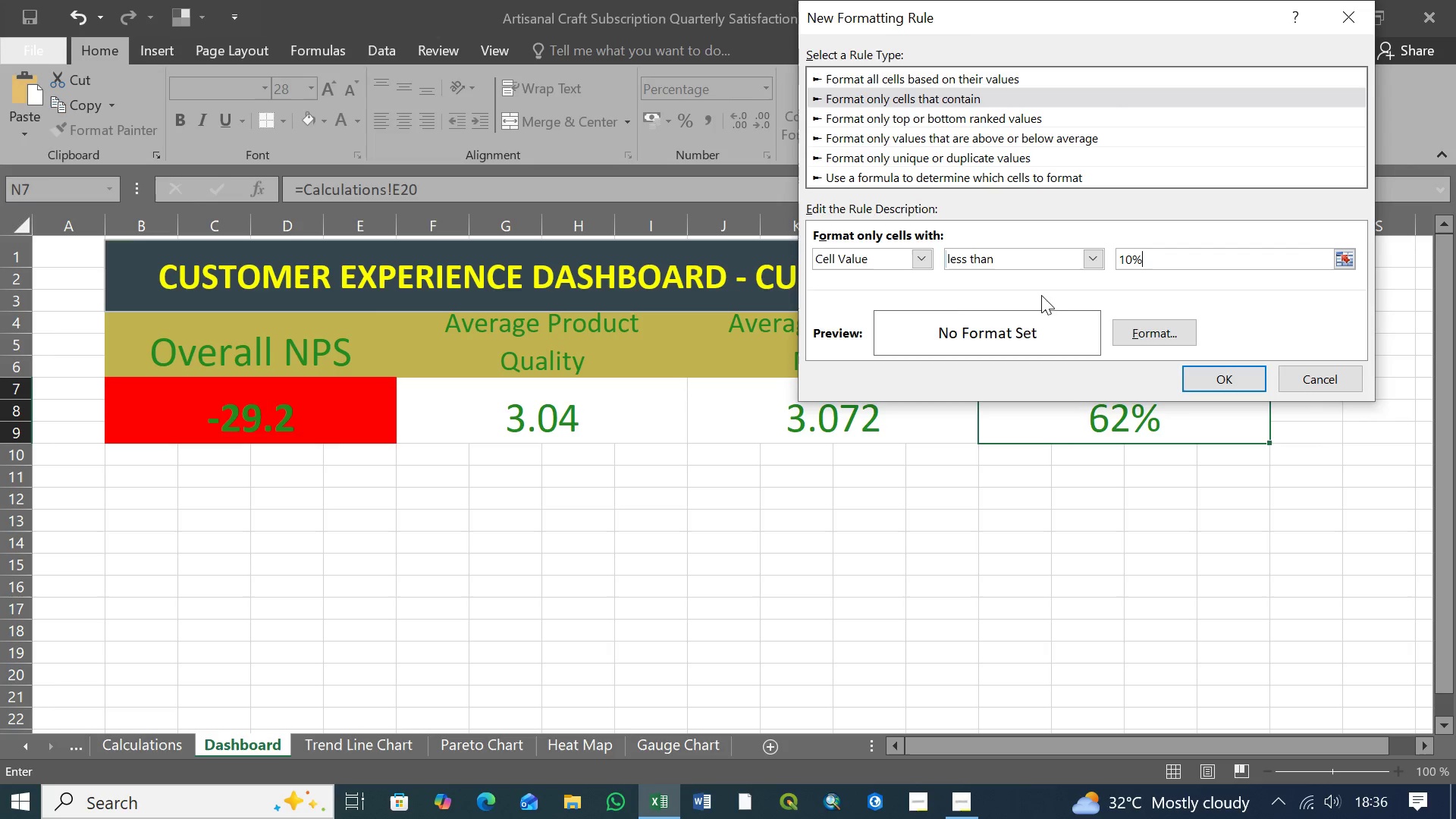 
left_click([1150, 332])
 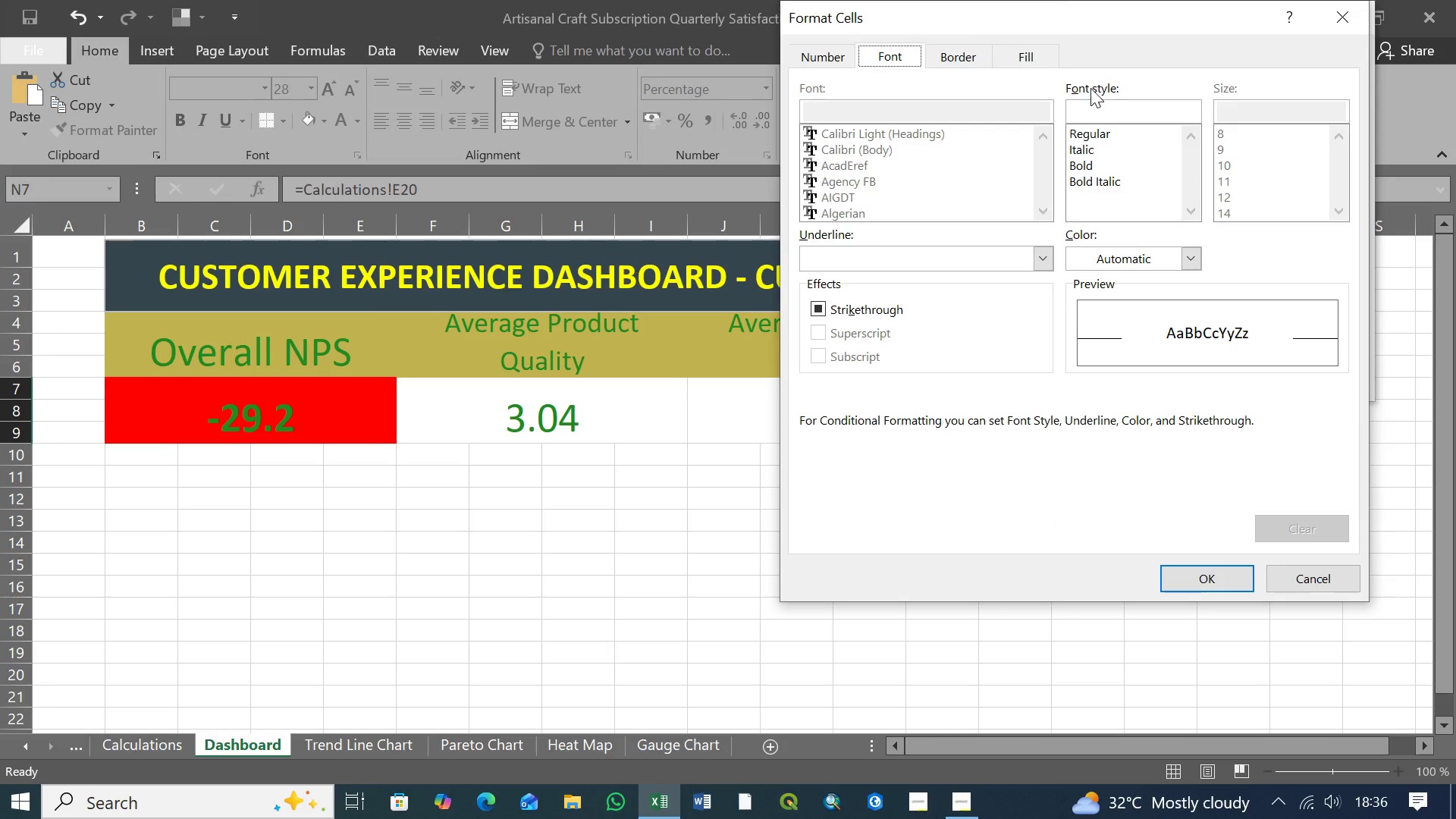 
left_click([1024, 59])
 